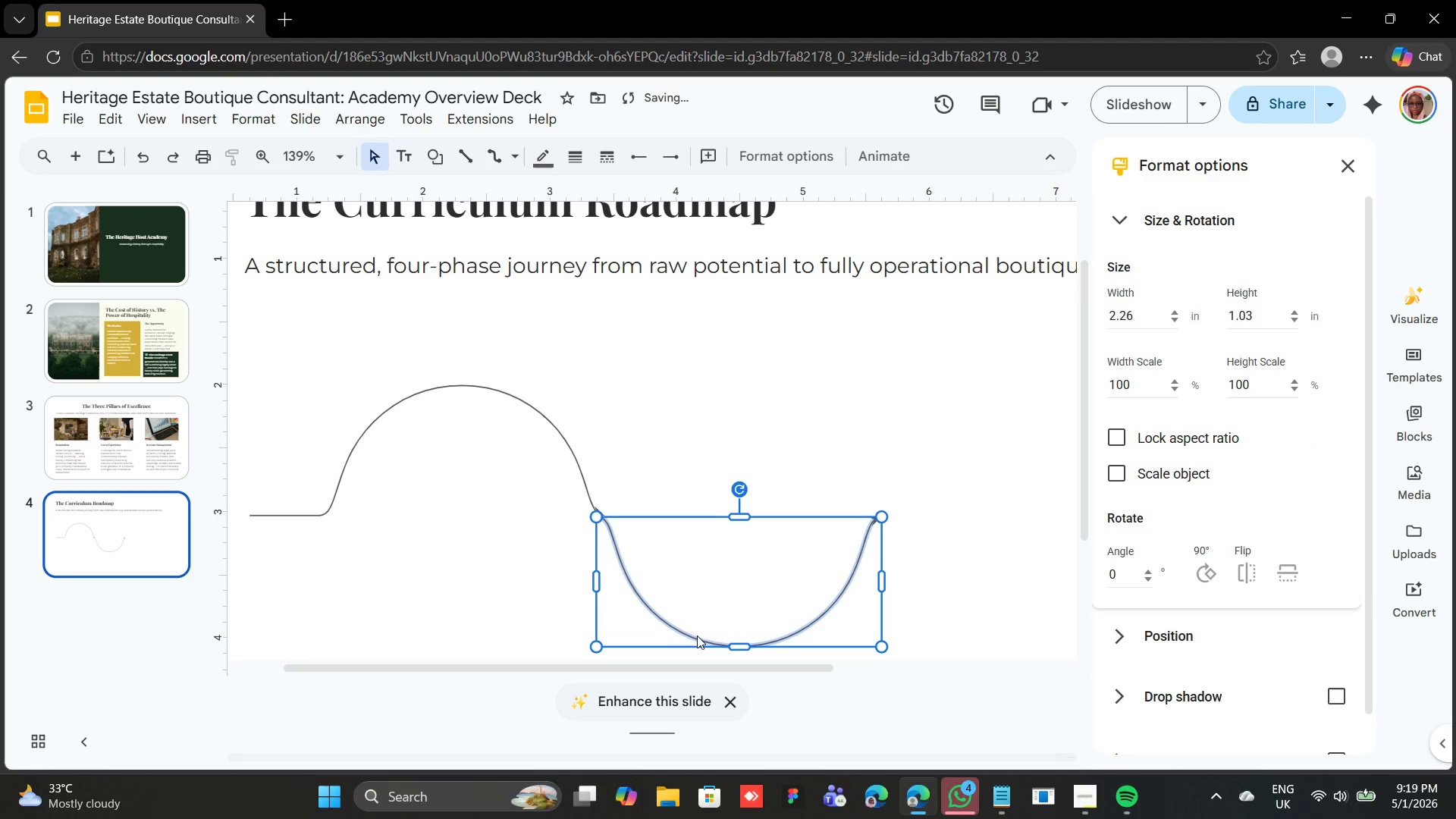 
key(ArrowLeft)
 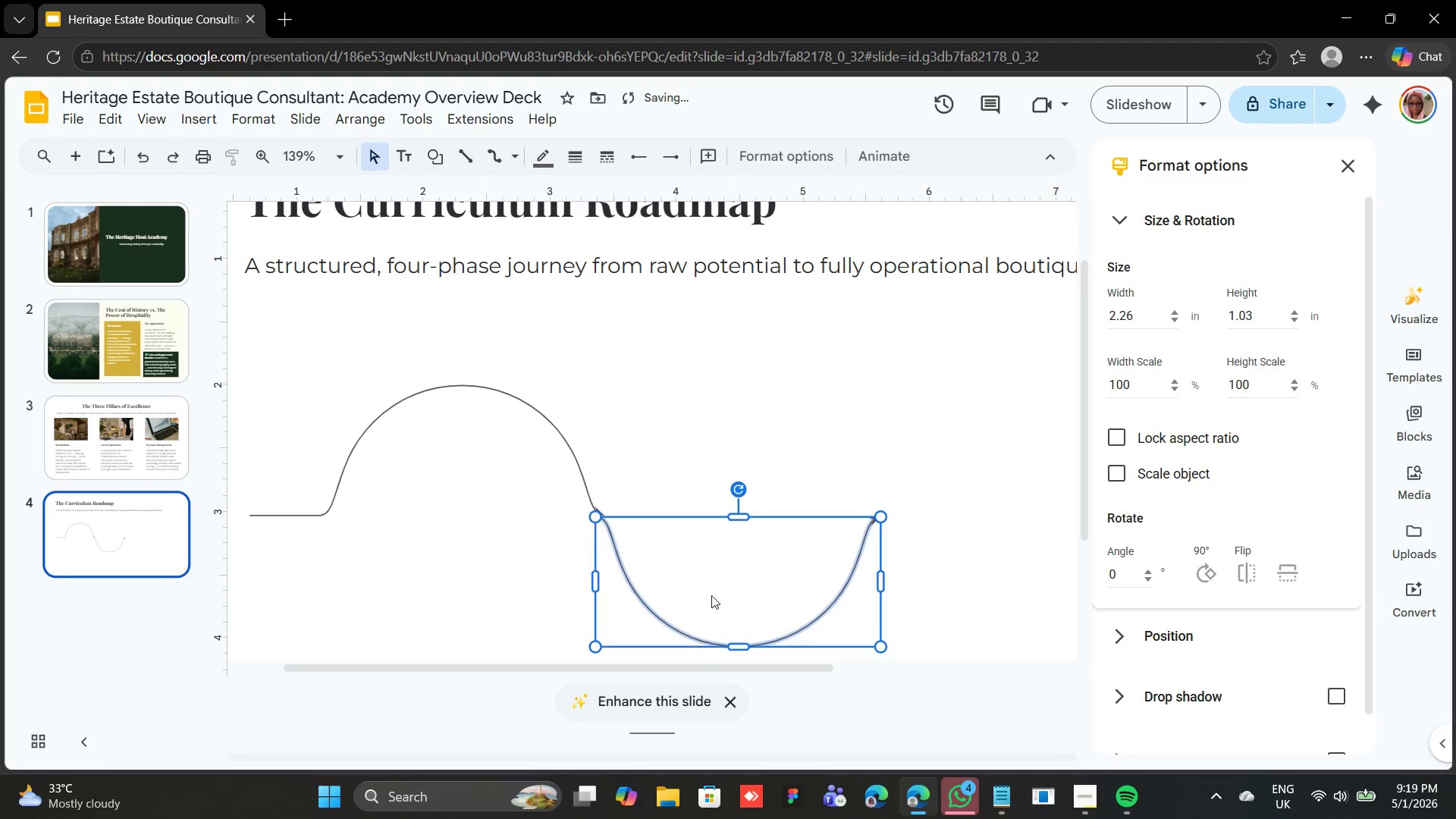 
left_click([789, 444])
 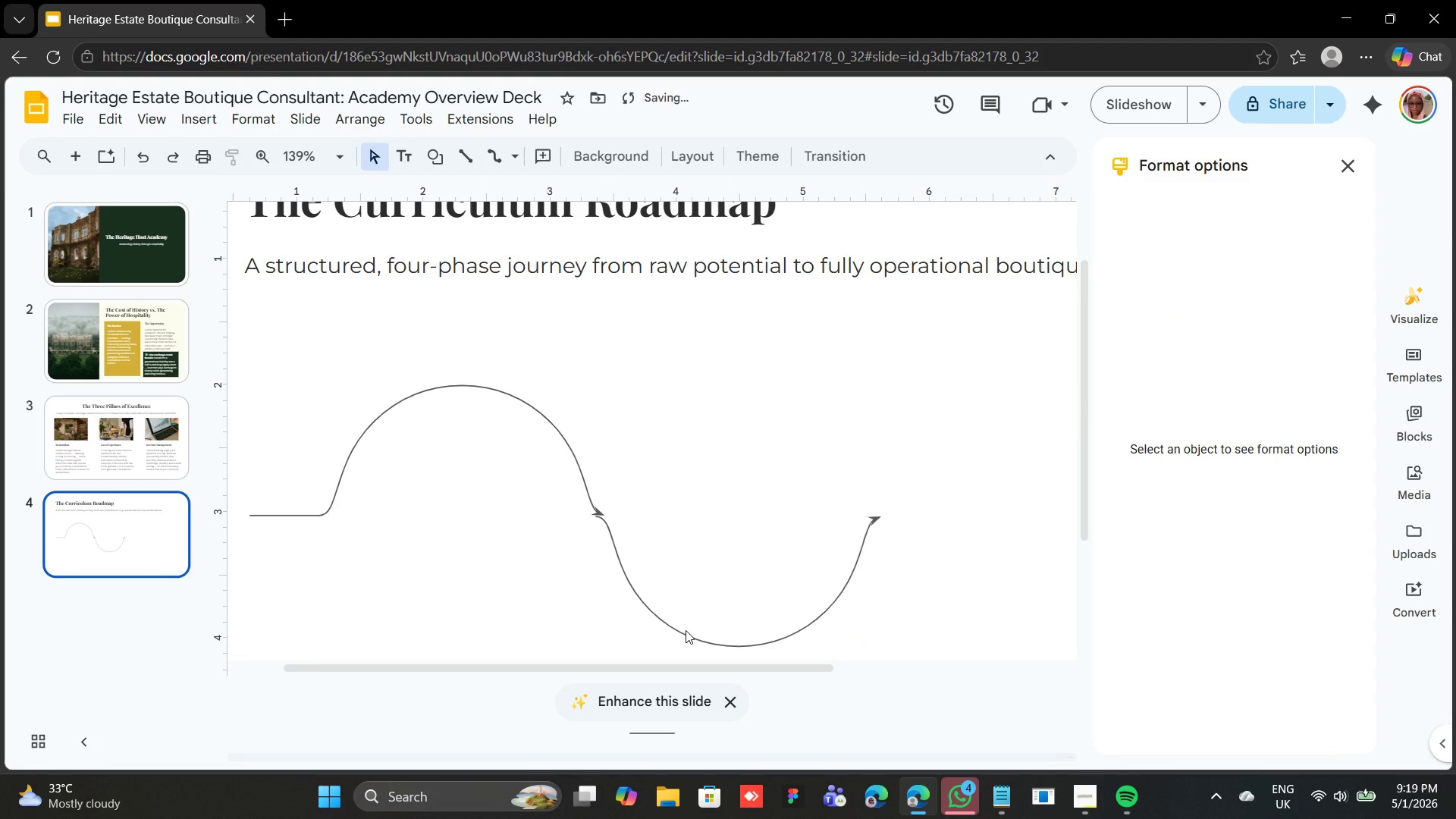 
left_click([686, 630])
 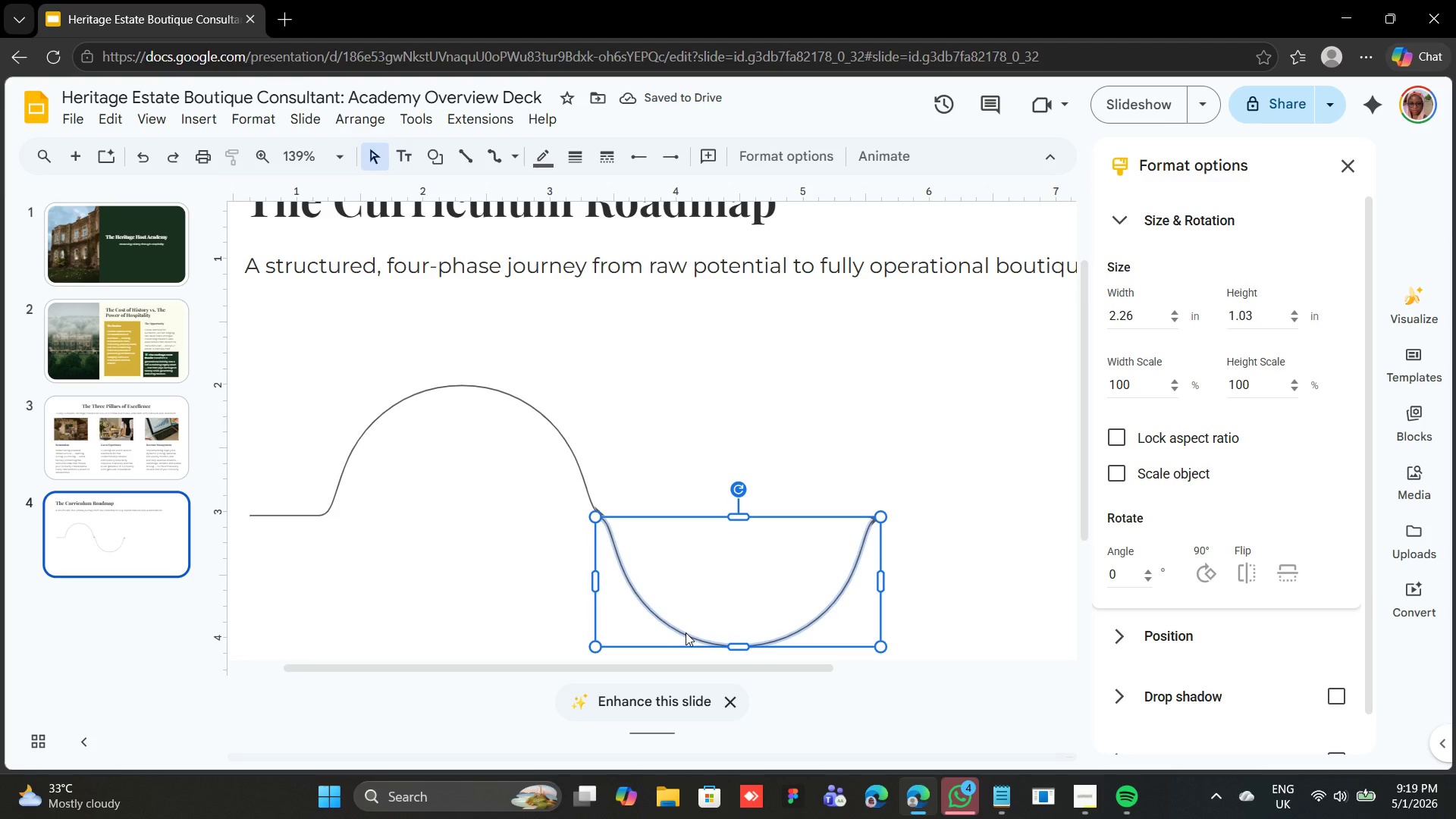 
key(ArrowDown)
 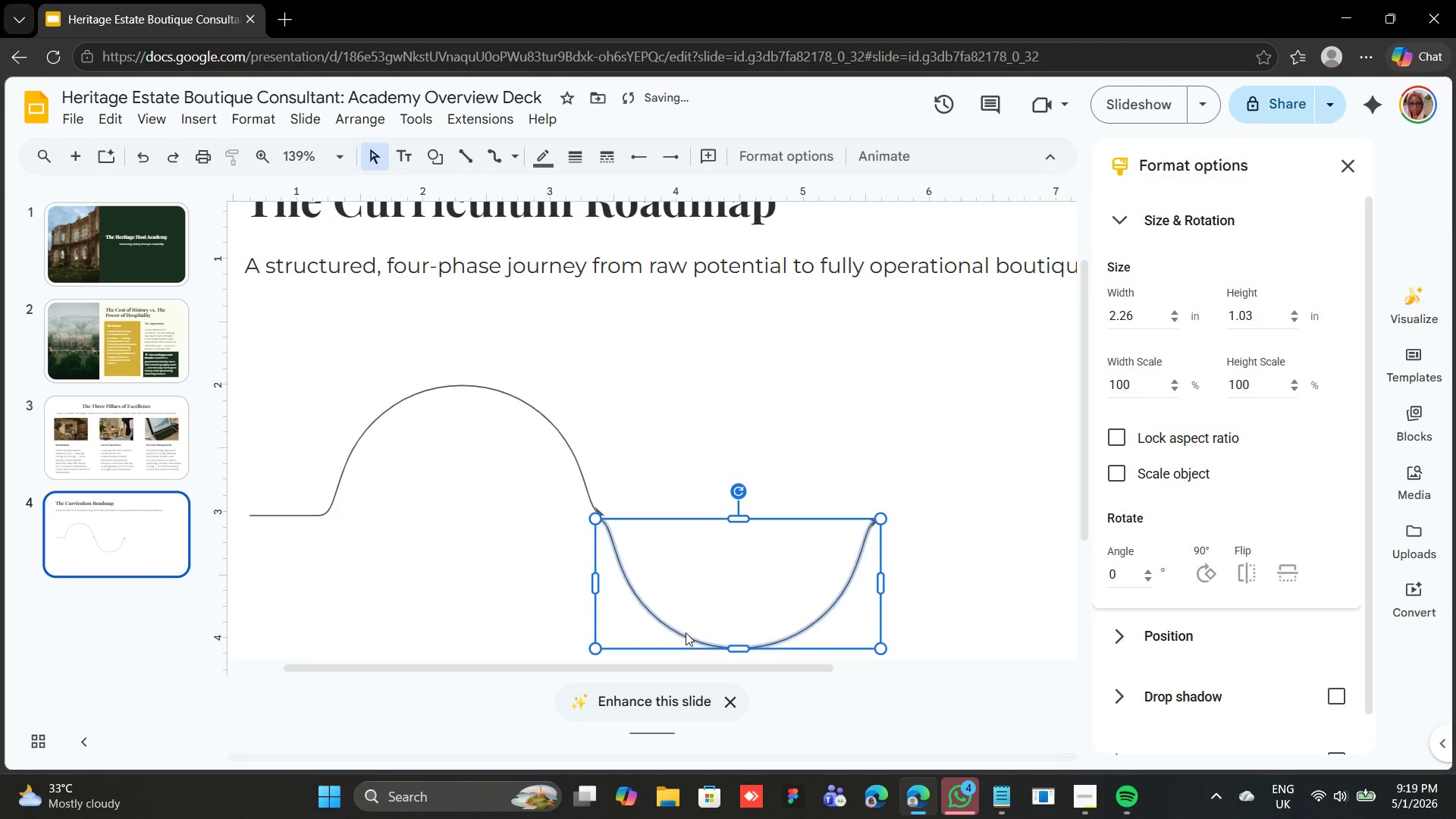 
key(ArrowDown)
 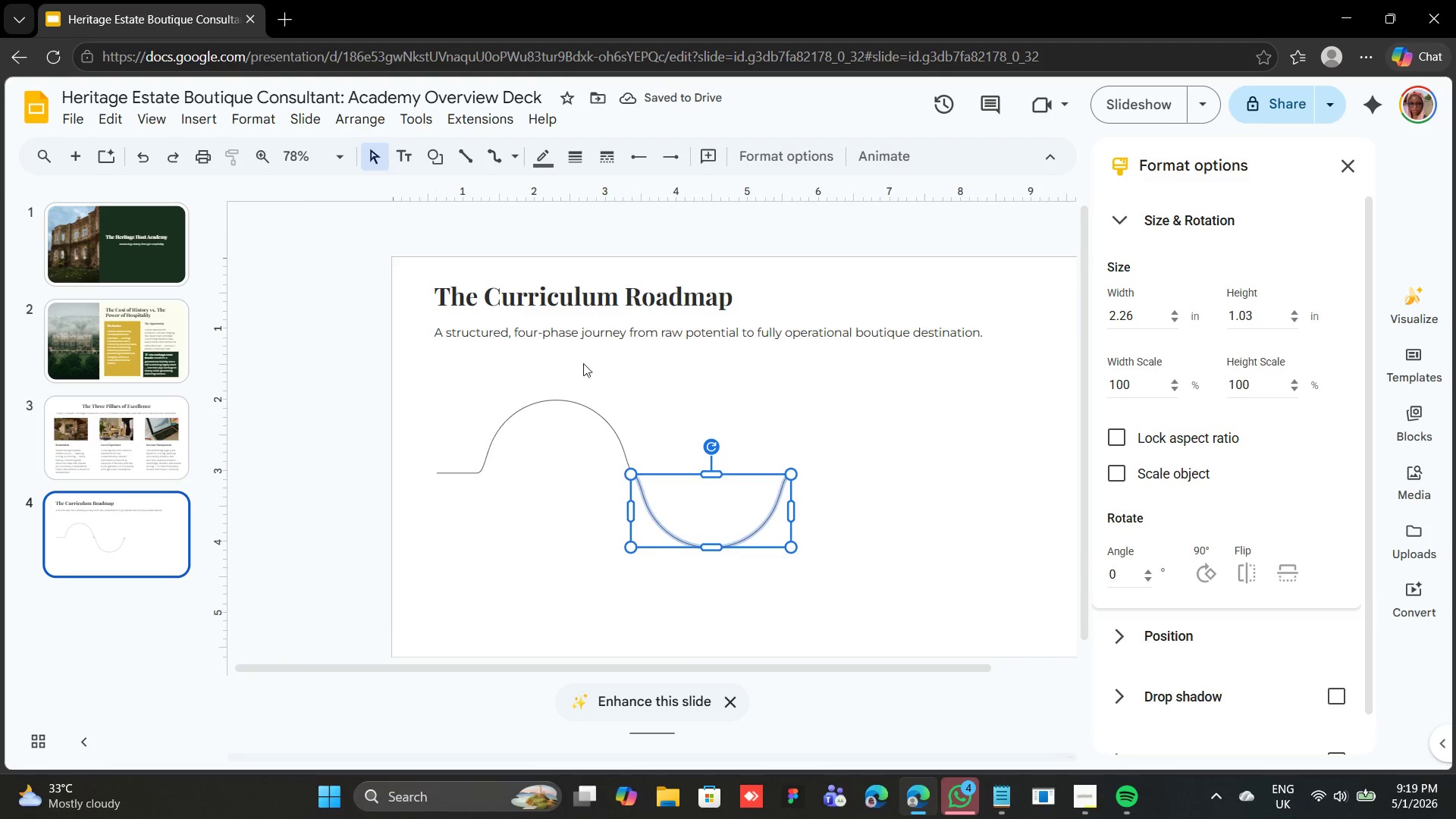 
wait(9.8)
 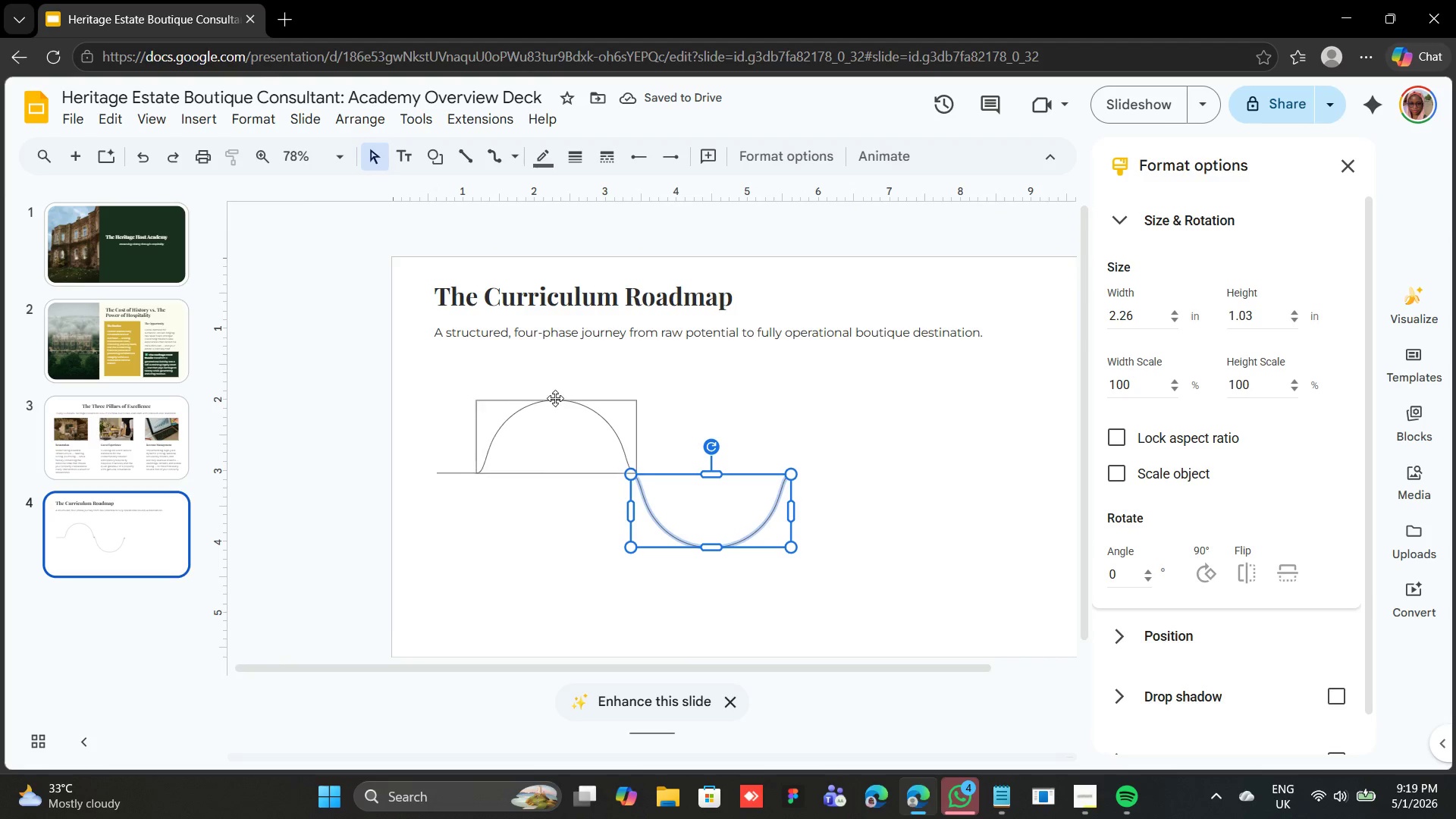 
key(Control+D)
 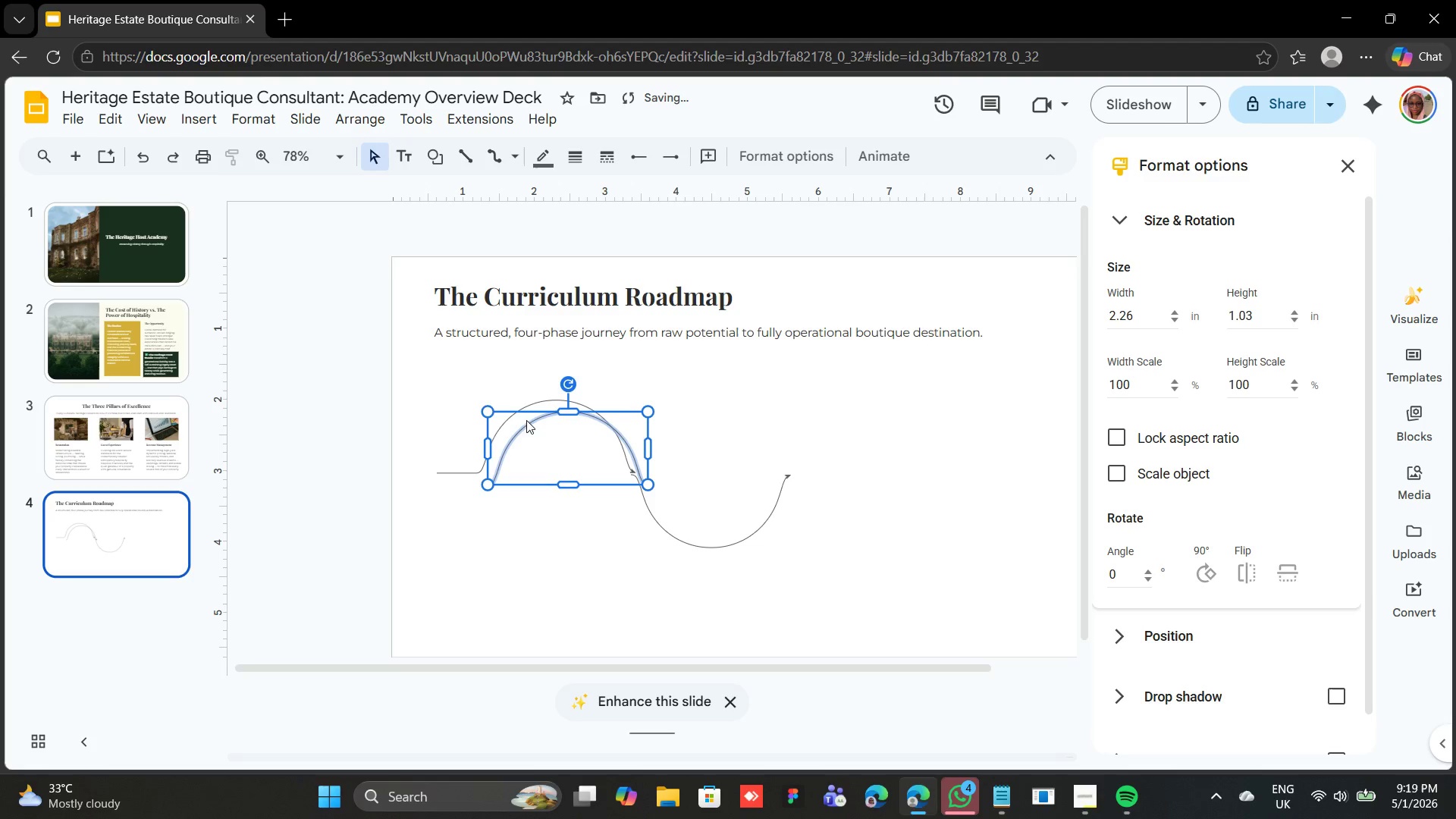 
left_click_drag(start_coordinate=[523, 428], to_coordinate=[828, 421])
 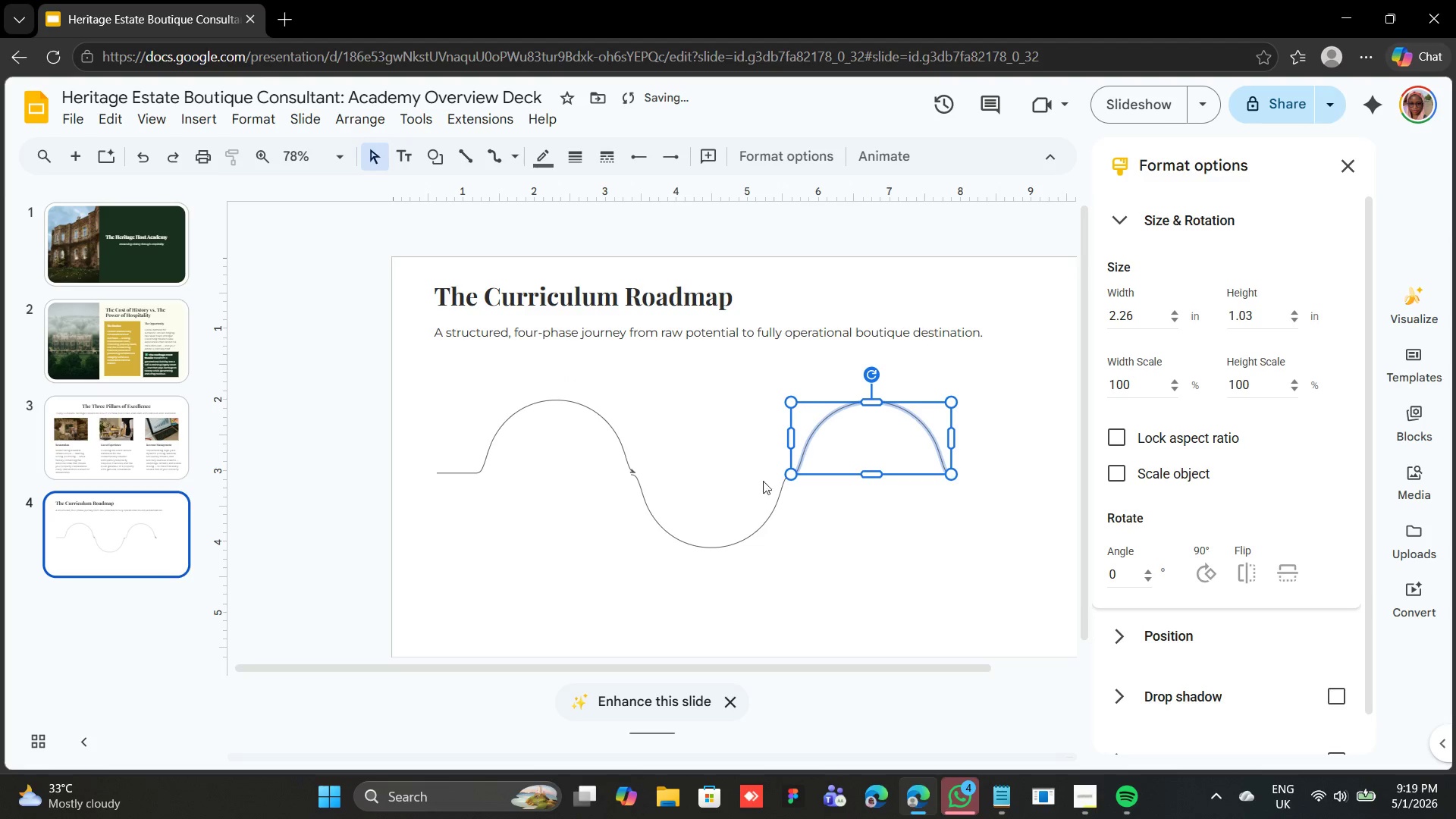 
left_click([825, 548])
 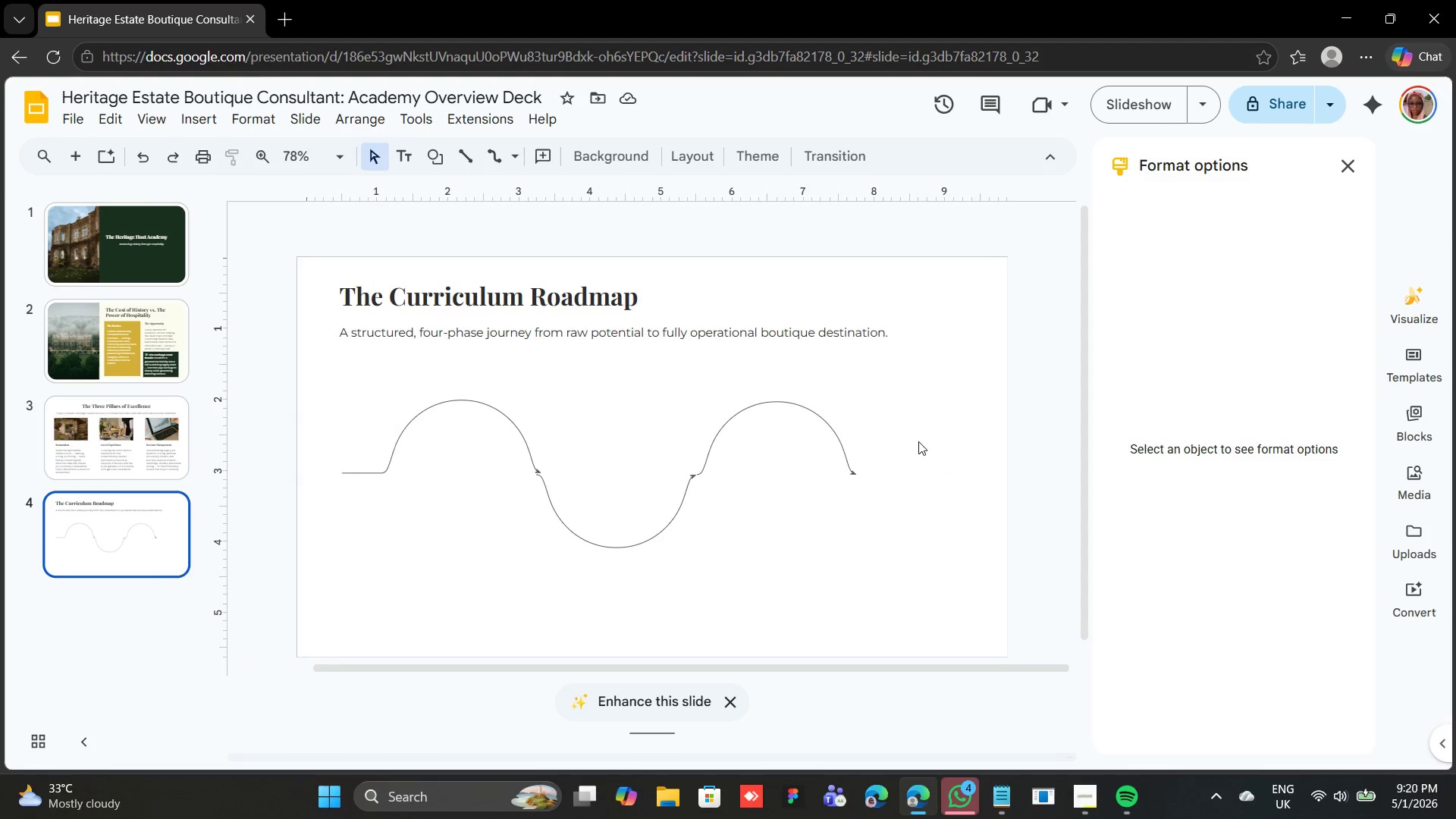 
wait(11.36)
 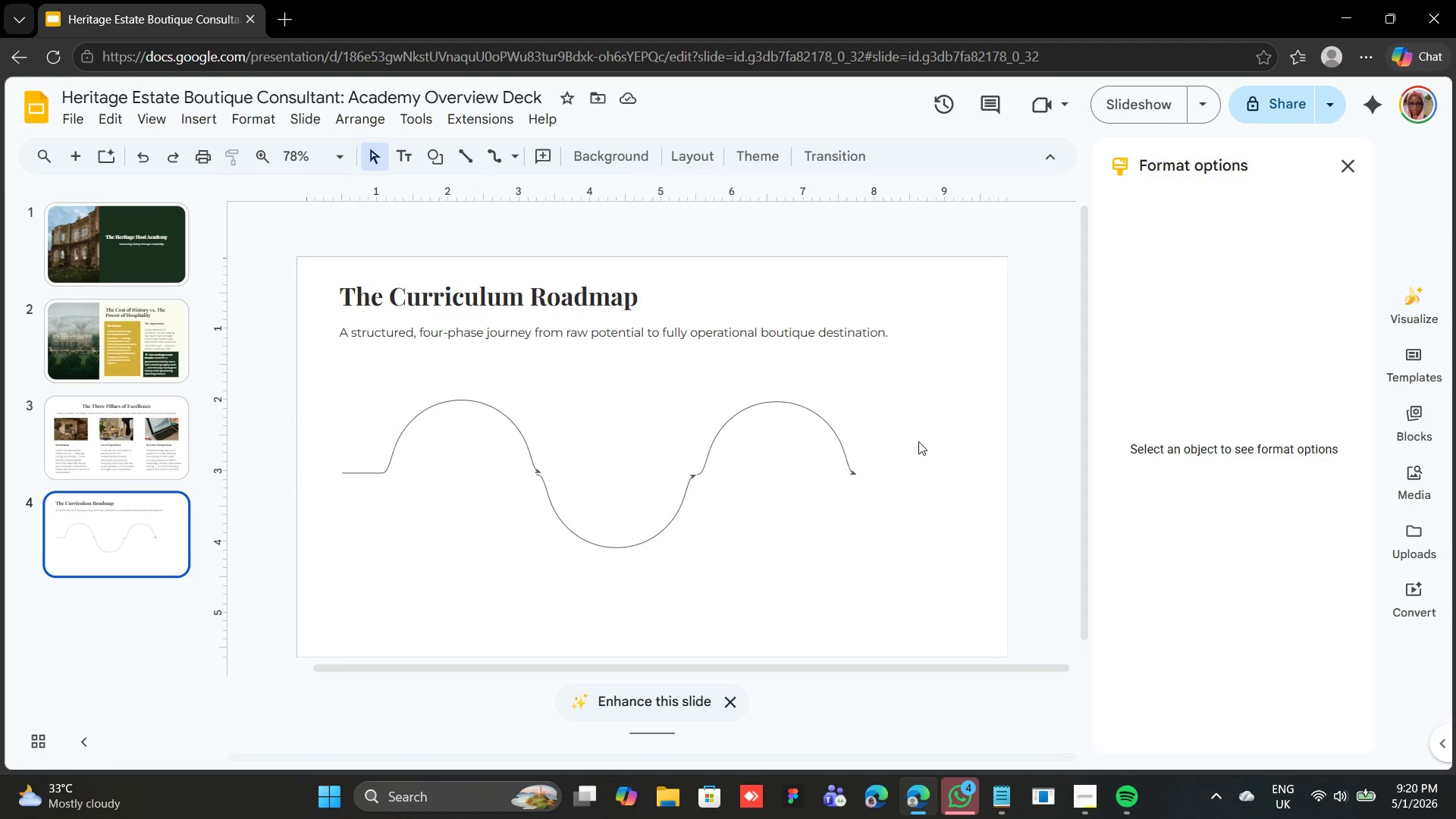 
key(ArrowLeft)
 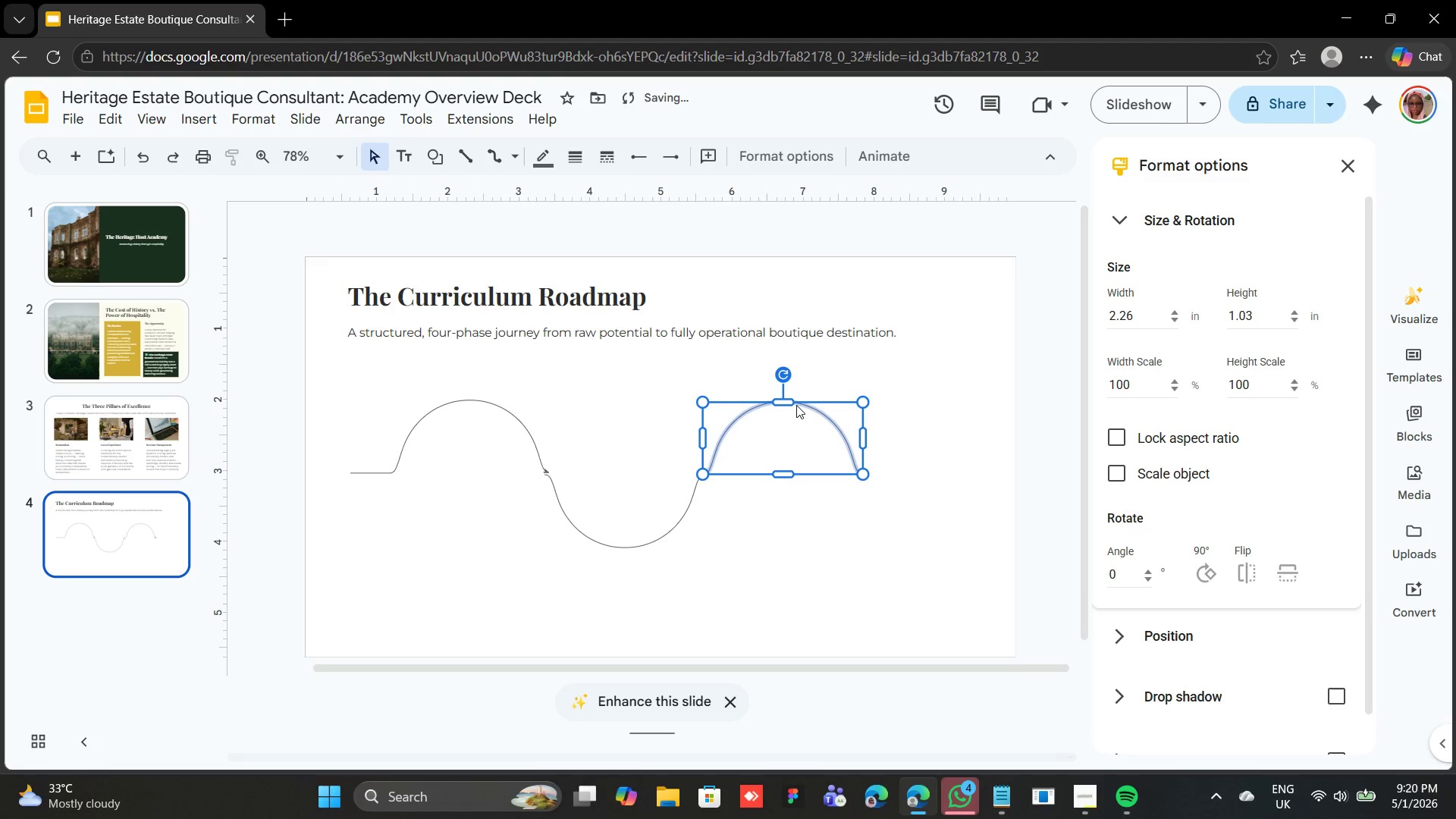 
key(ArrowLeft)
 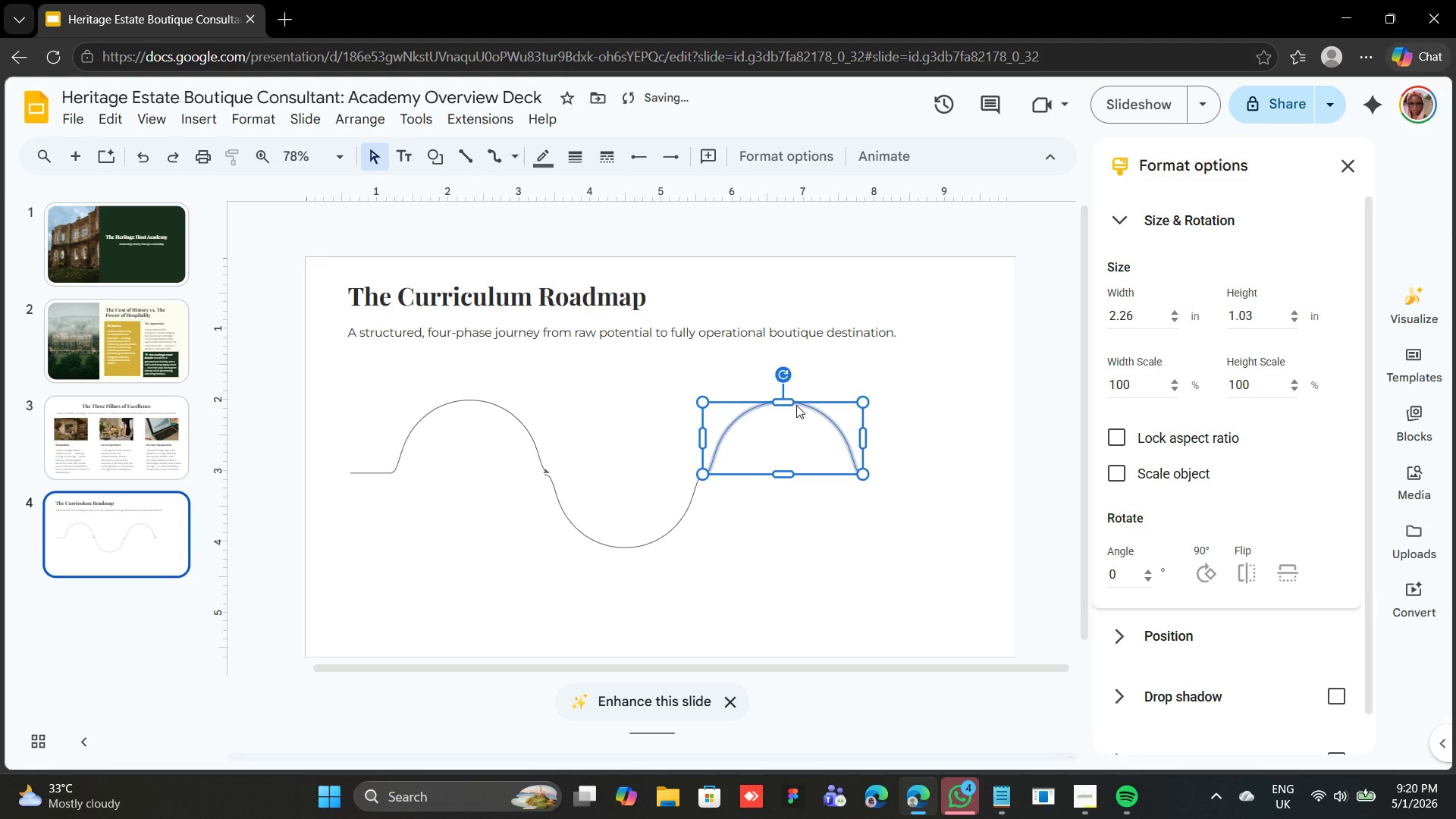 
key(ArrowLeft)
 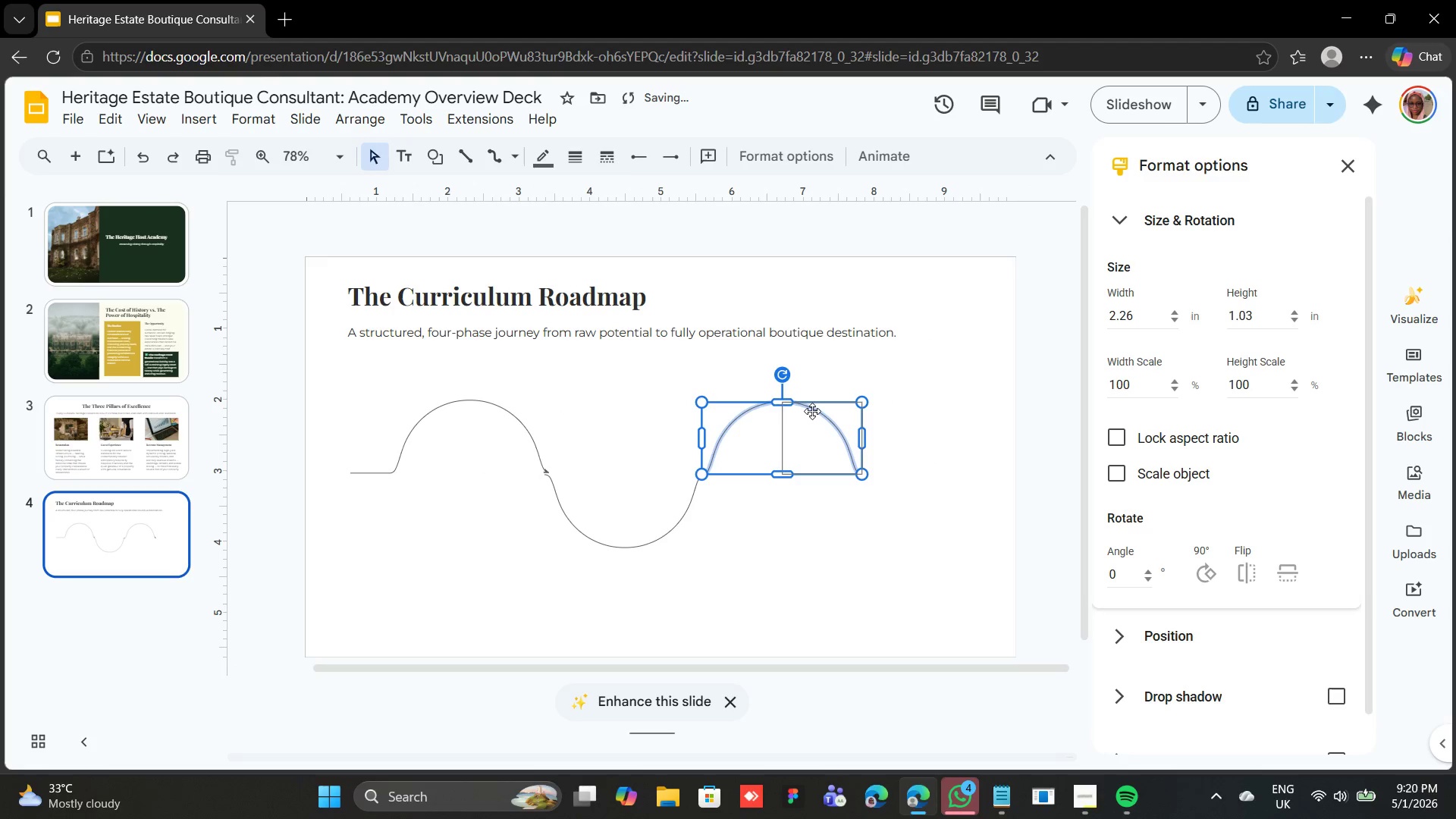 
left_click_drag(start_coordinate=[813, 410], to_coordinate=[808, 413])
 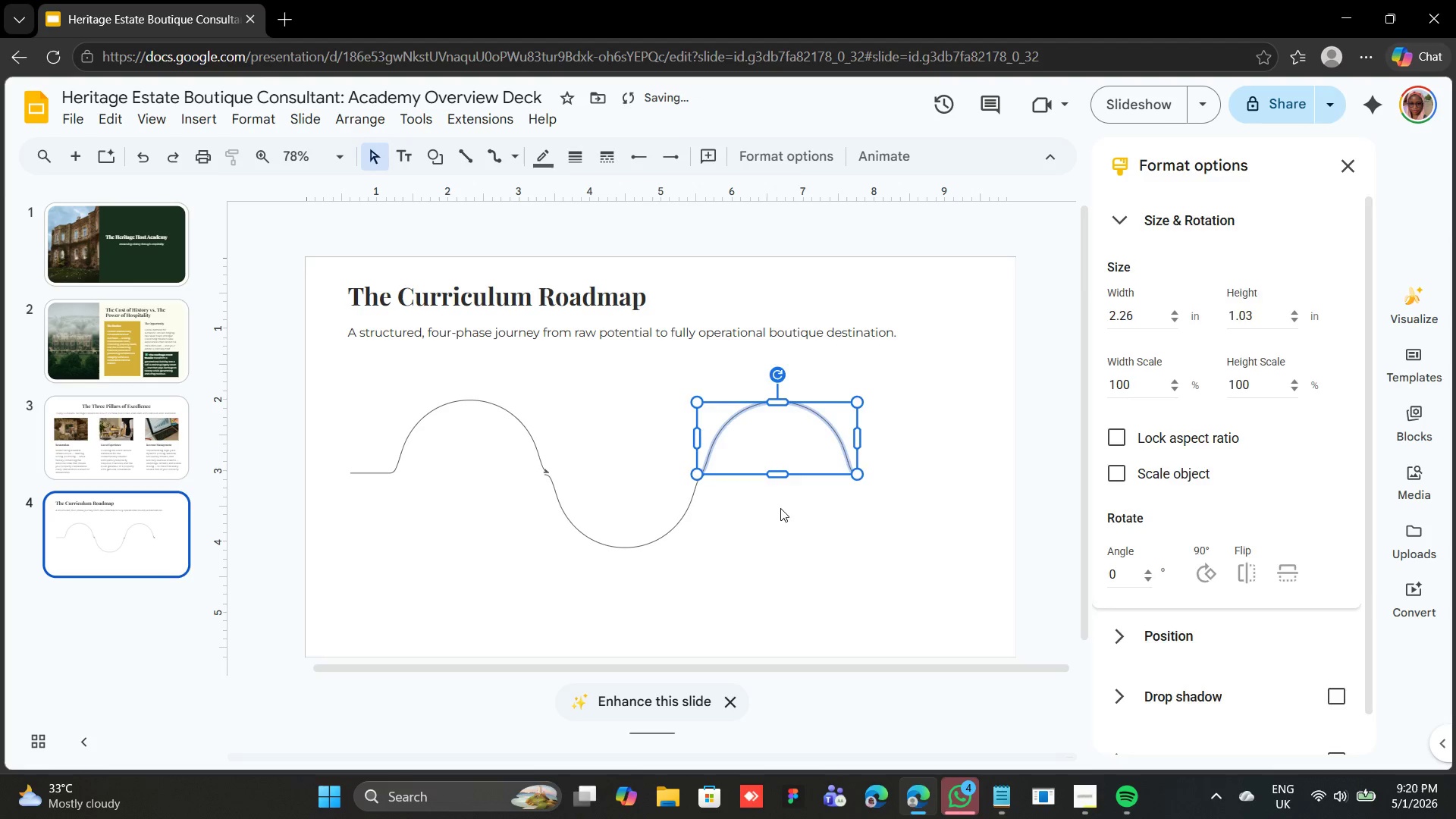 
left_click([780, 508])
 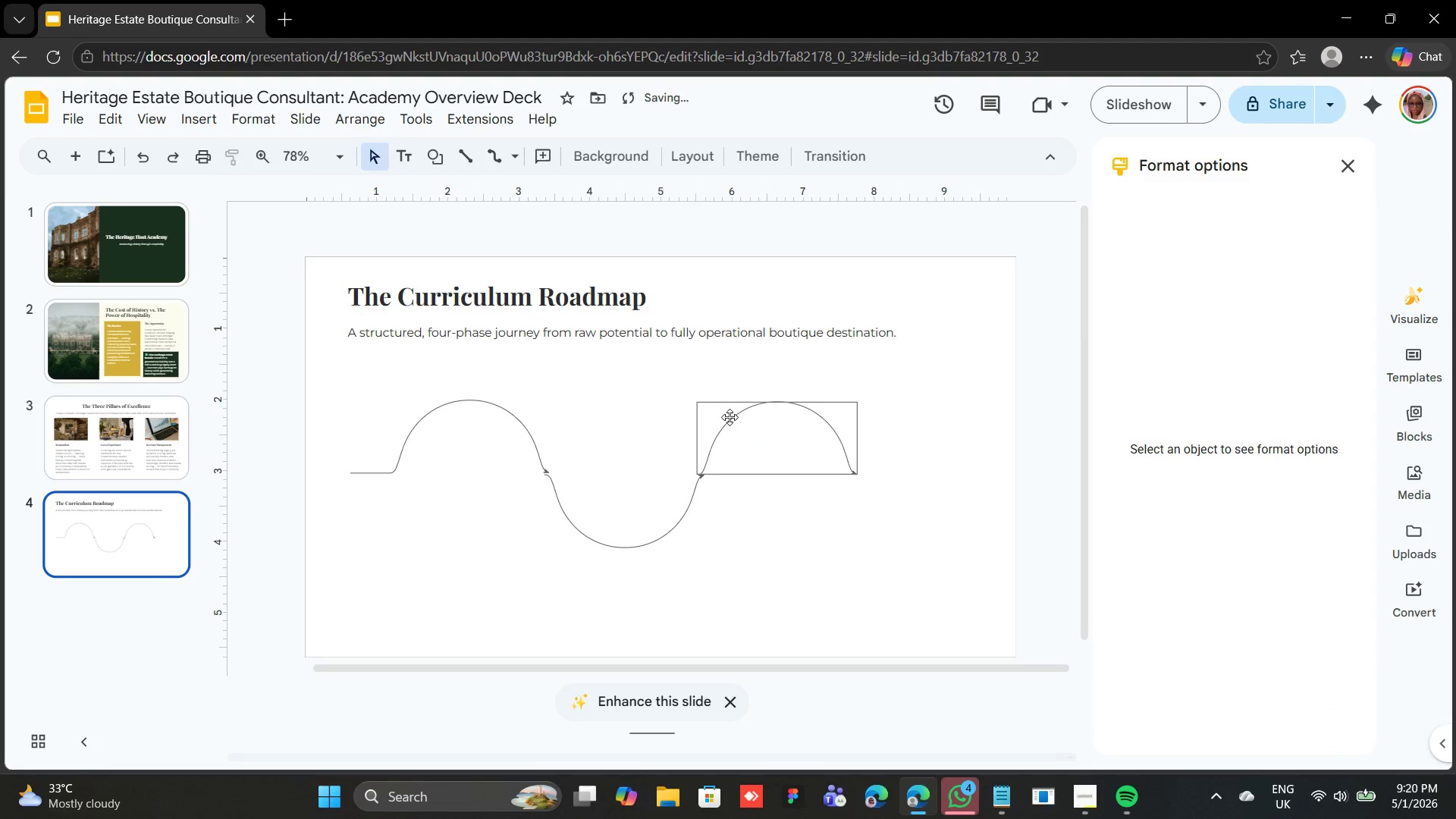 
left_click([730, 417])
 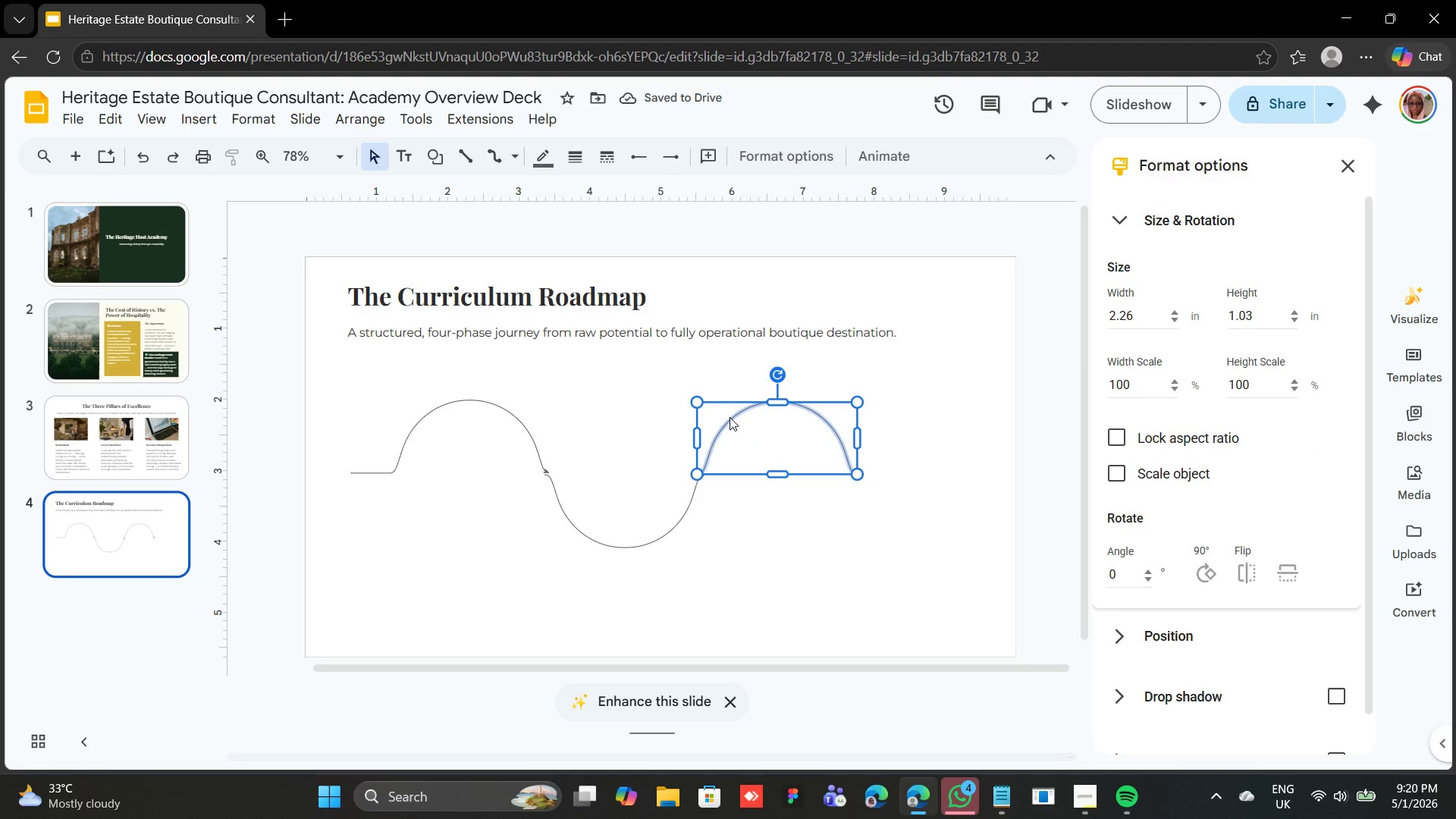 
key(ArrowRight)
 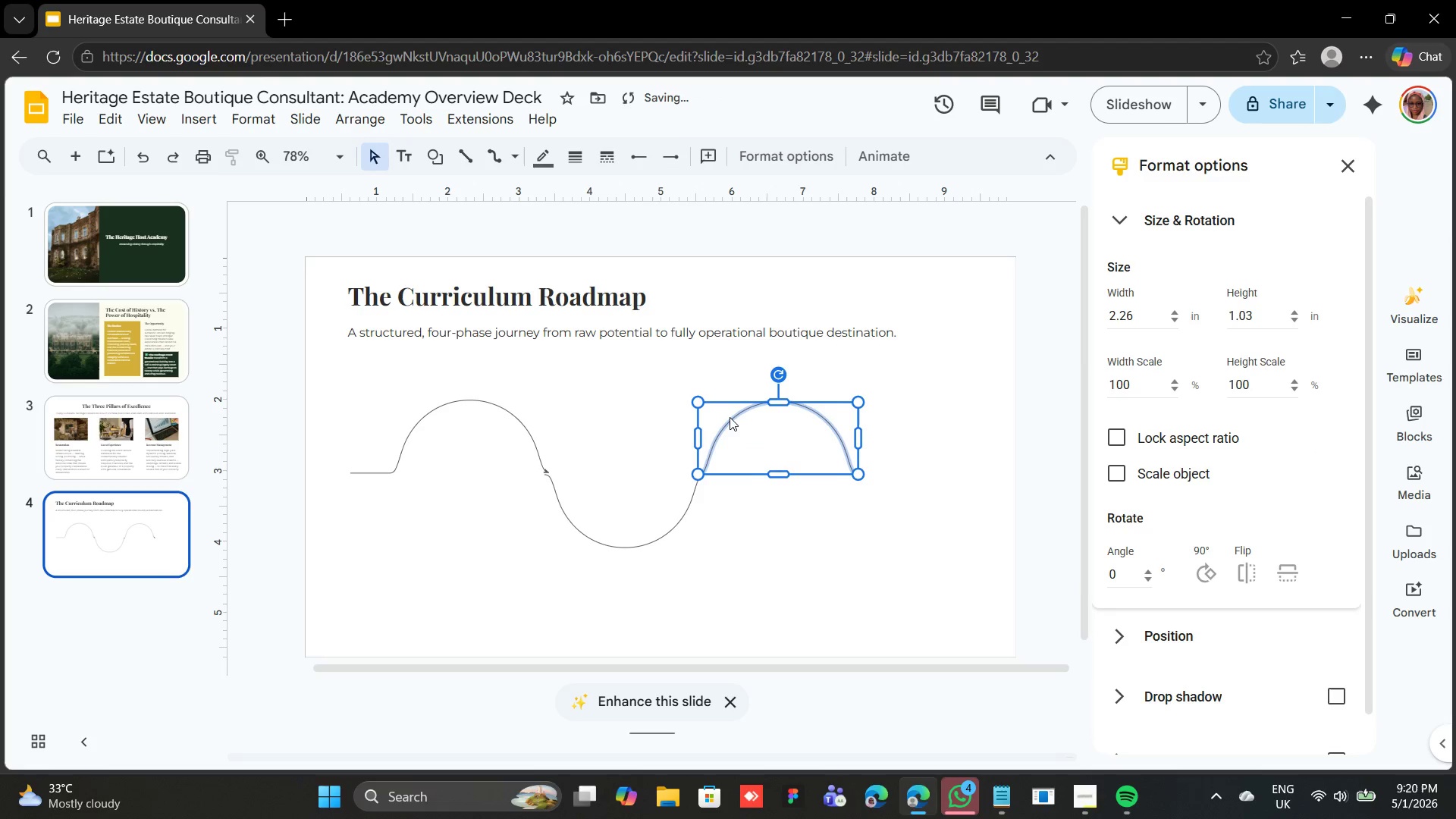 
key(ArrowRight)
 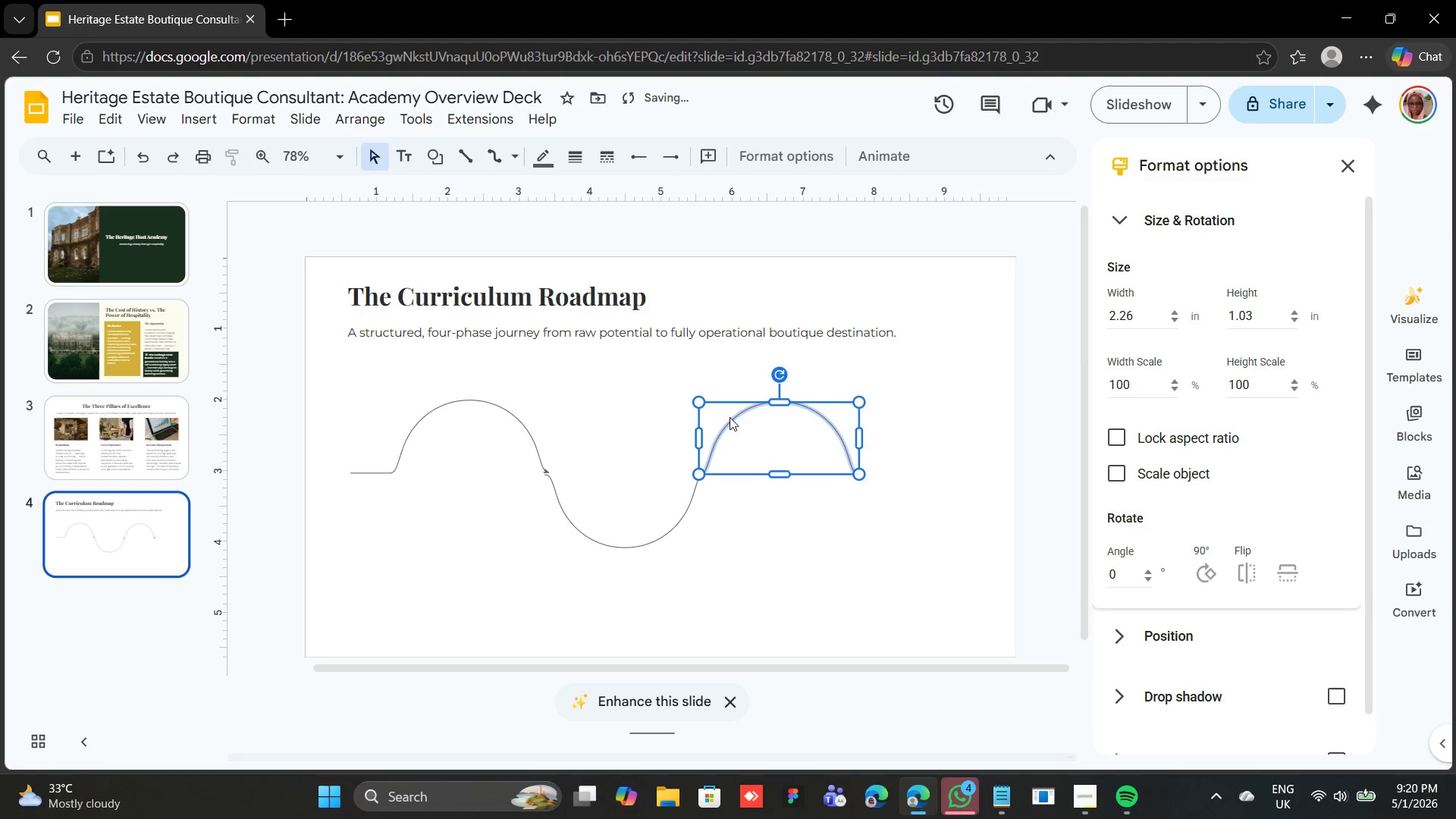 
key(ArrowRight)
 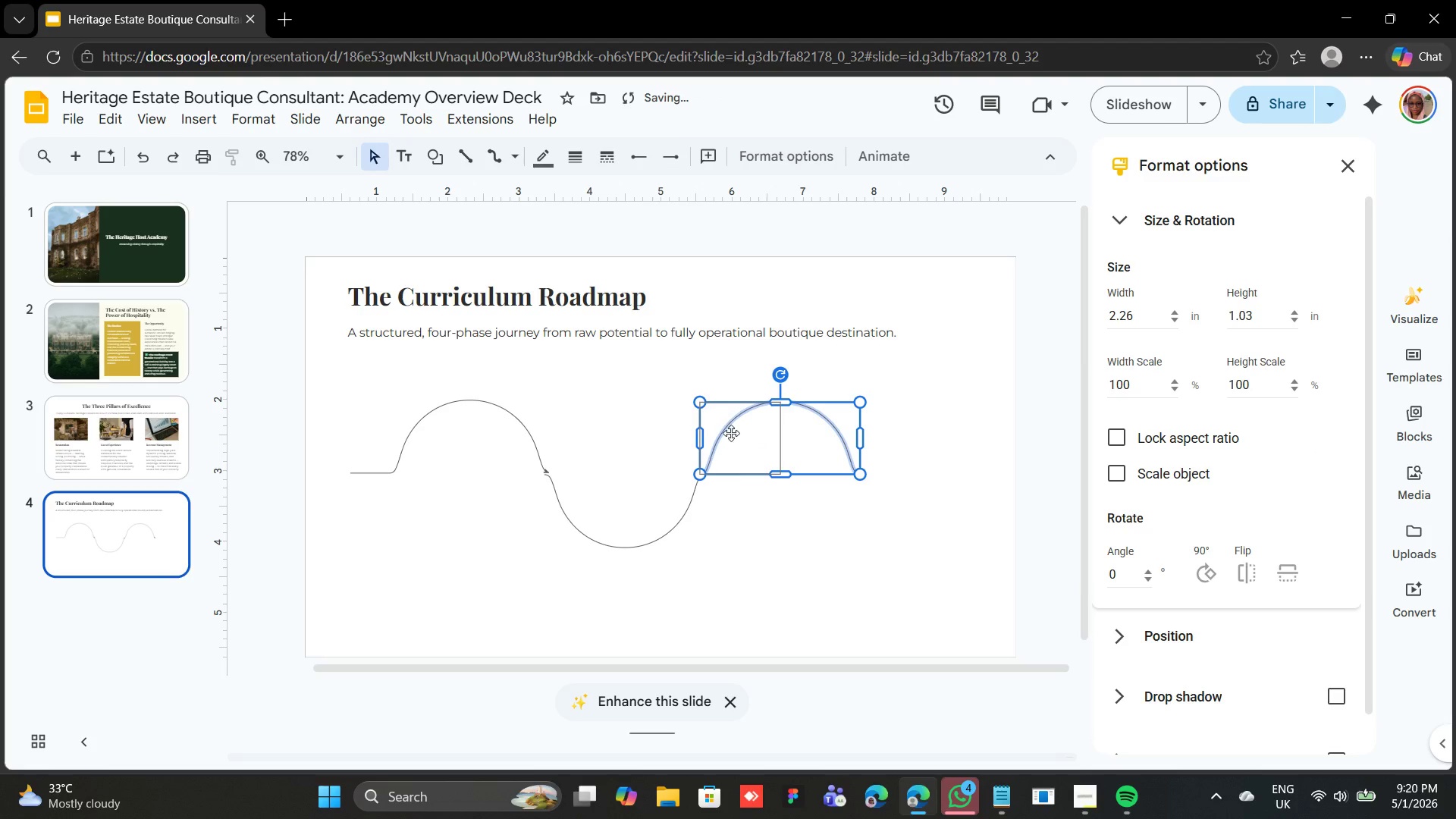 
left_click([744, 526])
 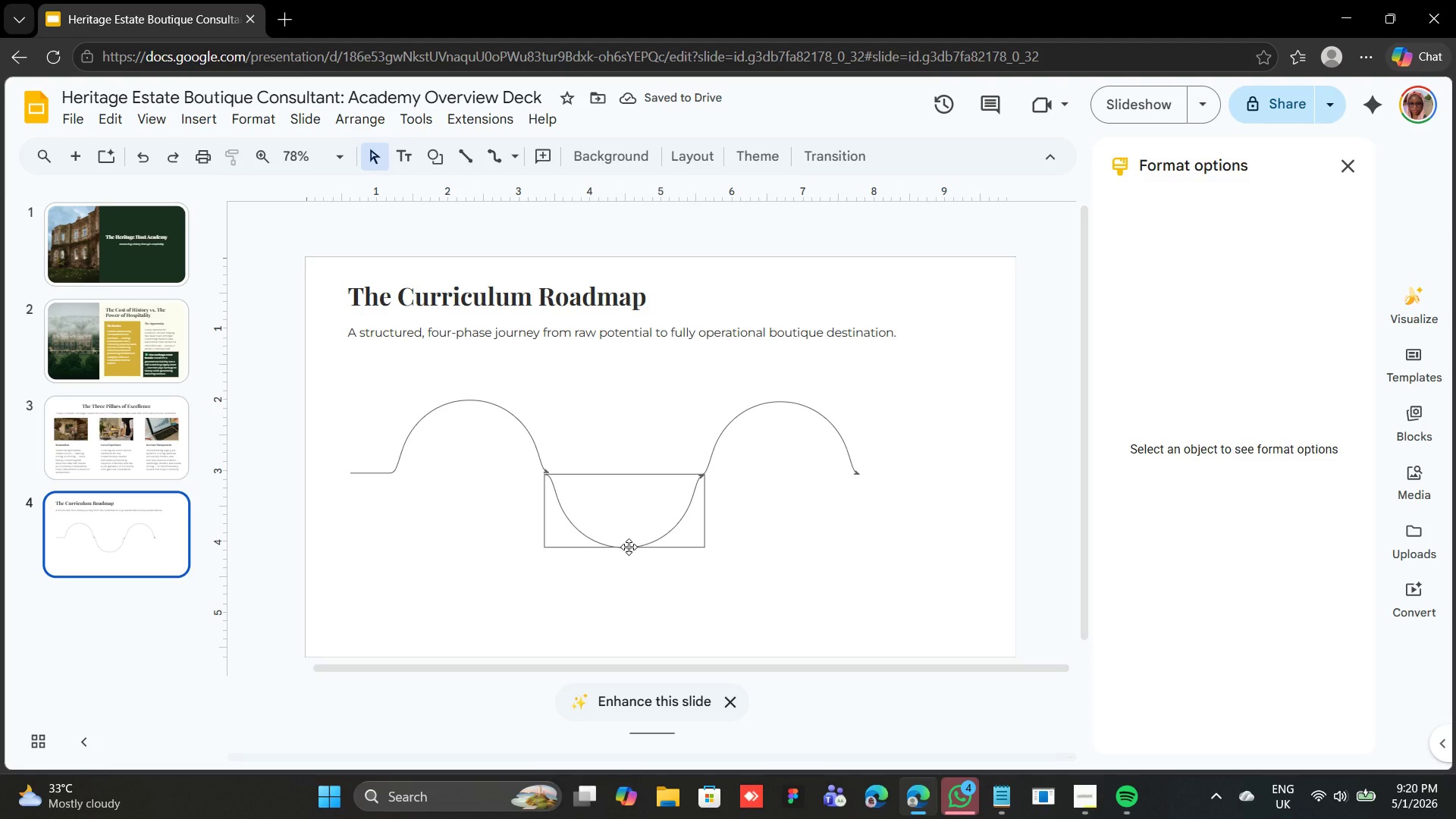 
left_click([629, 547])
 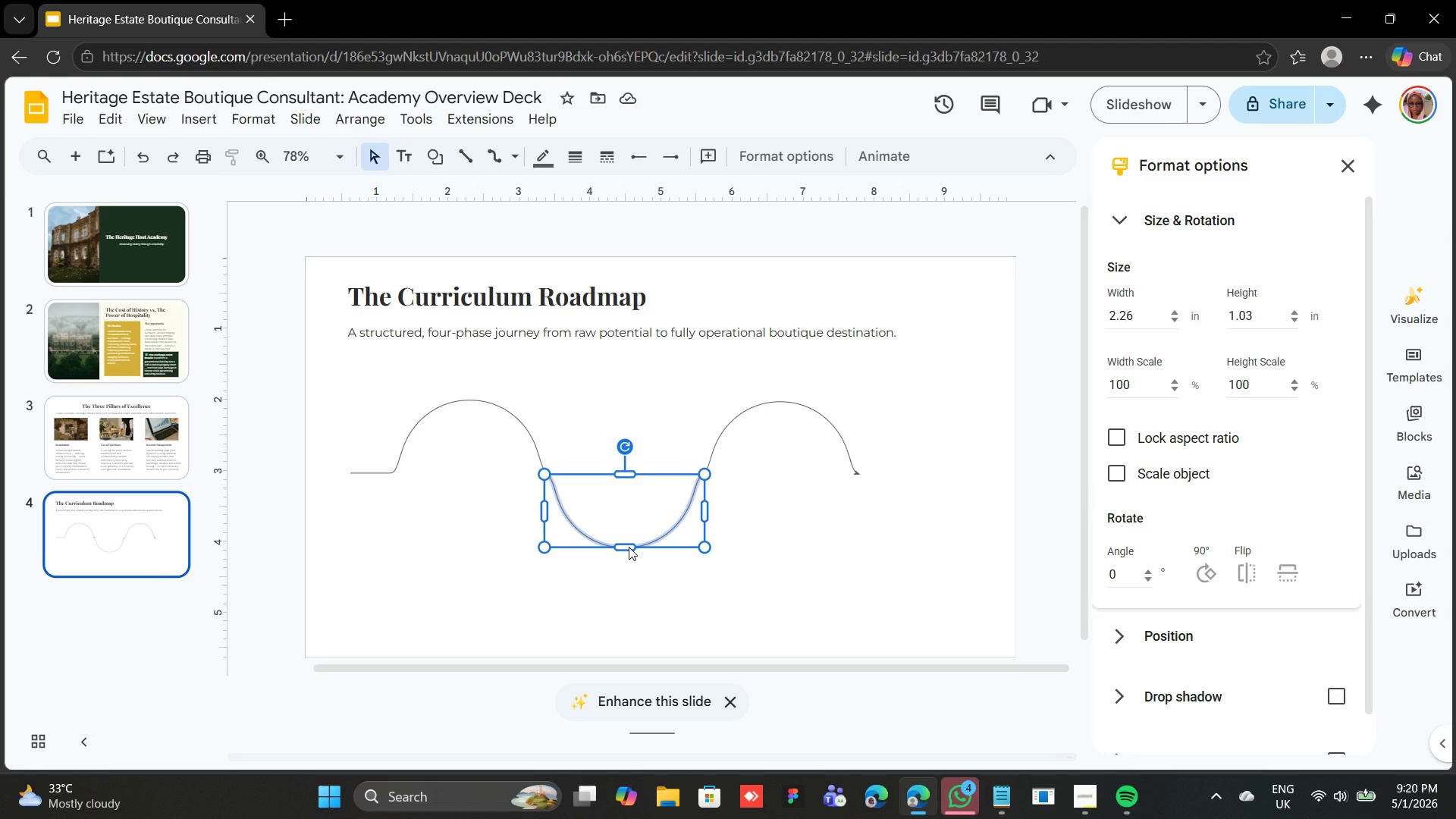 
key(Control+D)
 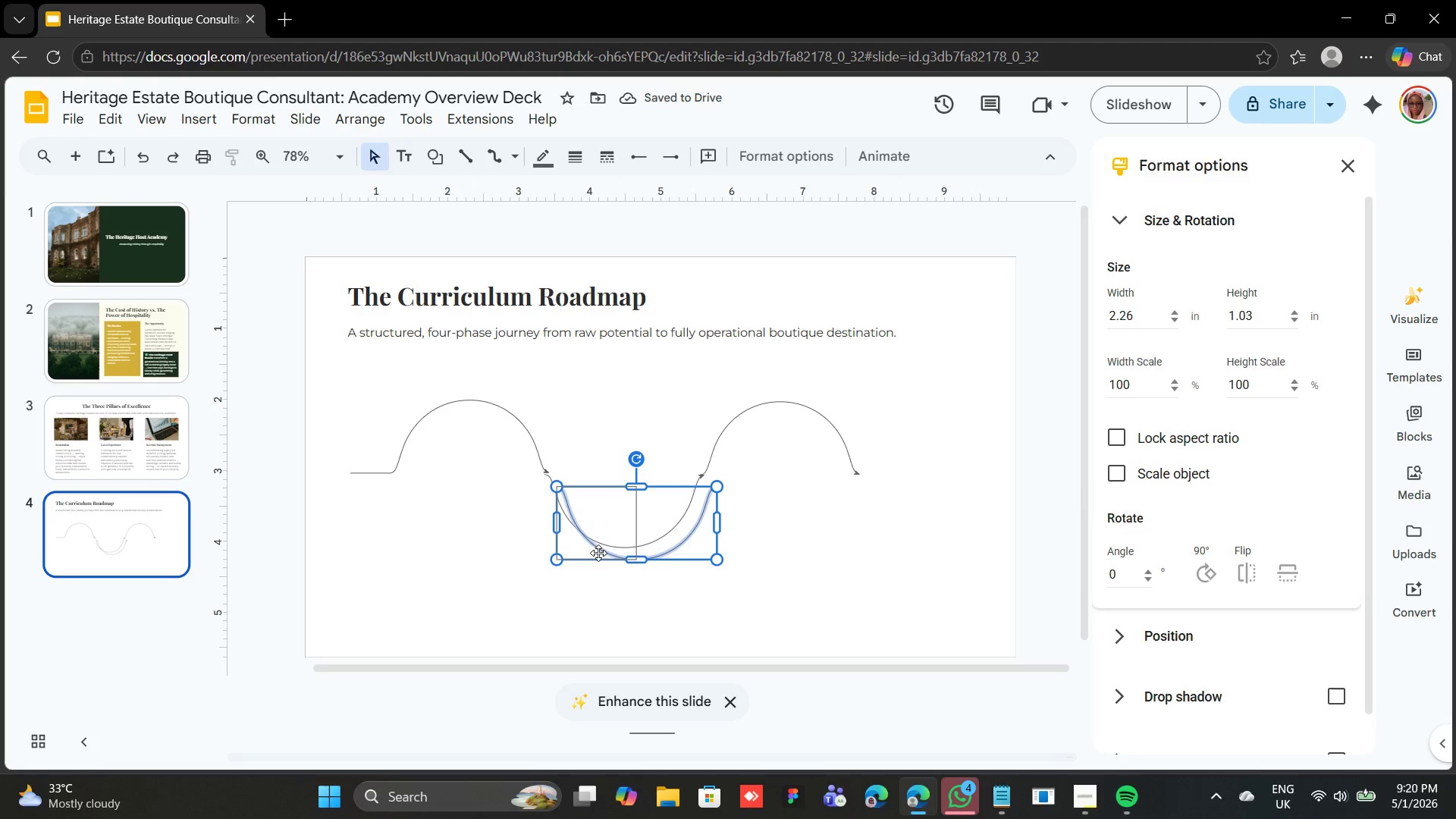 
left_click_drag(start_coordinate=[607, 551], to_coordinate=[902, 492])
 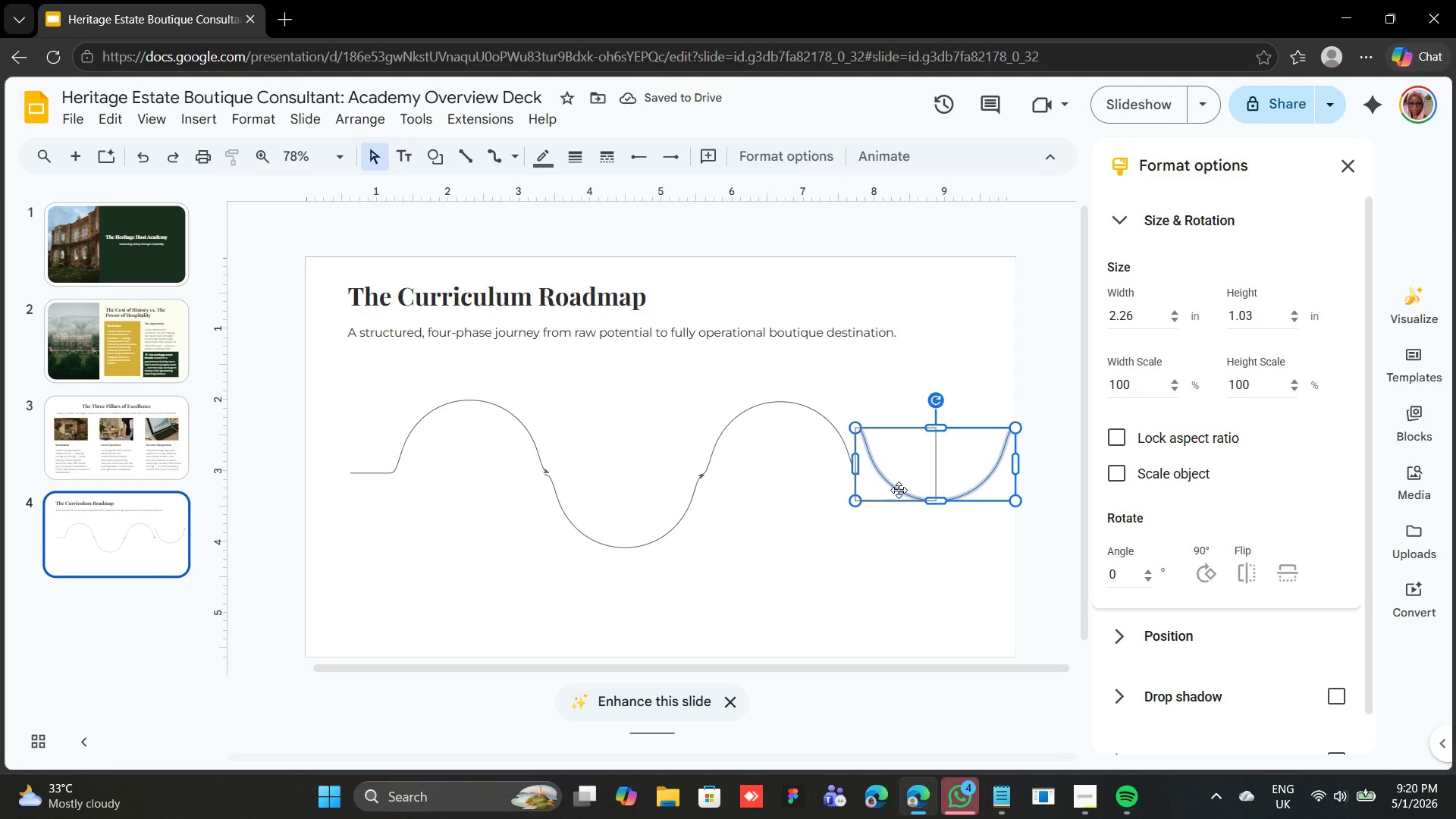 
left_click_drag(start_coordinate=[899, 490], to_coordinate=[893, 527])
 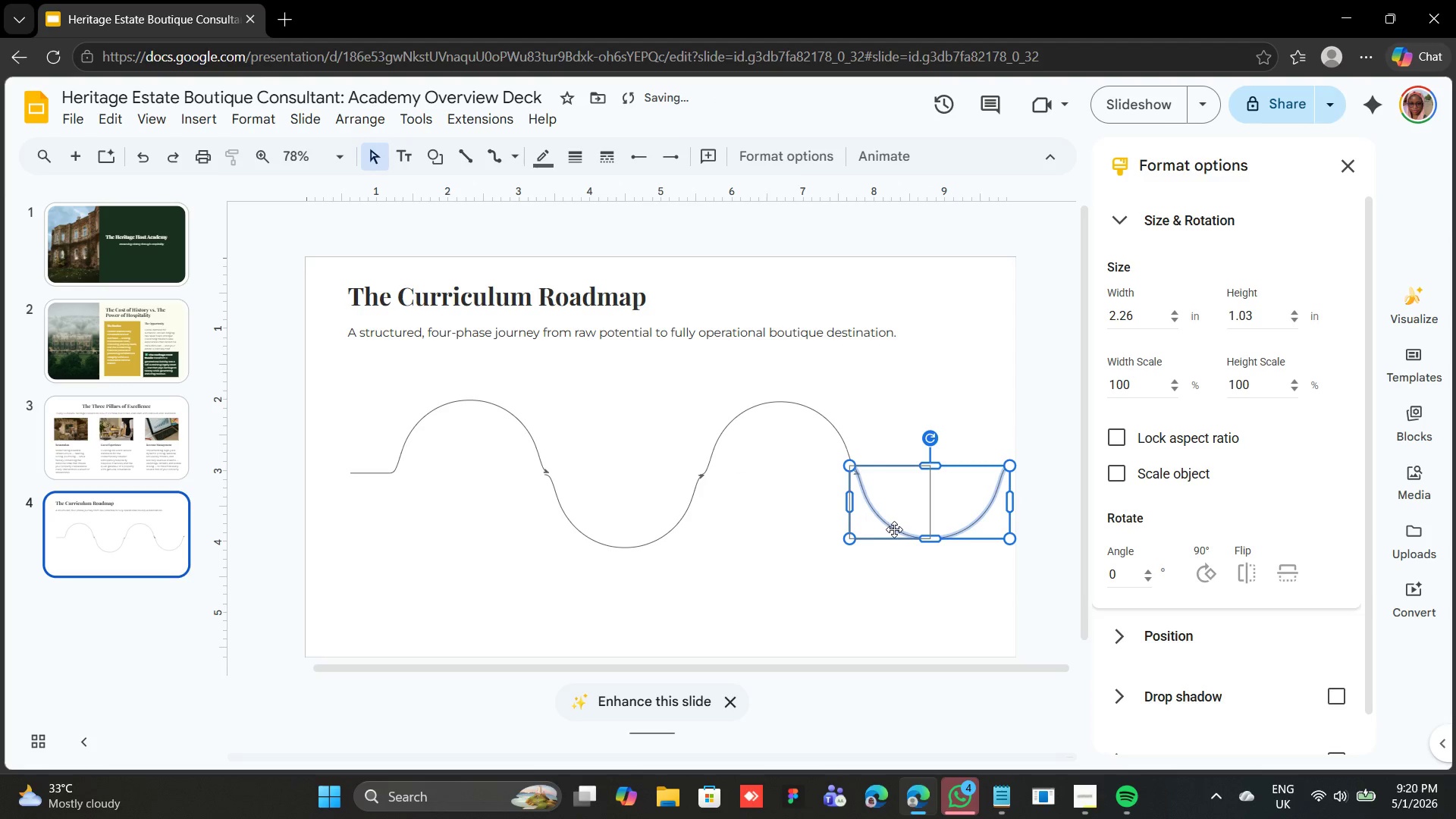 
left_click_drag(start_coordinate=[894, 529], to_coordinate=[893, 534])
 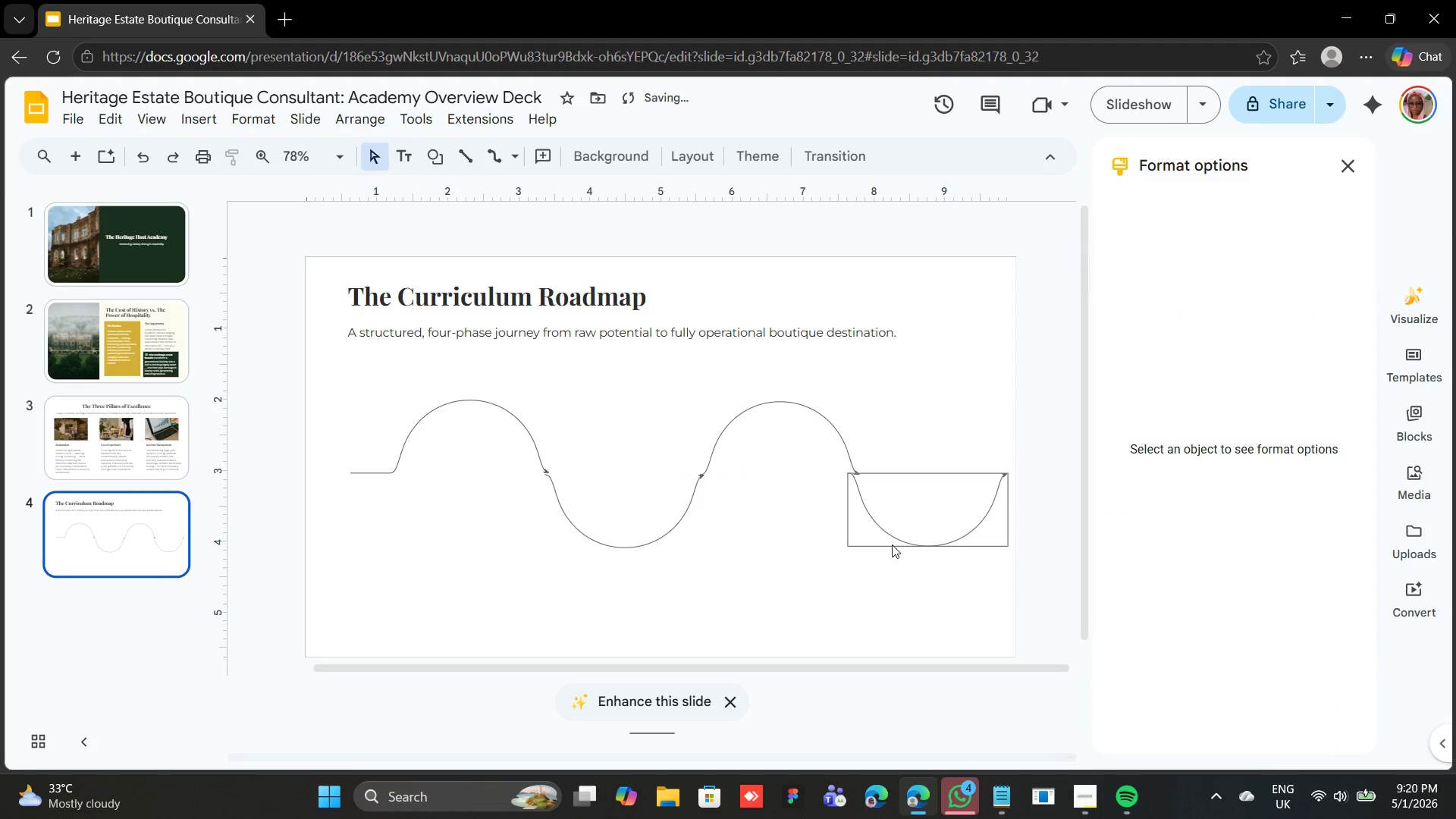 
left_click([894, 537])
 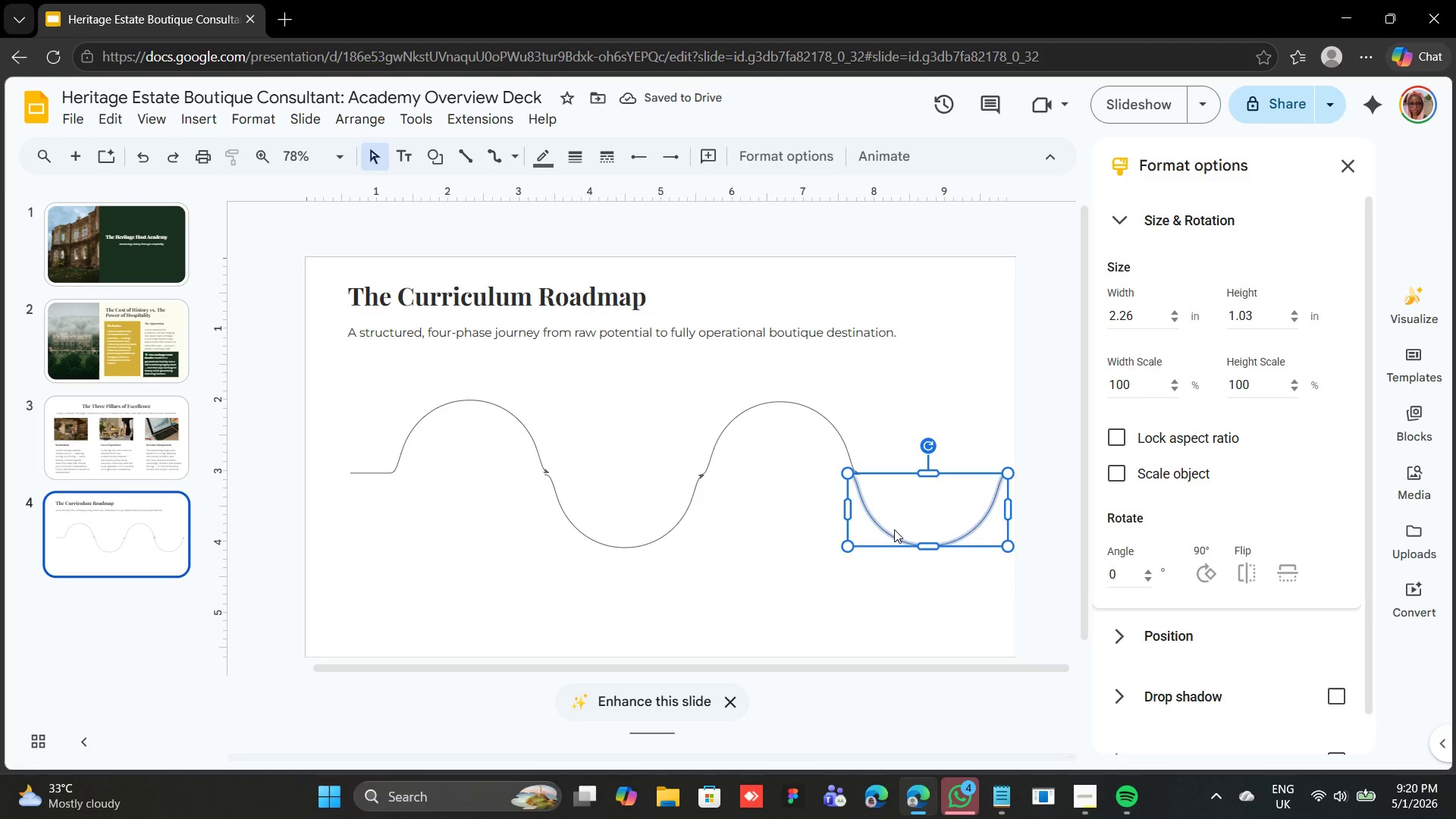 
left_click_drag(start_coordinate=[892, 539], to_coordinate=[896, 538])
 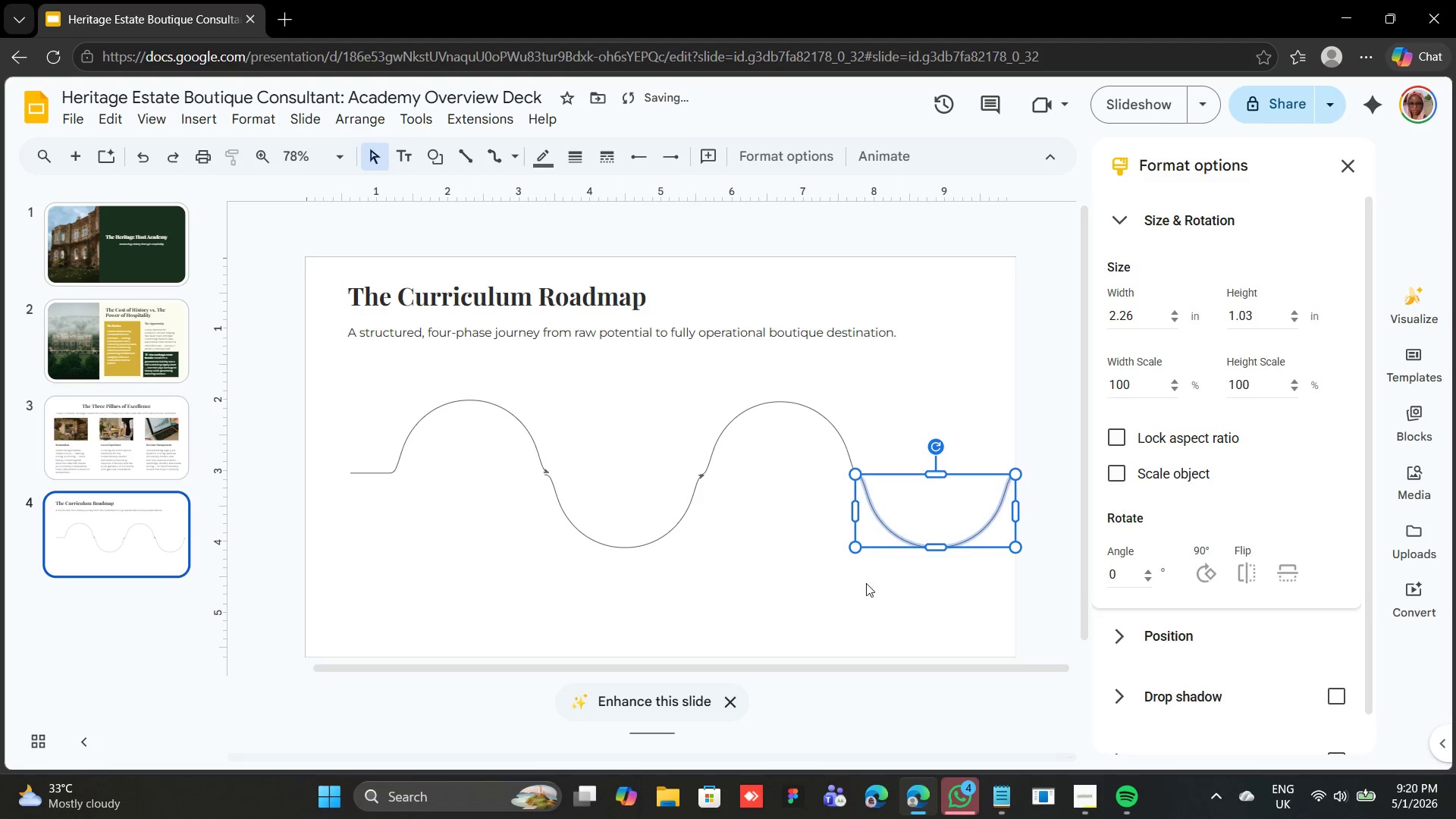 
left_click([862, 589])
 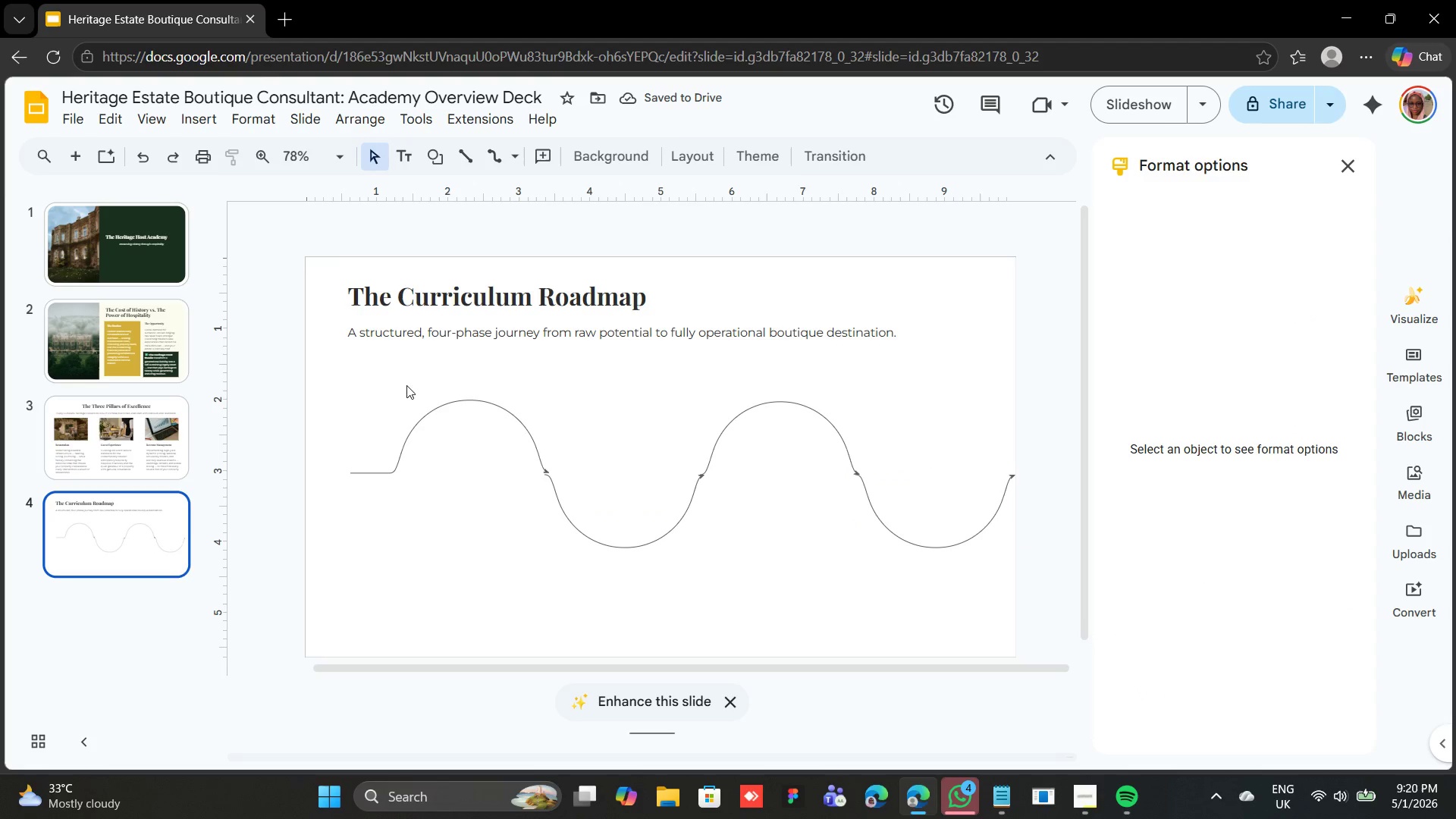 
left_click_drag(start_coordinate=[373, 385], to_coordinate=[956, 591])
 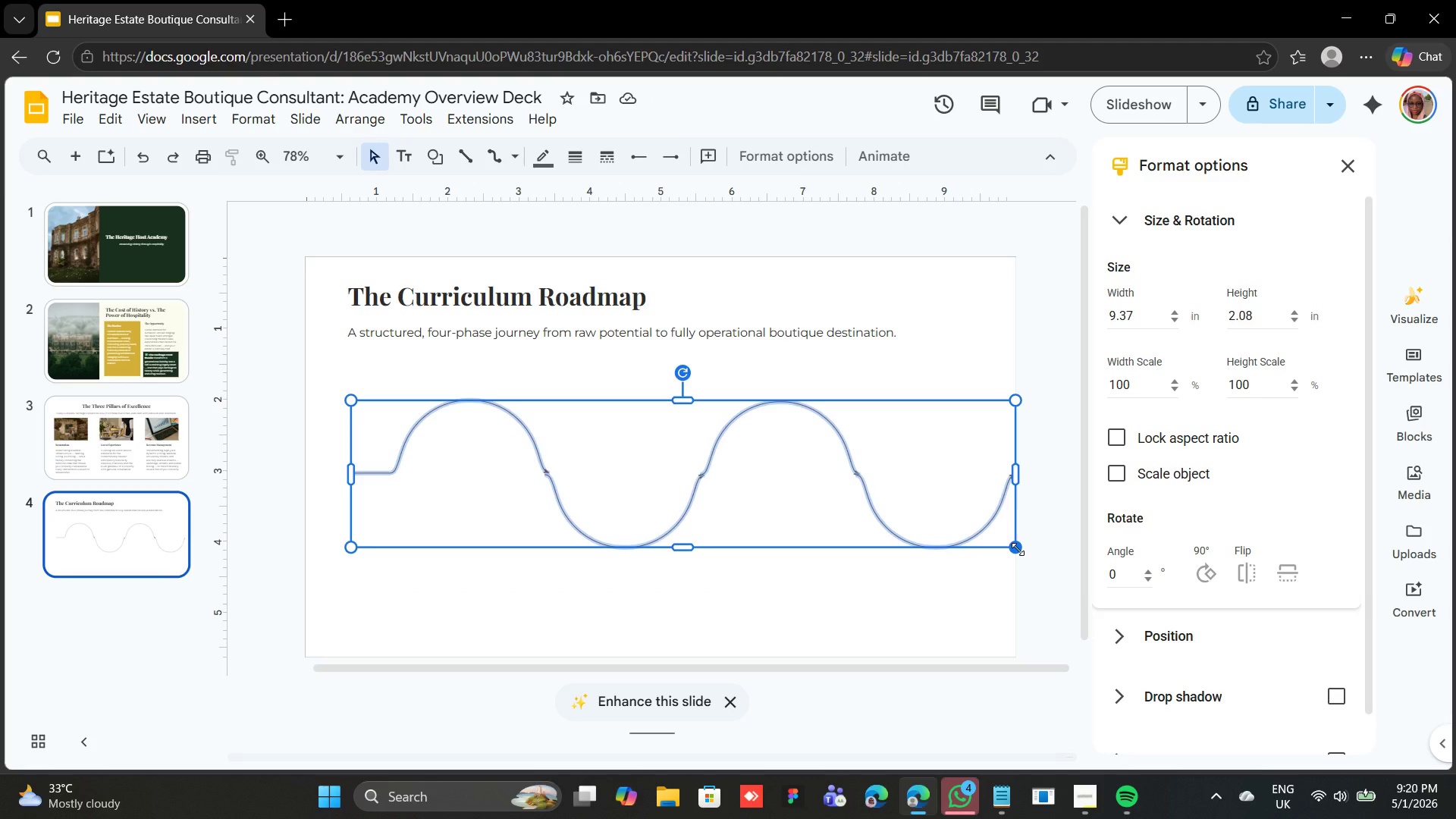 
hold_key(key=ShiftLeft, duration=2.25)
left_click_drag(start_coordinate=[1018, 549], to_coordinate=[880, 488])
 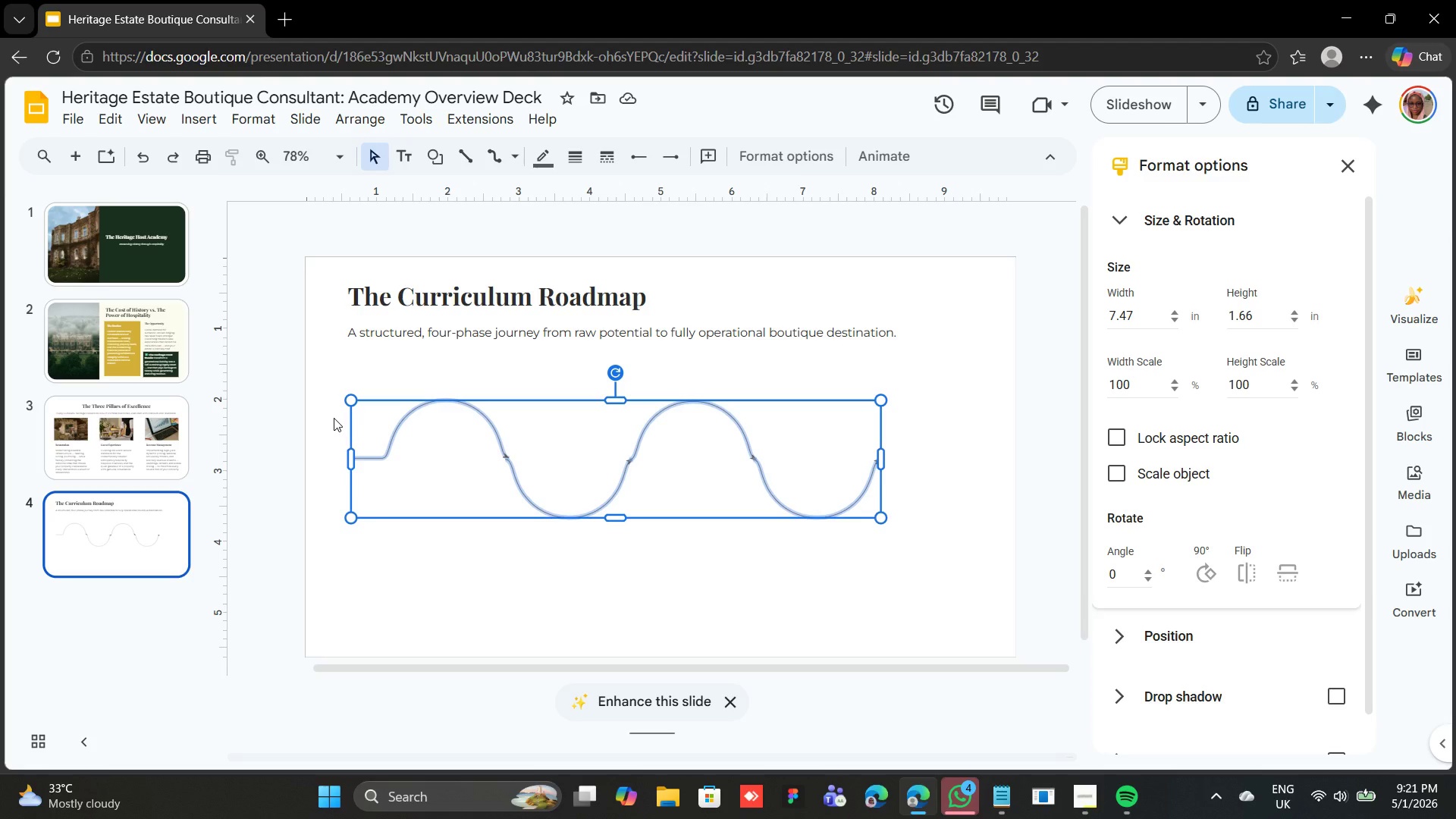 
wait(19.02)
 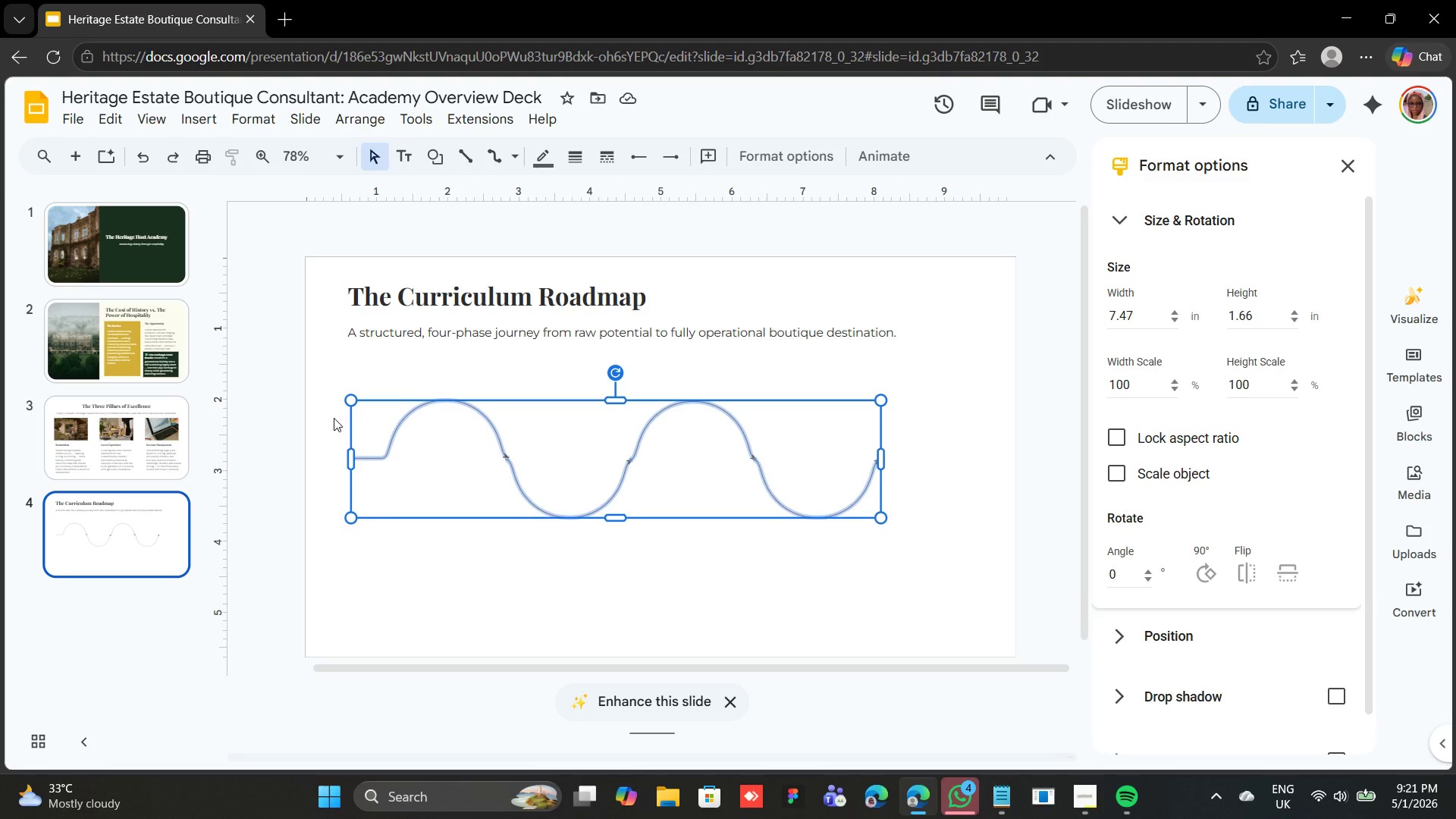 
left_click_drag(start_coordinate=[617, 481], to_coordinate=[662, 478])
 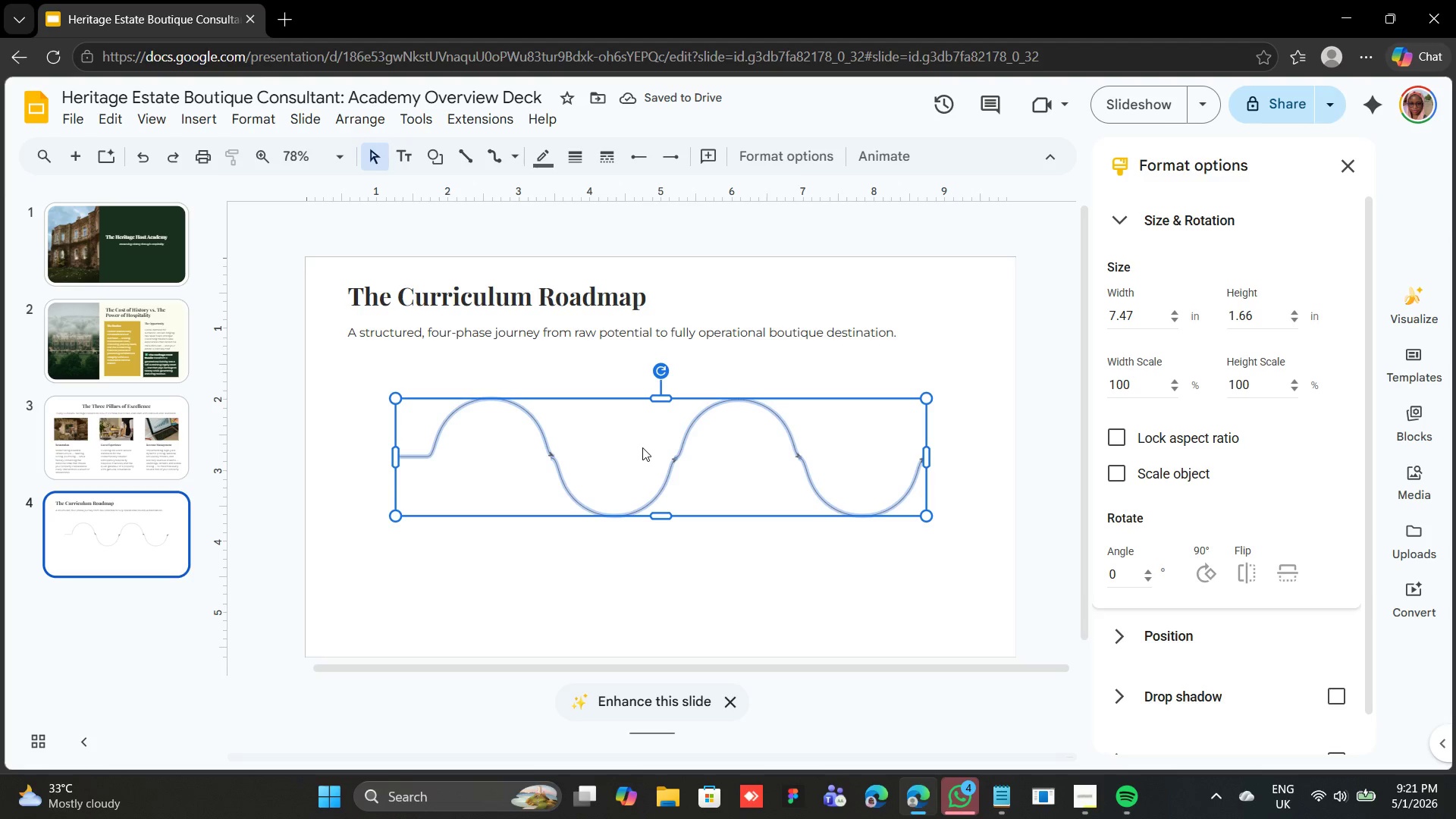 
wait(5.94)
 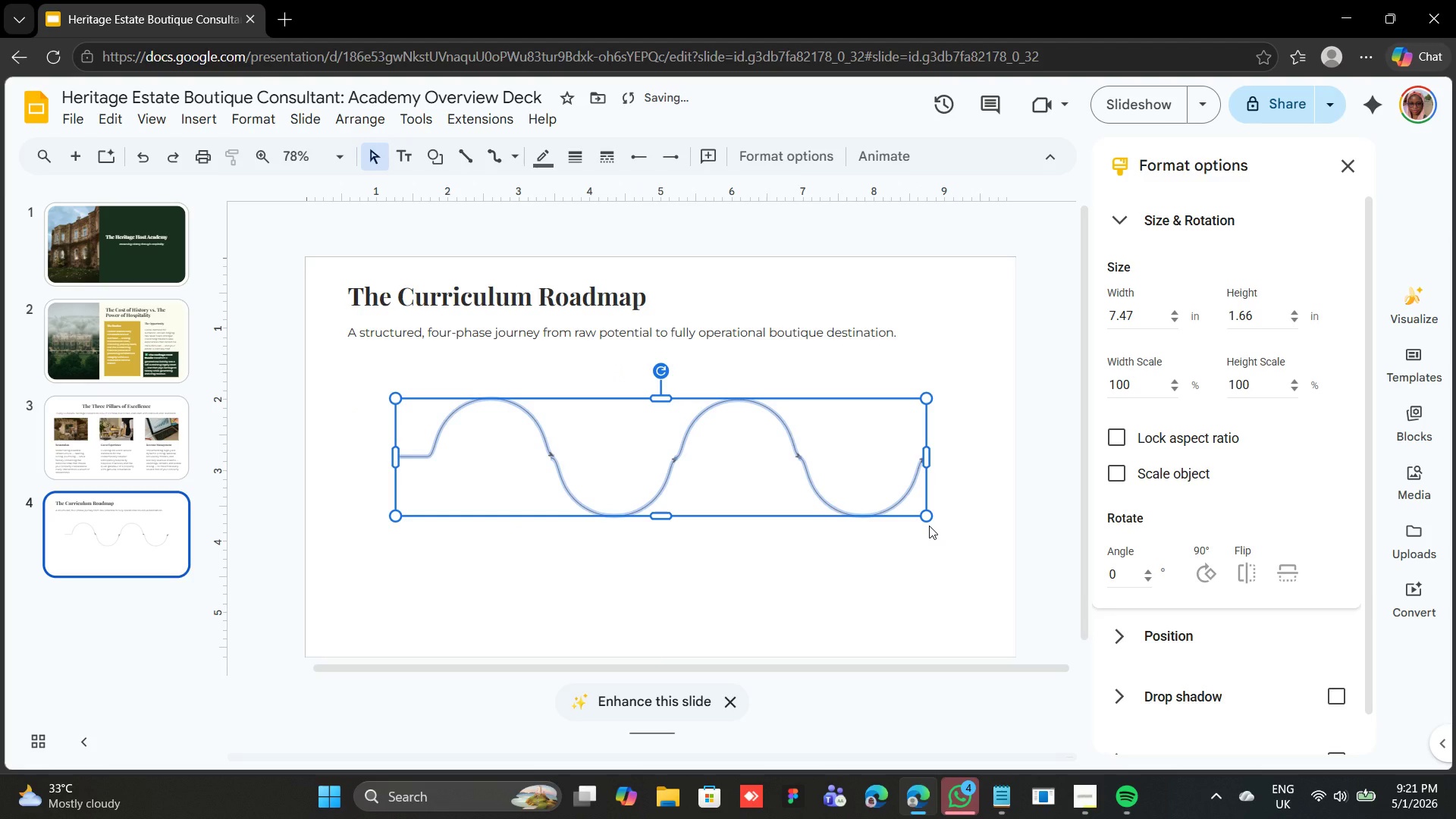 
left_click_drag(start_coordinate=[673, 466], to_coordinate=[657, 463])
 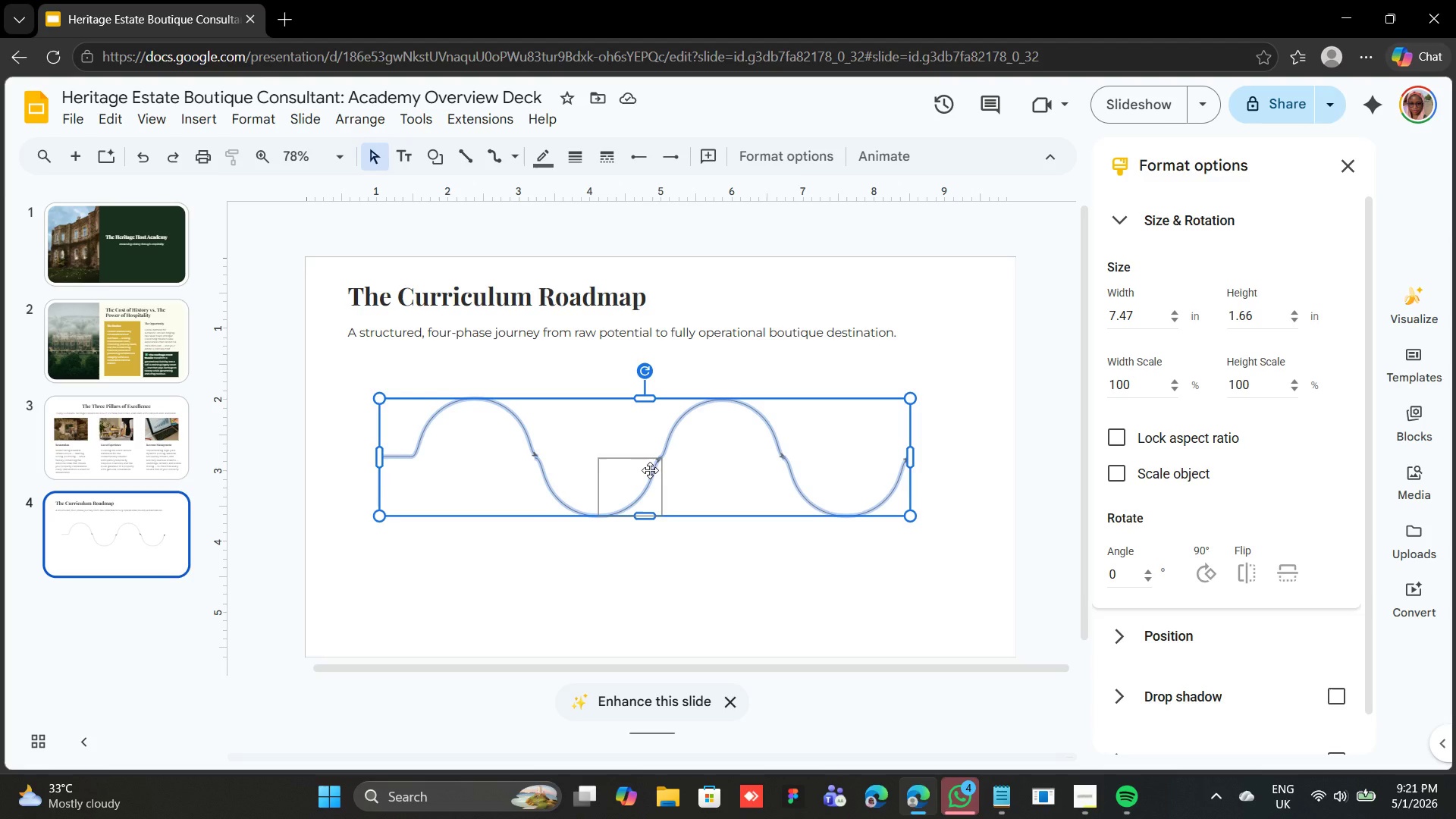 
wait(22.86)
 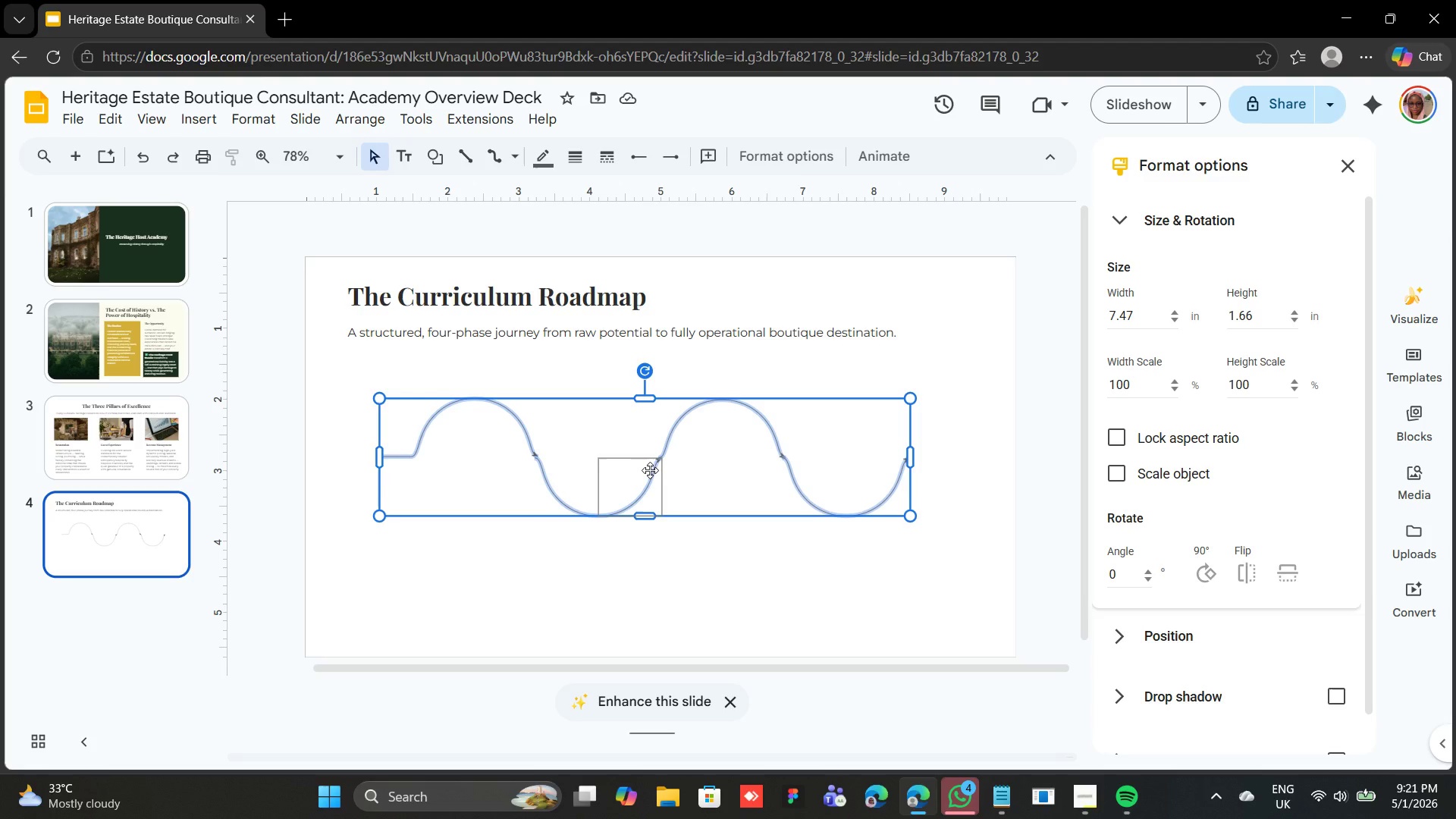 
left_click([393, 458])
 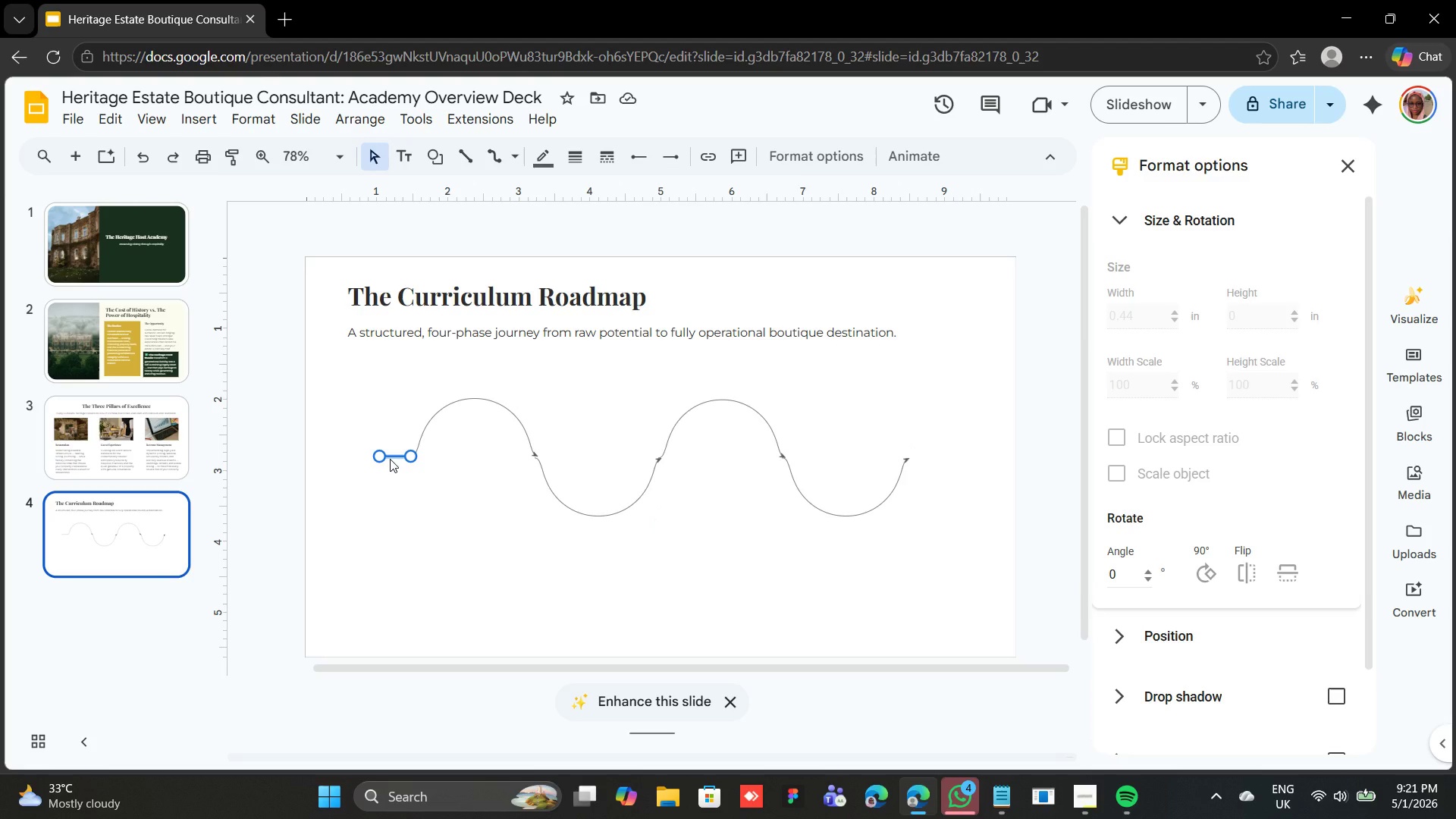 
key(Control+D)
 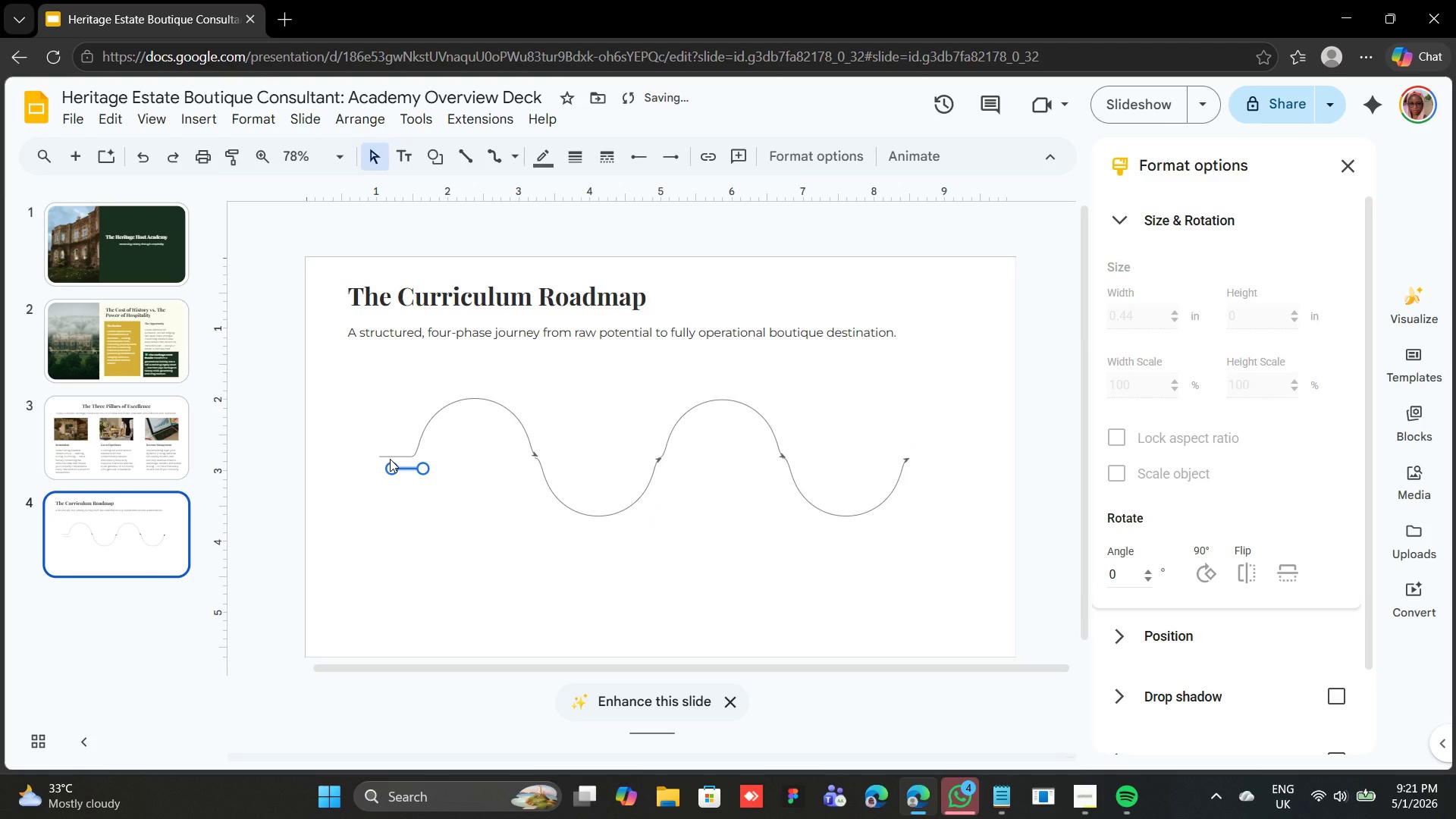 
hold_key(key=ArrowRight, duration=1.23)
 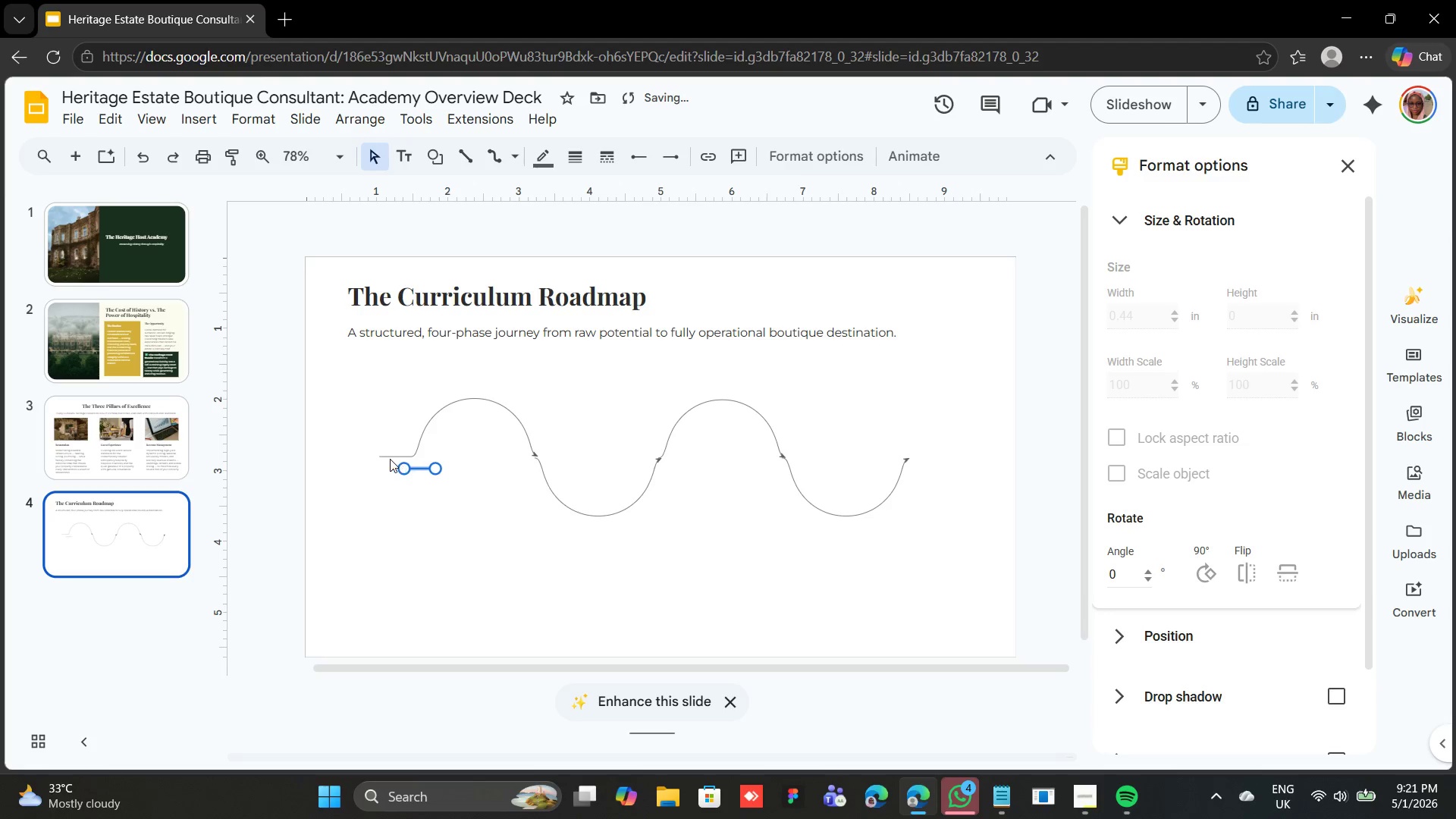 
key(Shift+ArrowRight)
 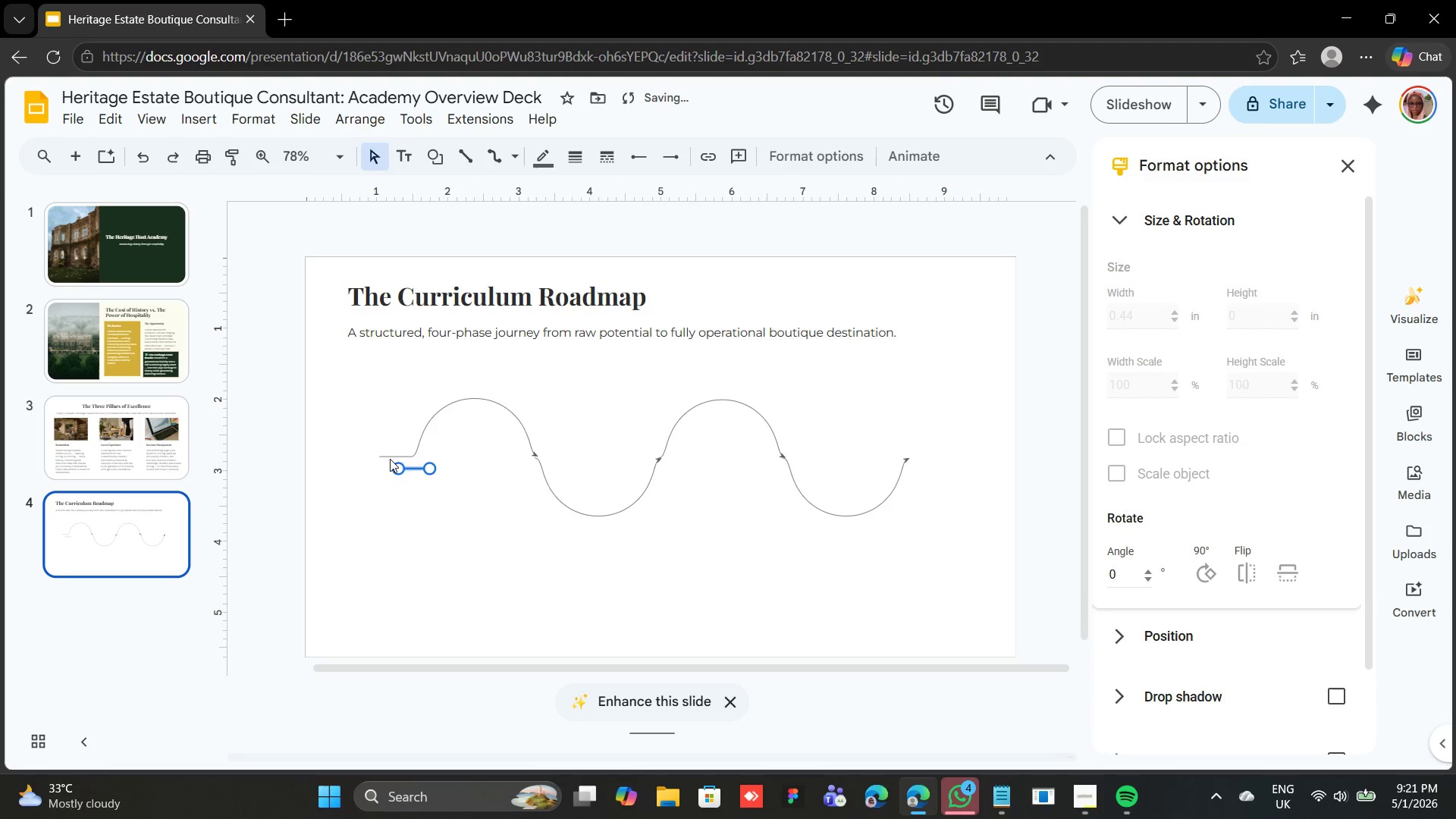 
hold_key(key=ArrowRight, duration=0.66)
 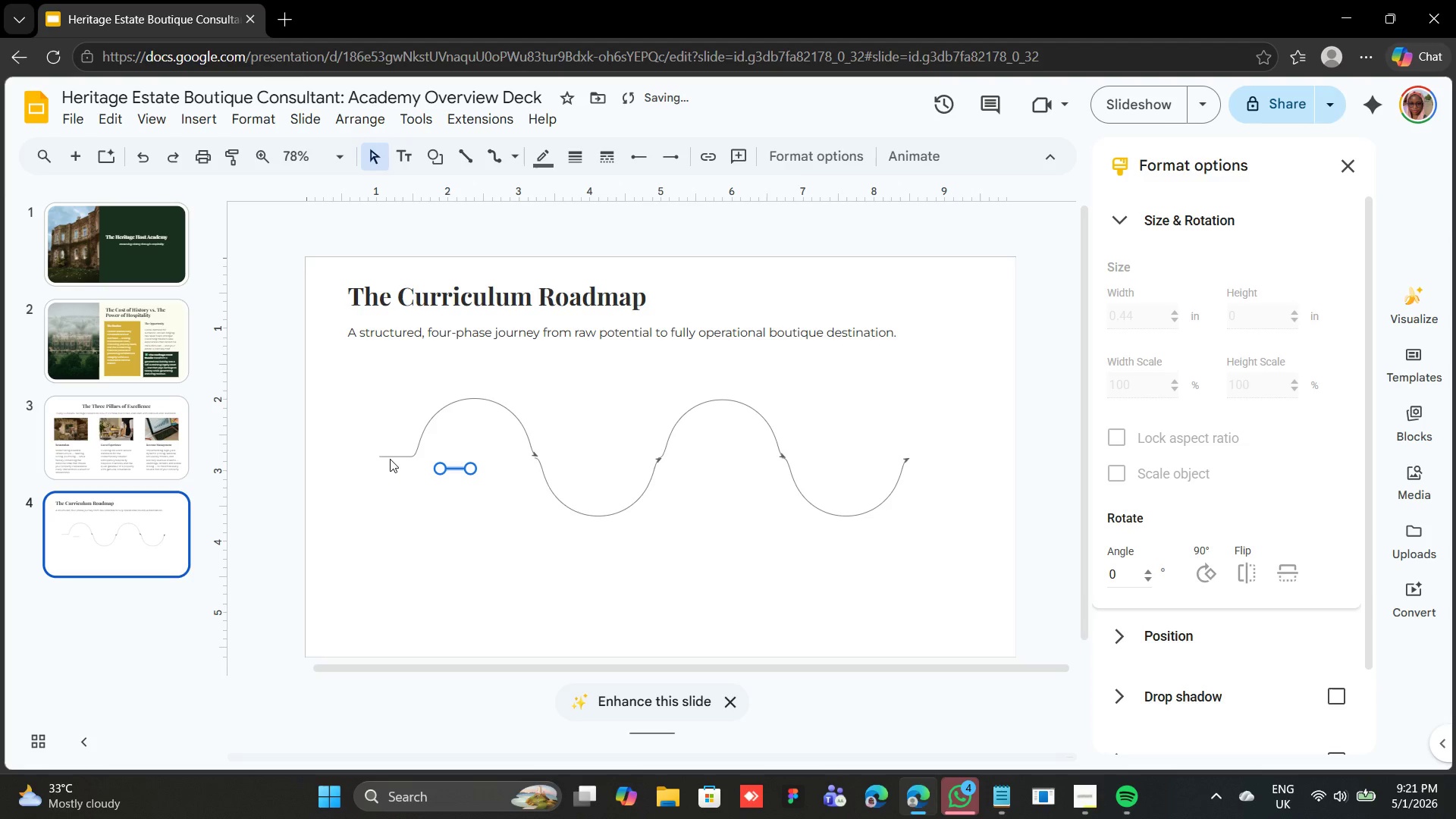 
hold_key(key=ArrowRight, duration=1.5)
 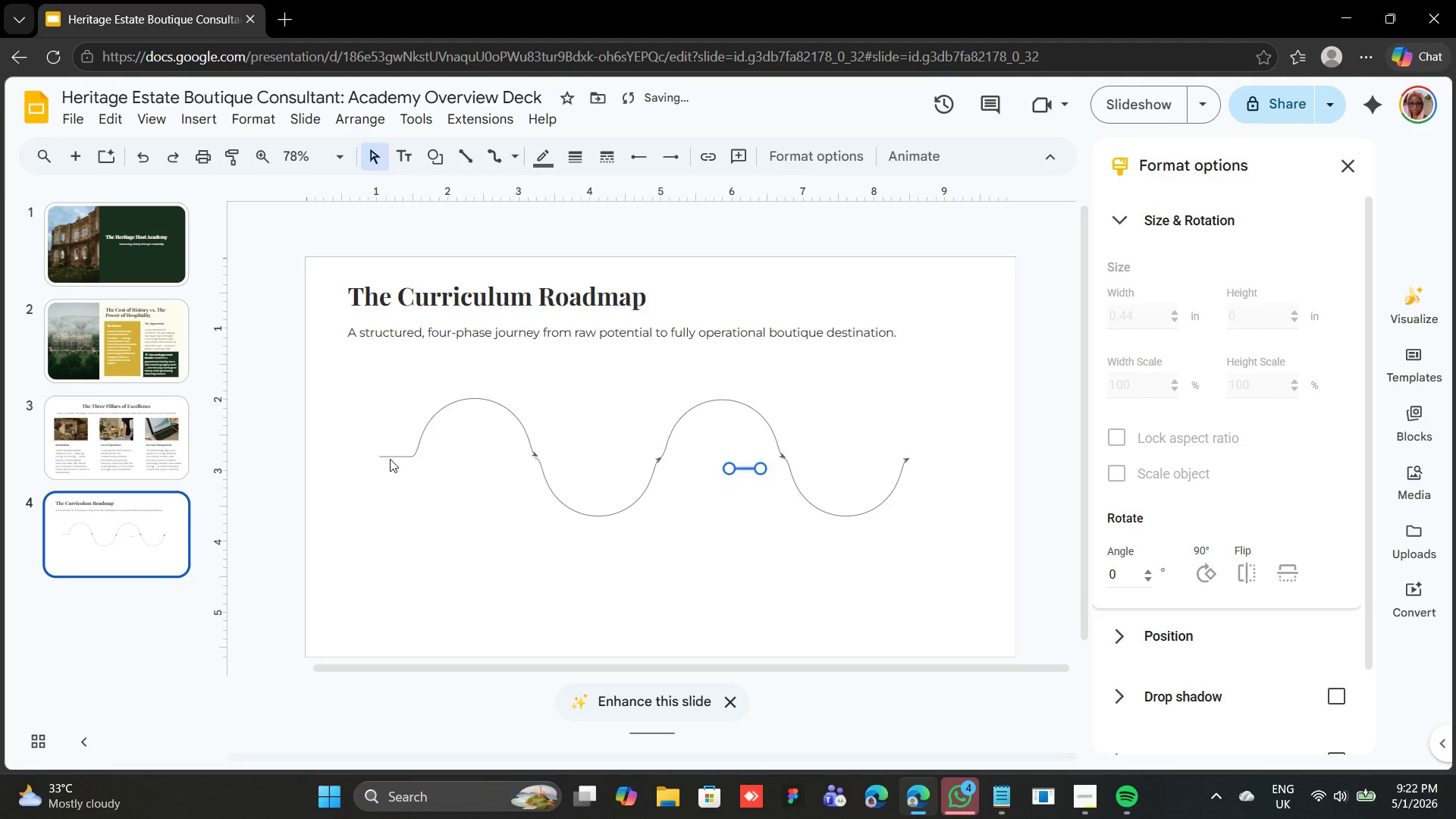 
hold_key(key=ArrowRight, duration=1.52)
 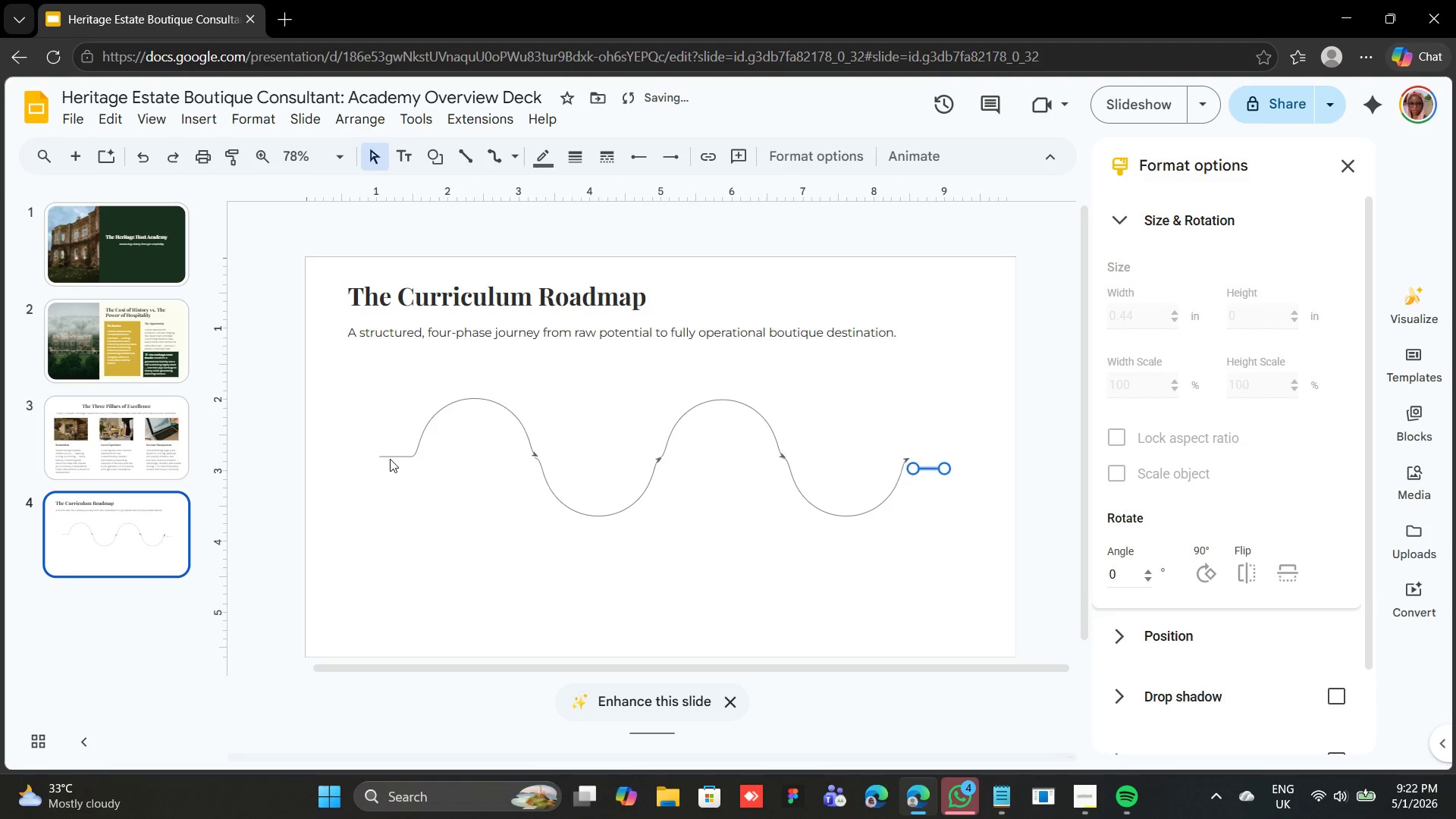 
key(Shift+ArrowDown)
 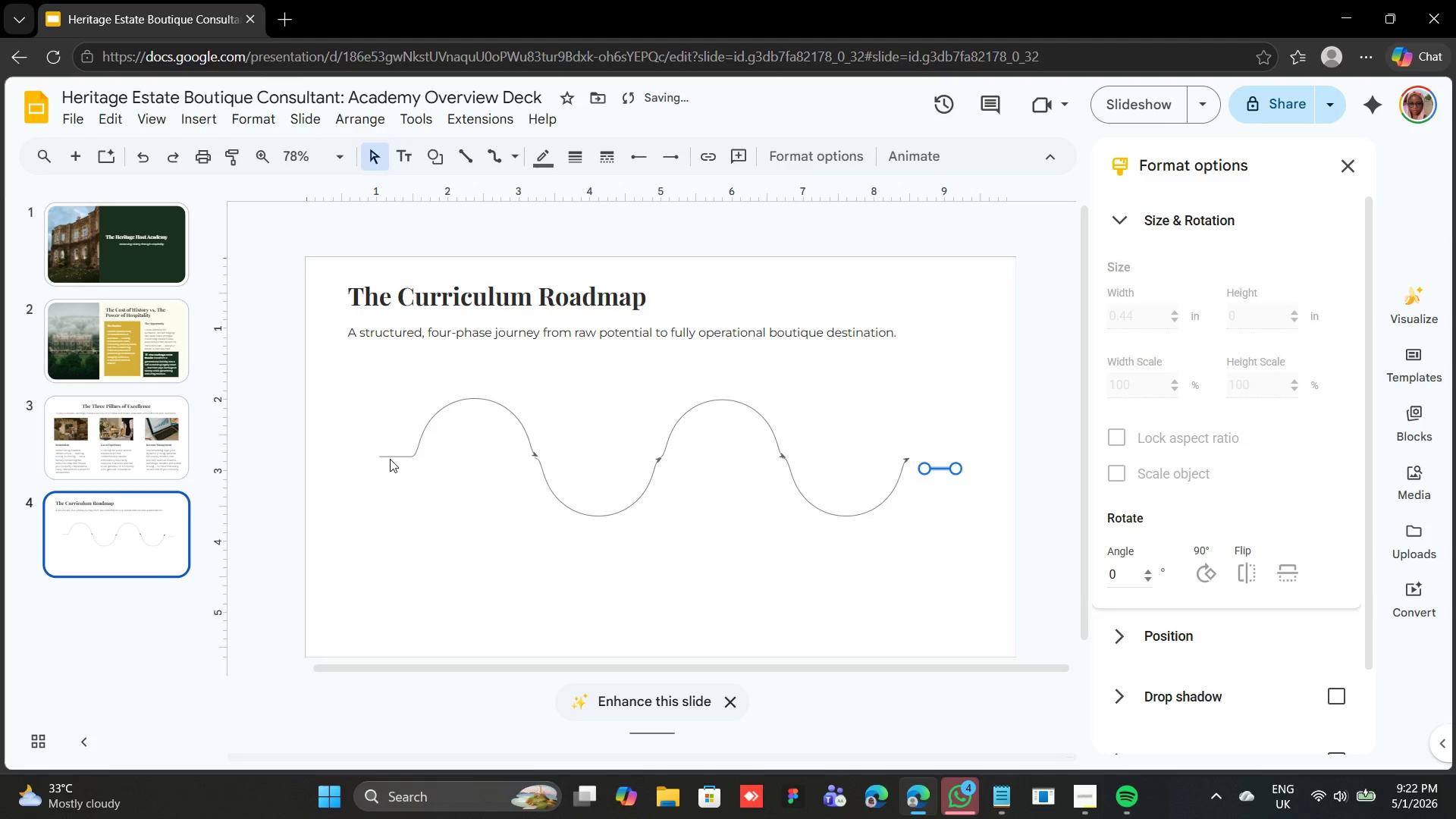 
key(Shift+ArrowUp)
 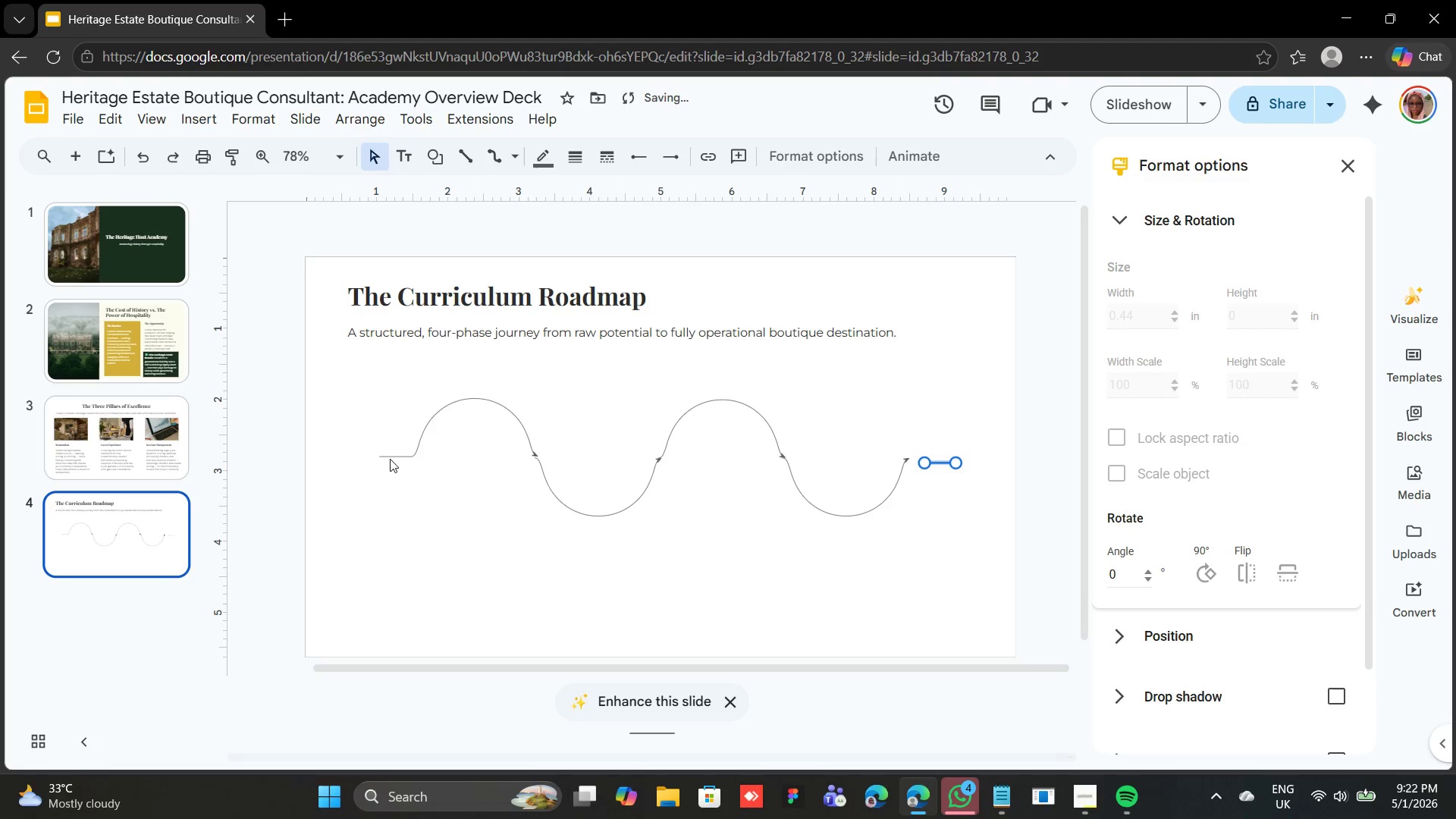 
key(Shift+ArrowUp)
 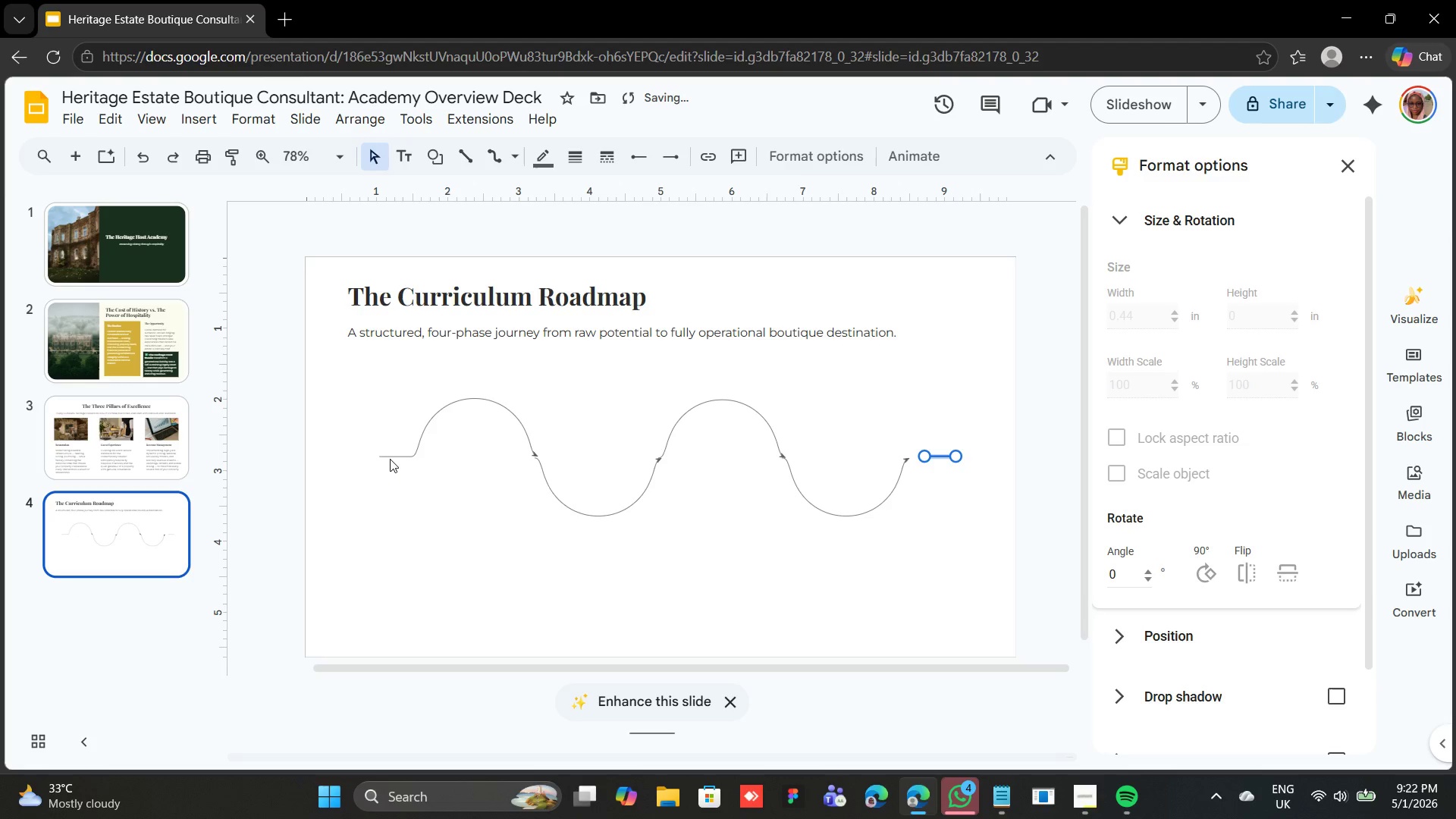 
key(Shift+ArrowUp)
 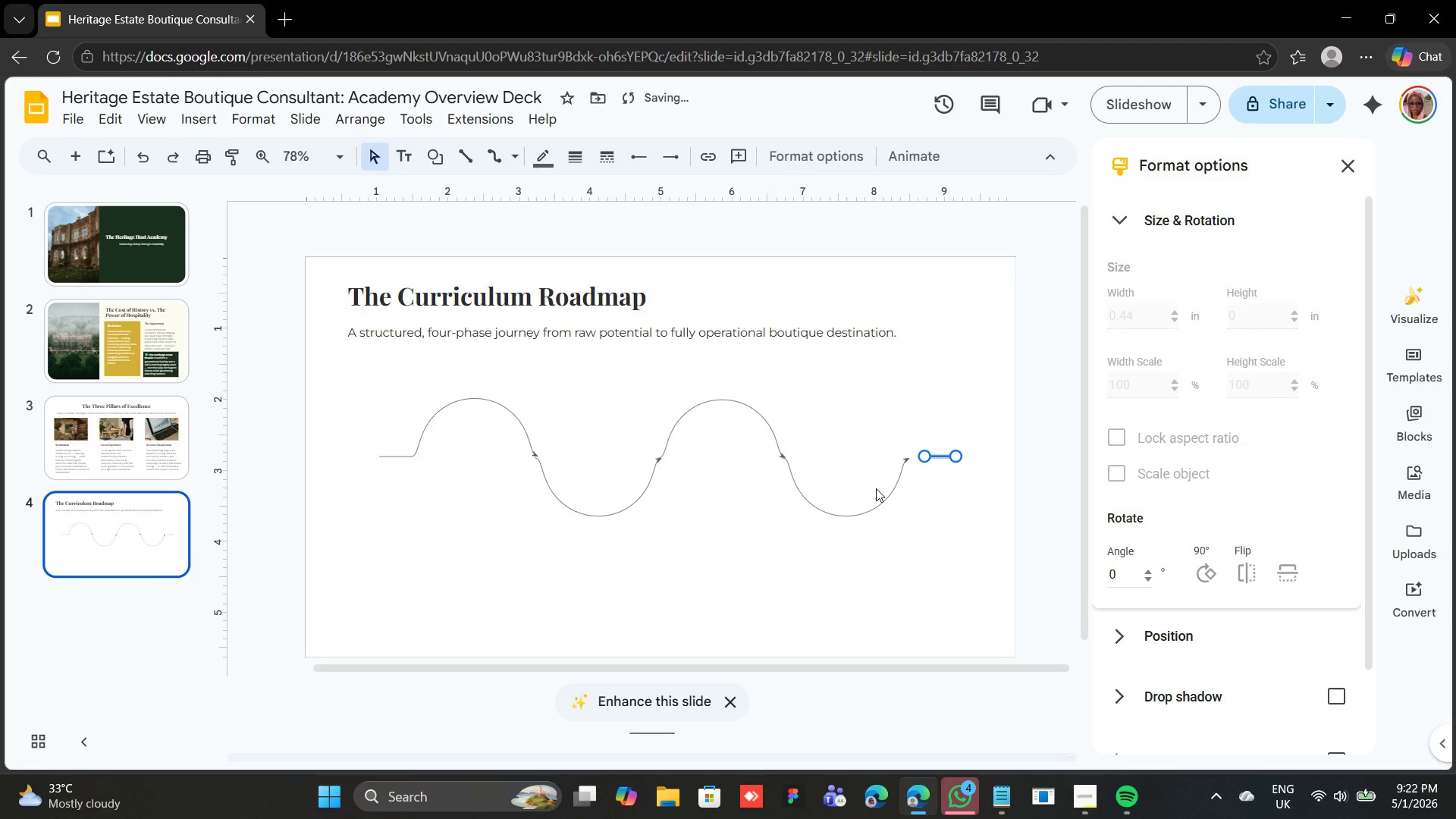 
left_click([883, 500])
 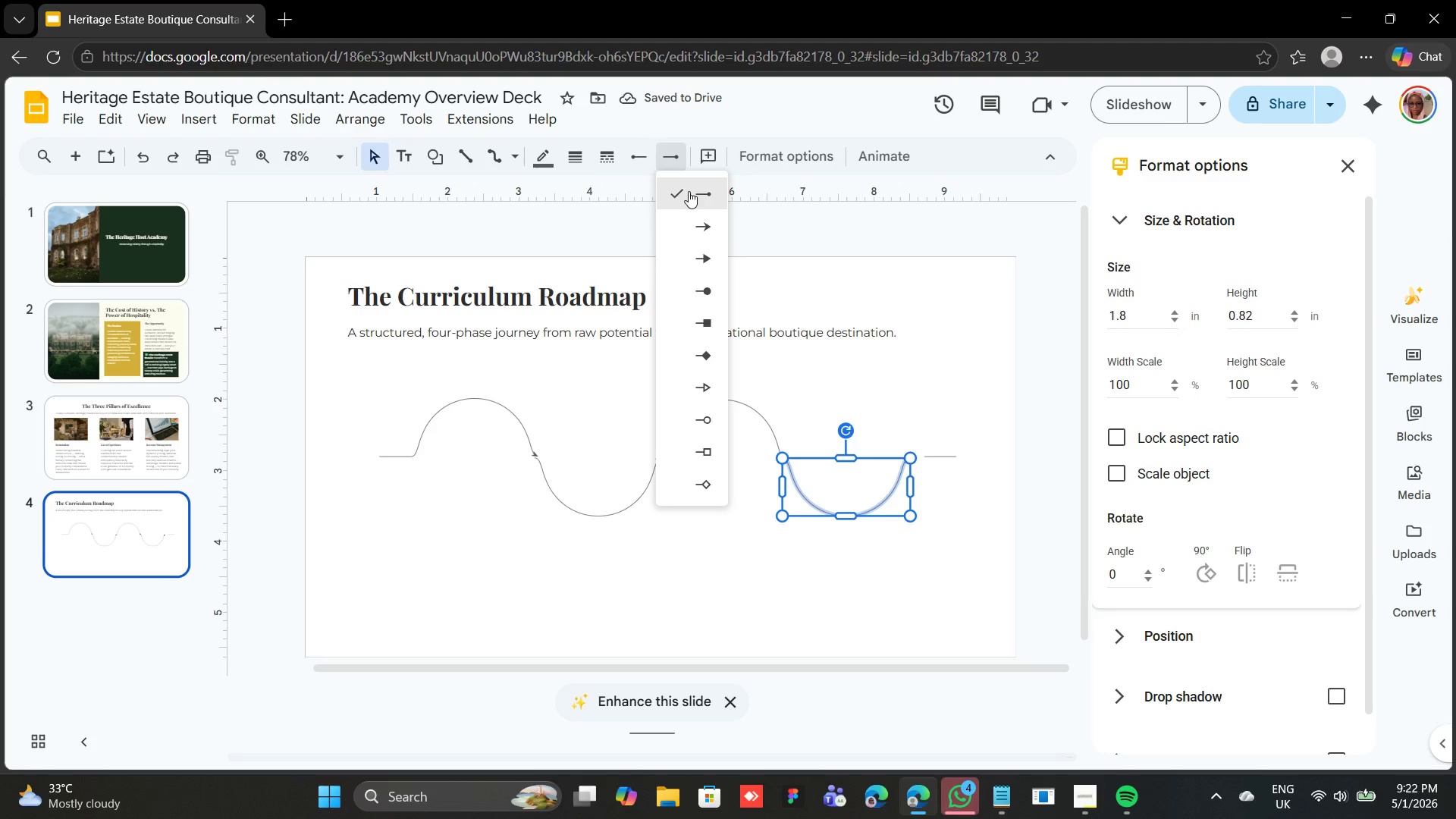 
left_click([694, 192])
 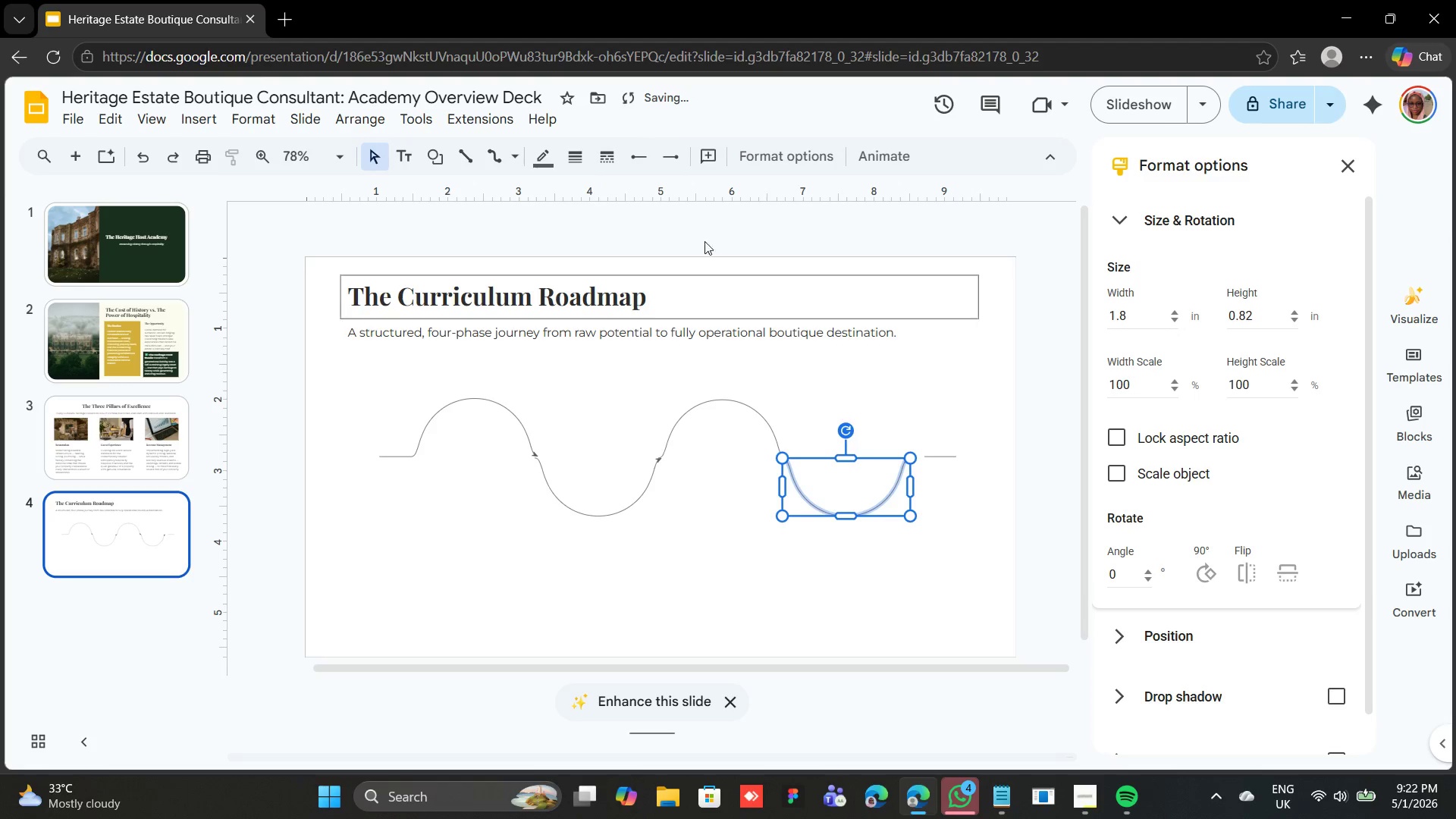 
left_click([637, 168])
 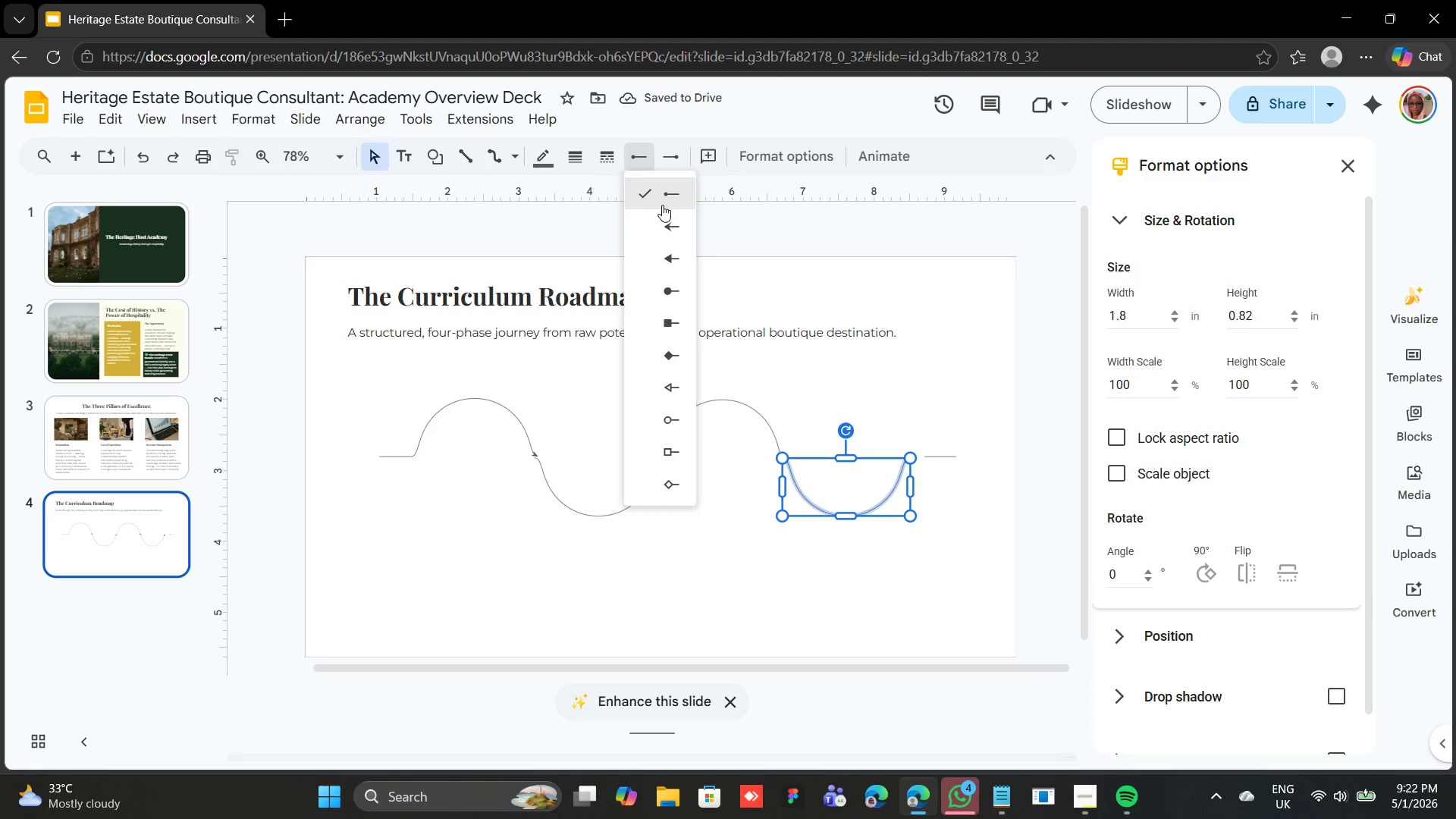 
left_click([664, 196])
 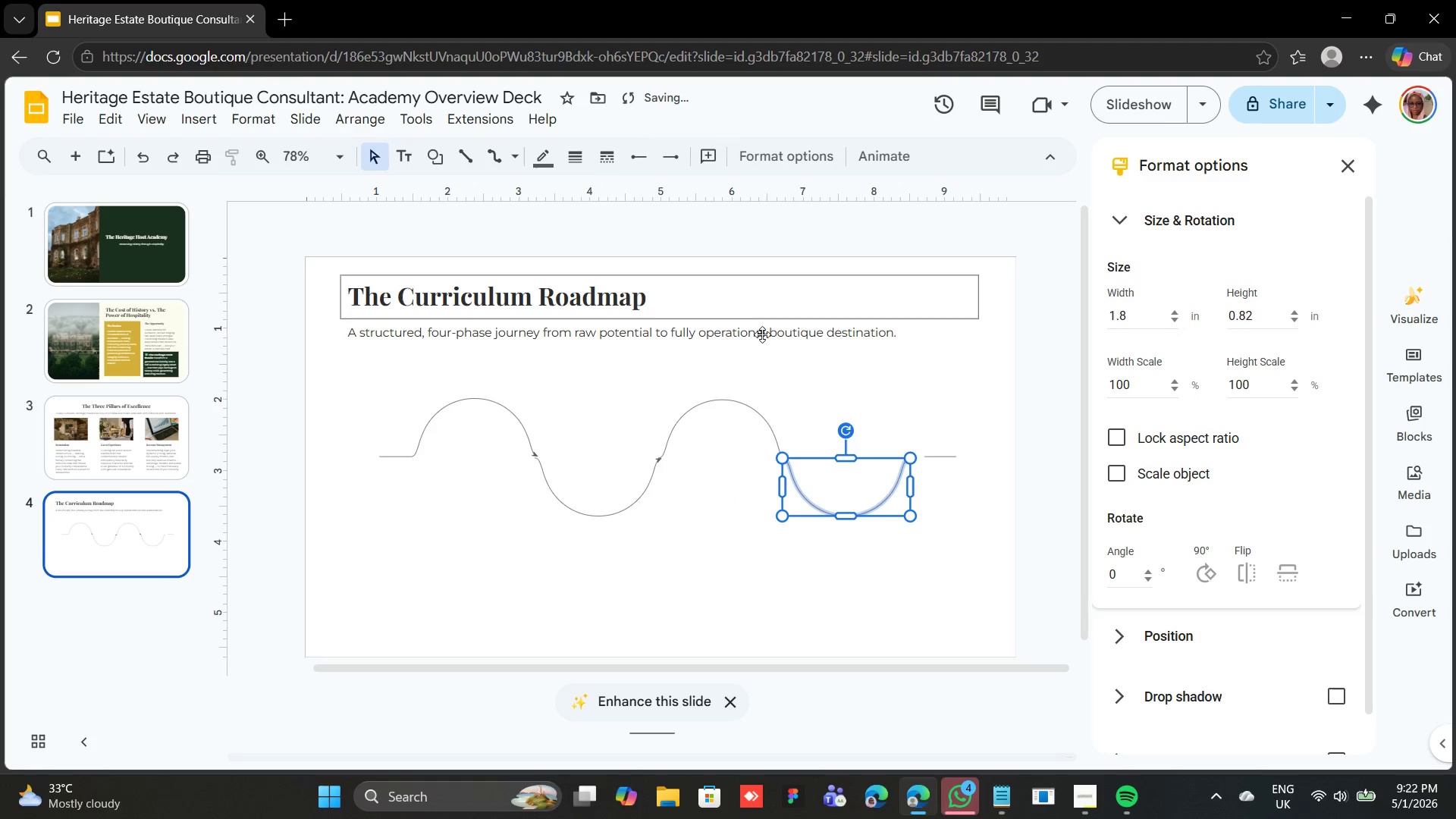 
left_click([759, 375])
 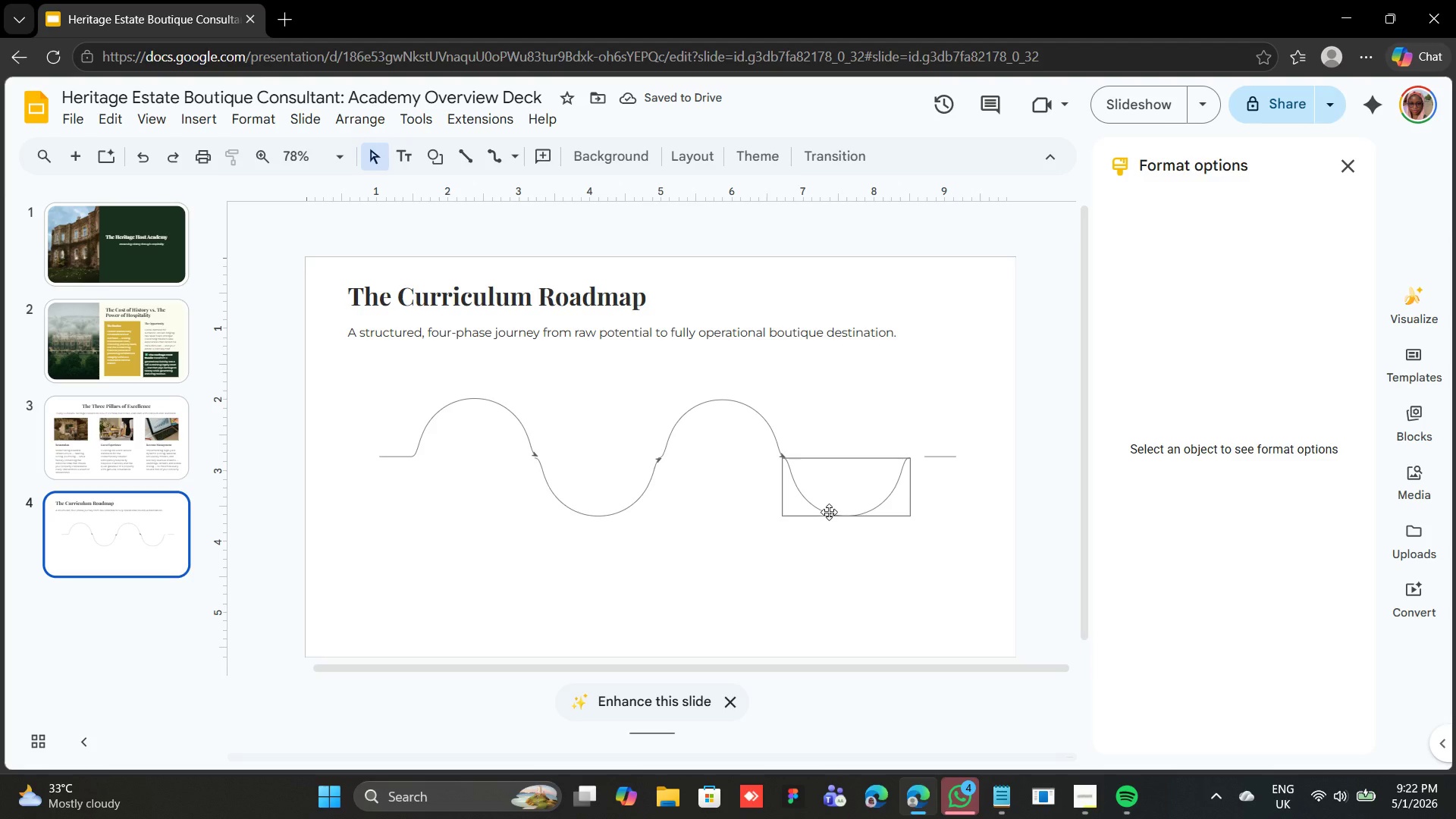 
left_click([830, 510])
 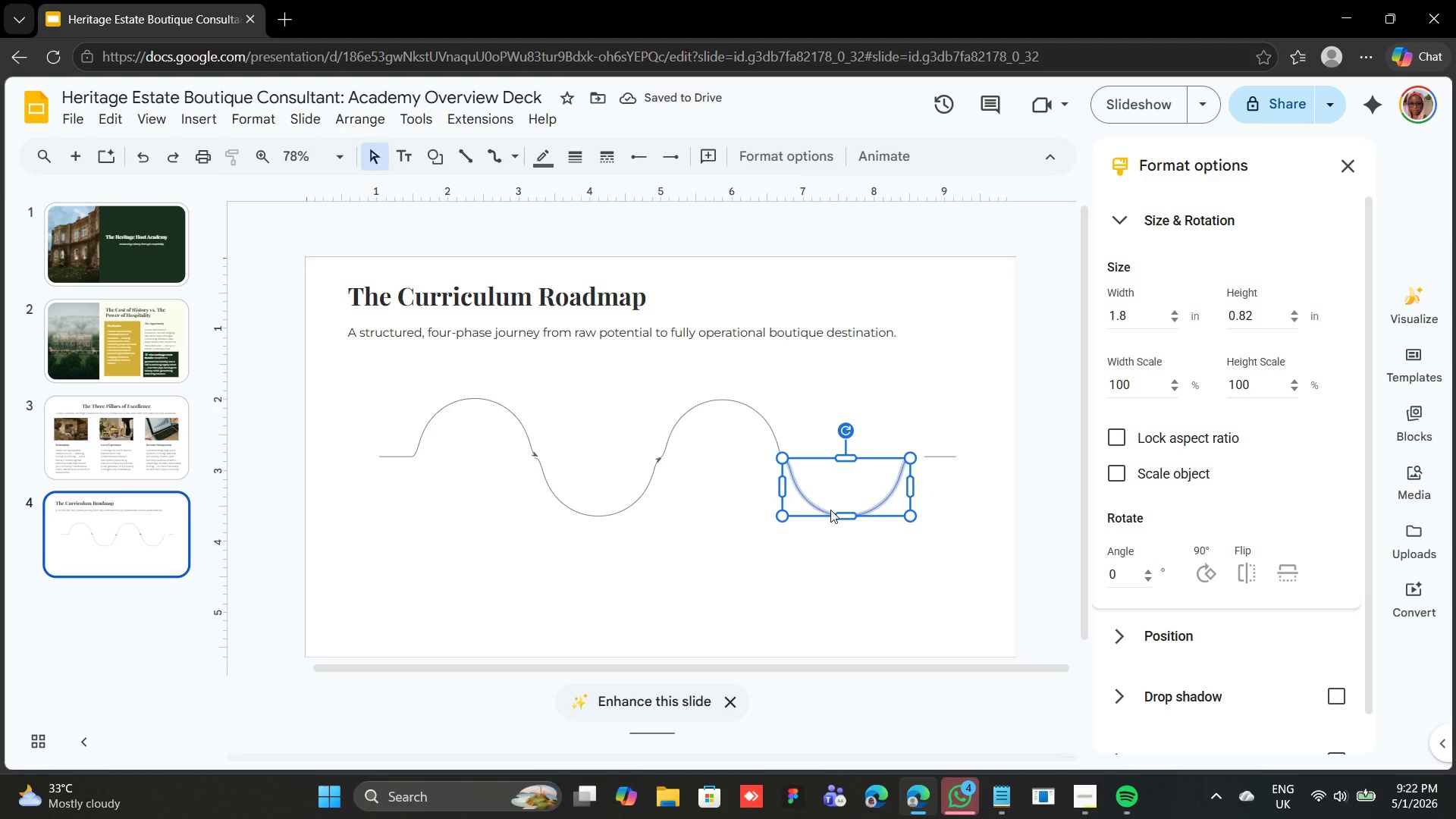 
key(ArrowDown)
 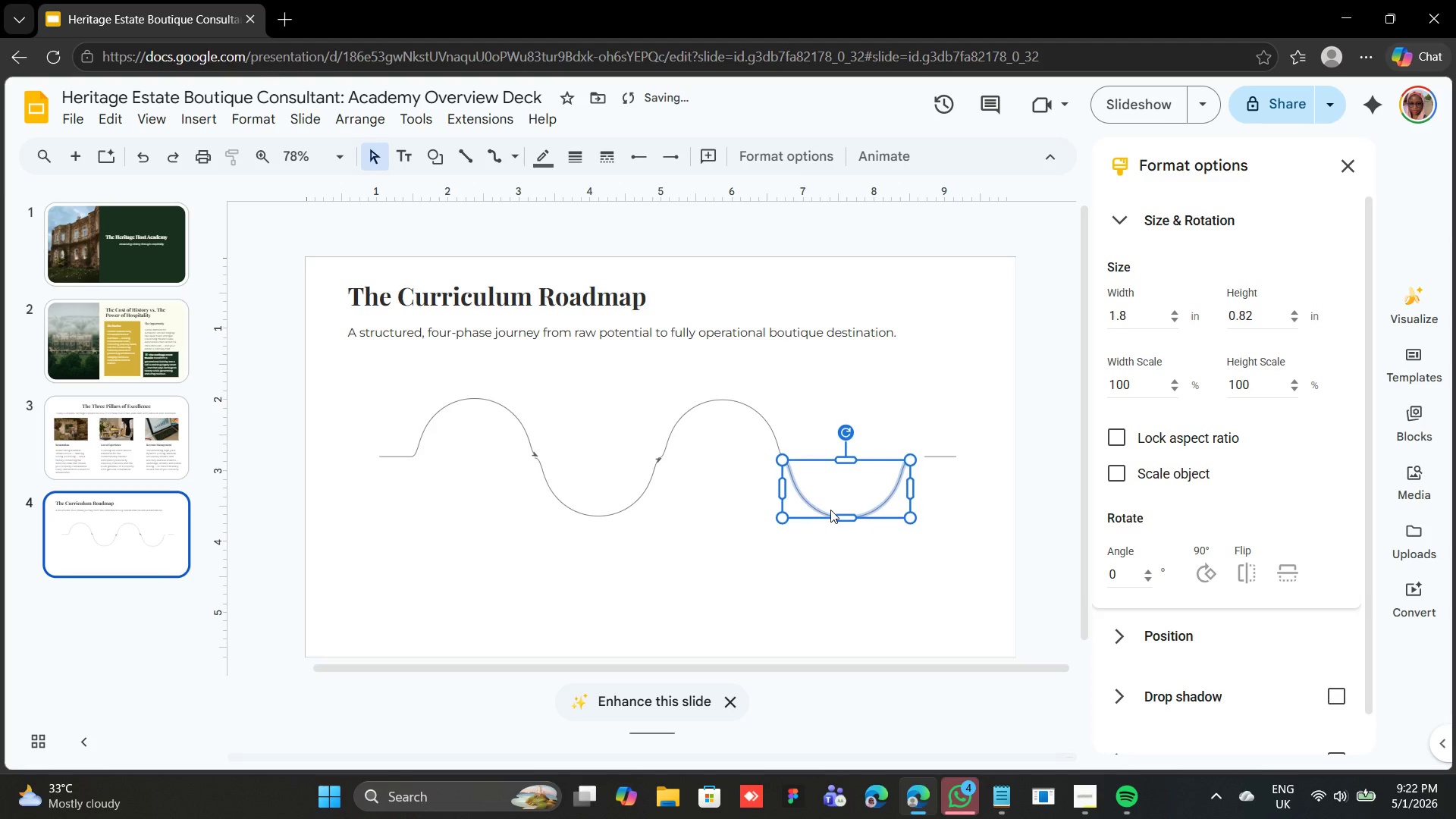 
key(ArrowDown)
 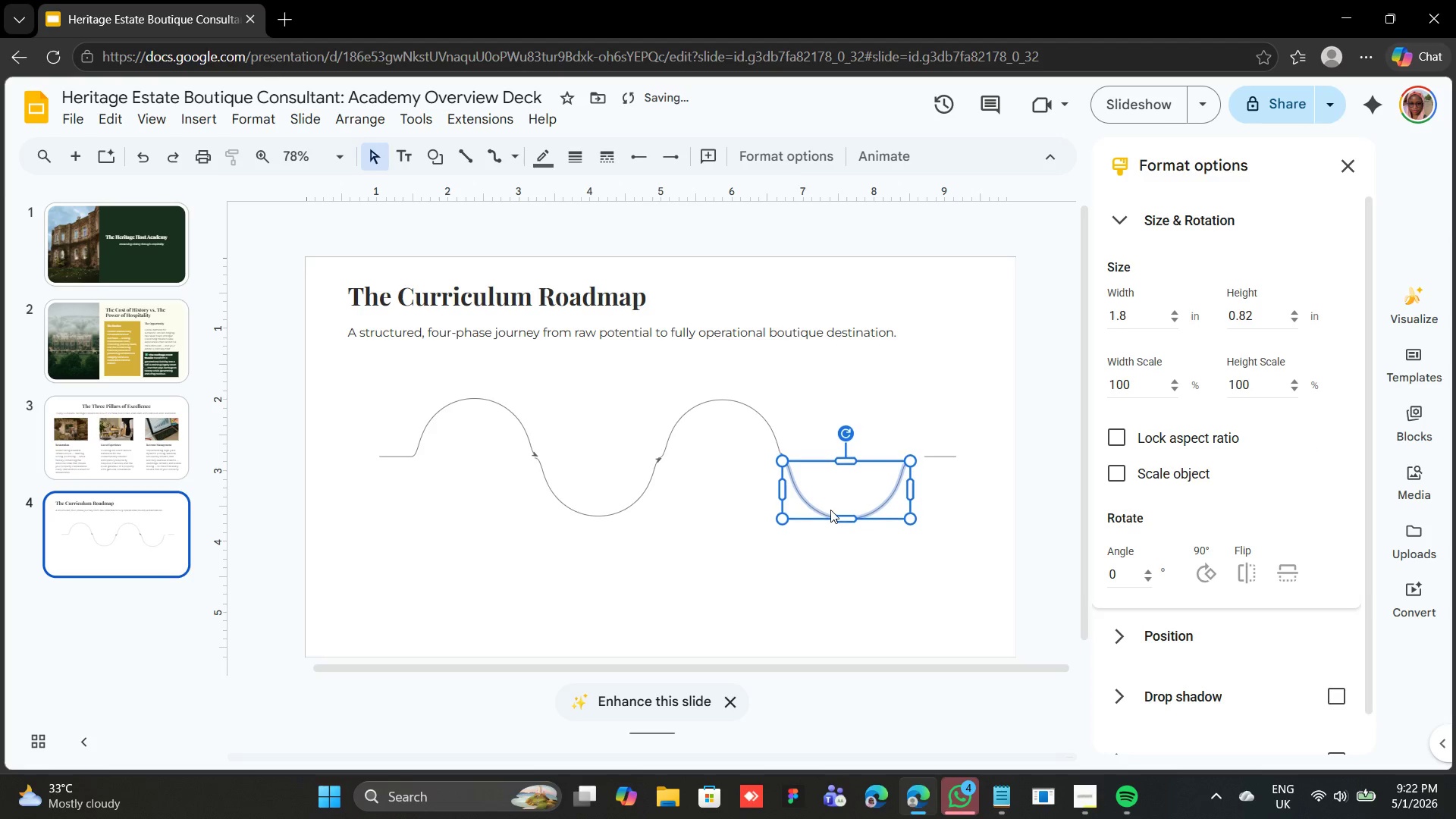 
key(ArrowDown)
 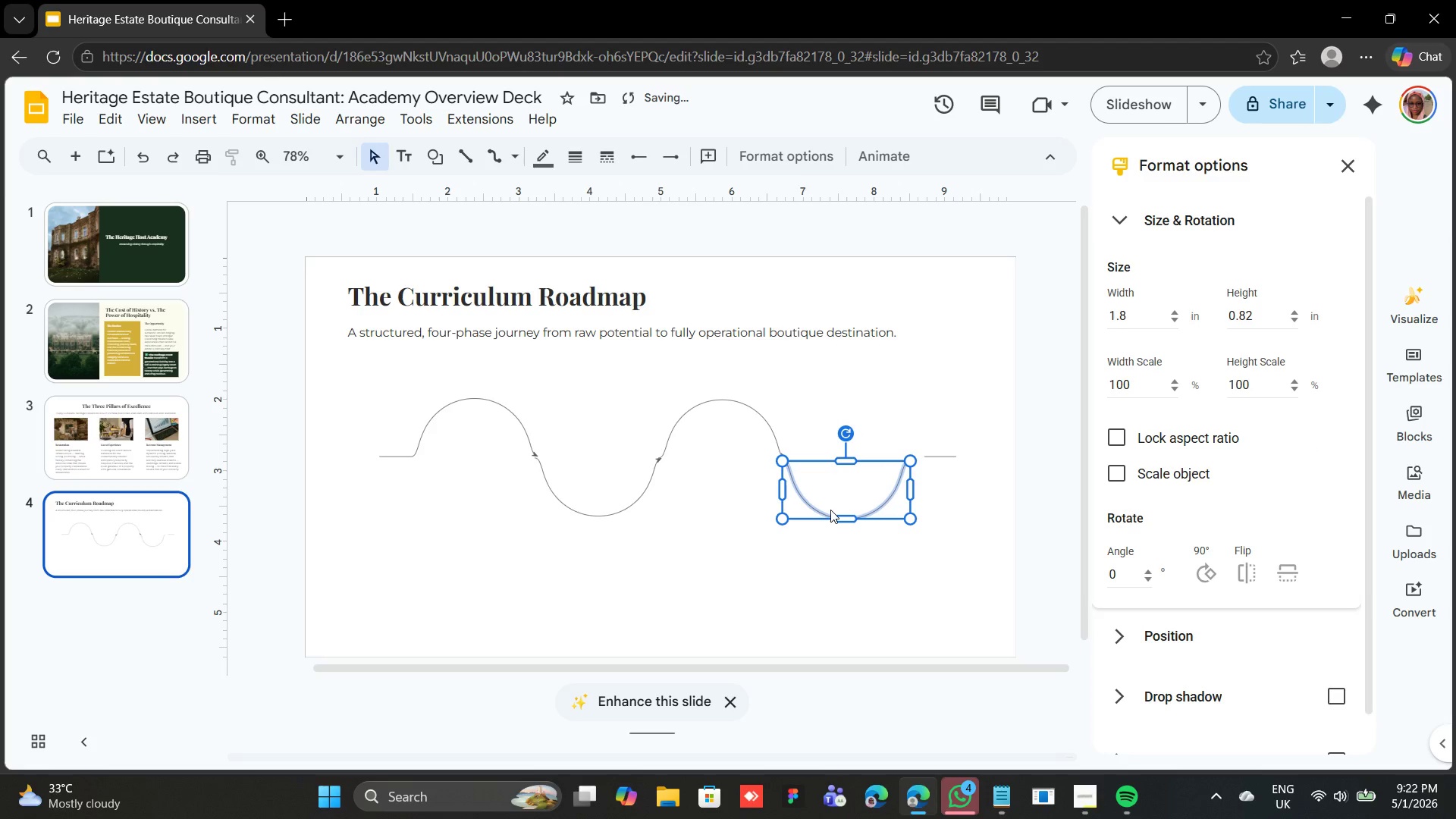 
key(ArrowDown)
 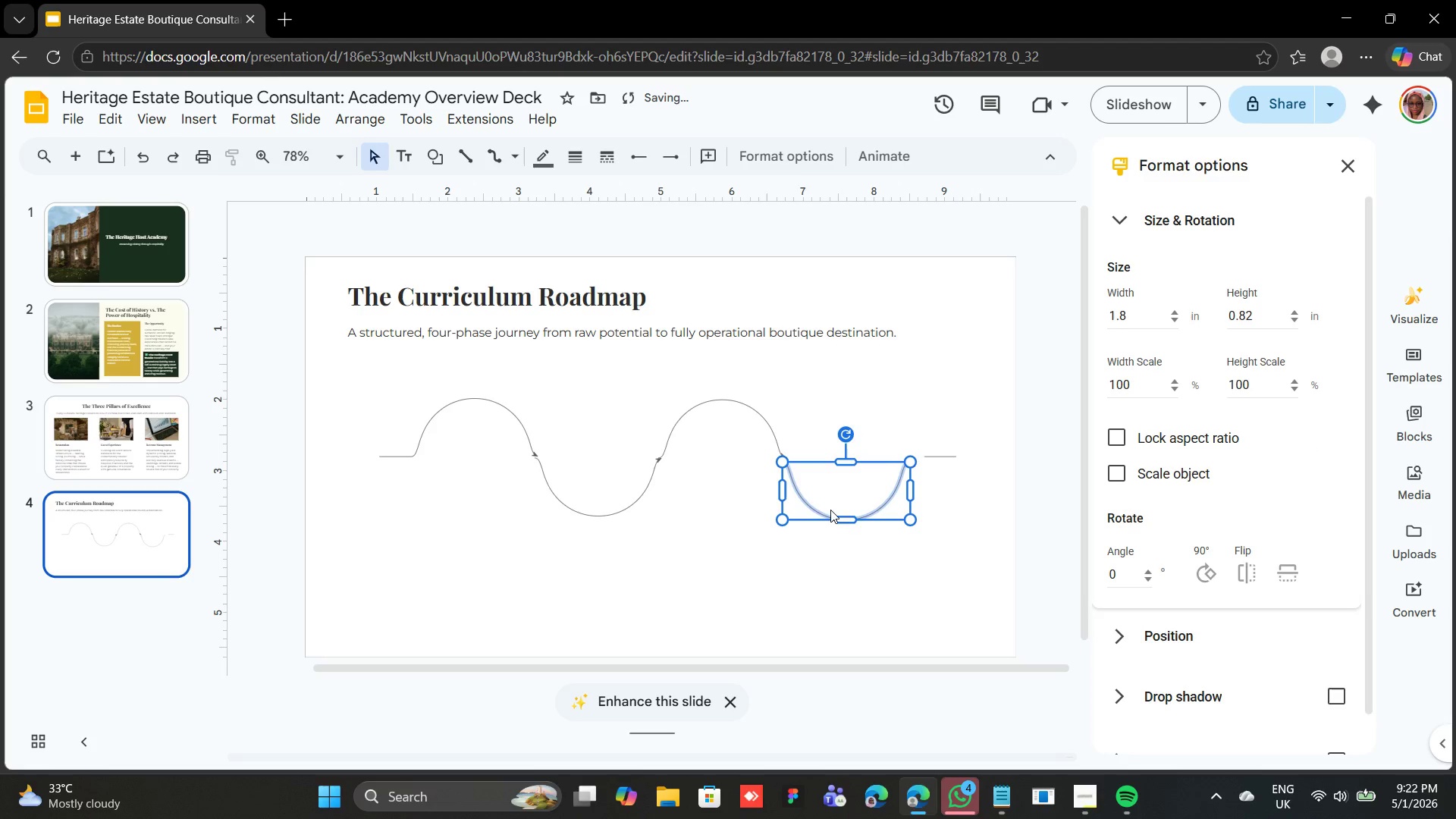 
key(ArrowDown)
 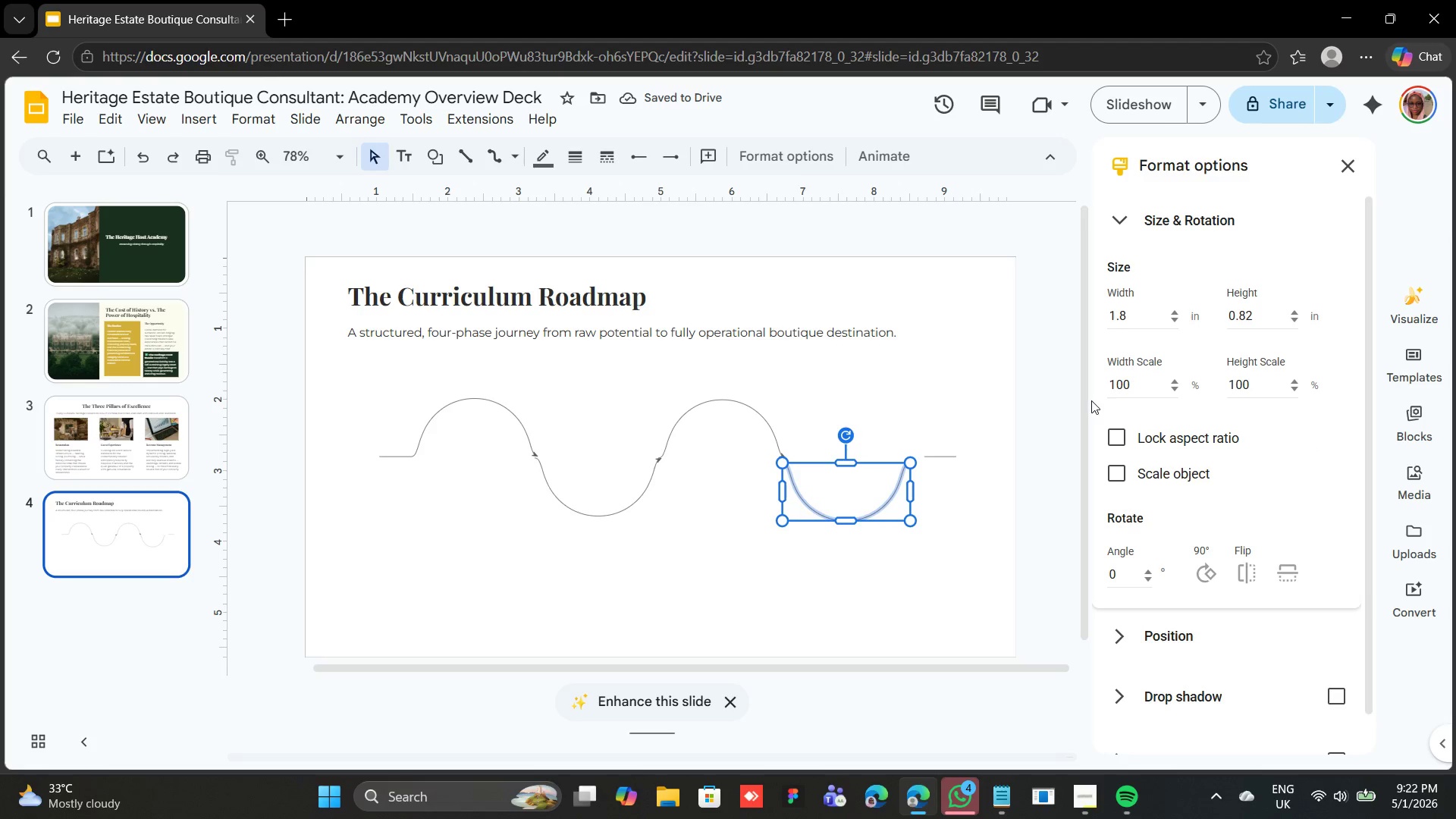 
wait(6.09)
 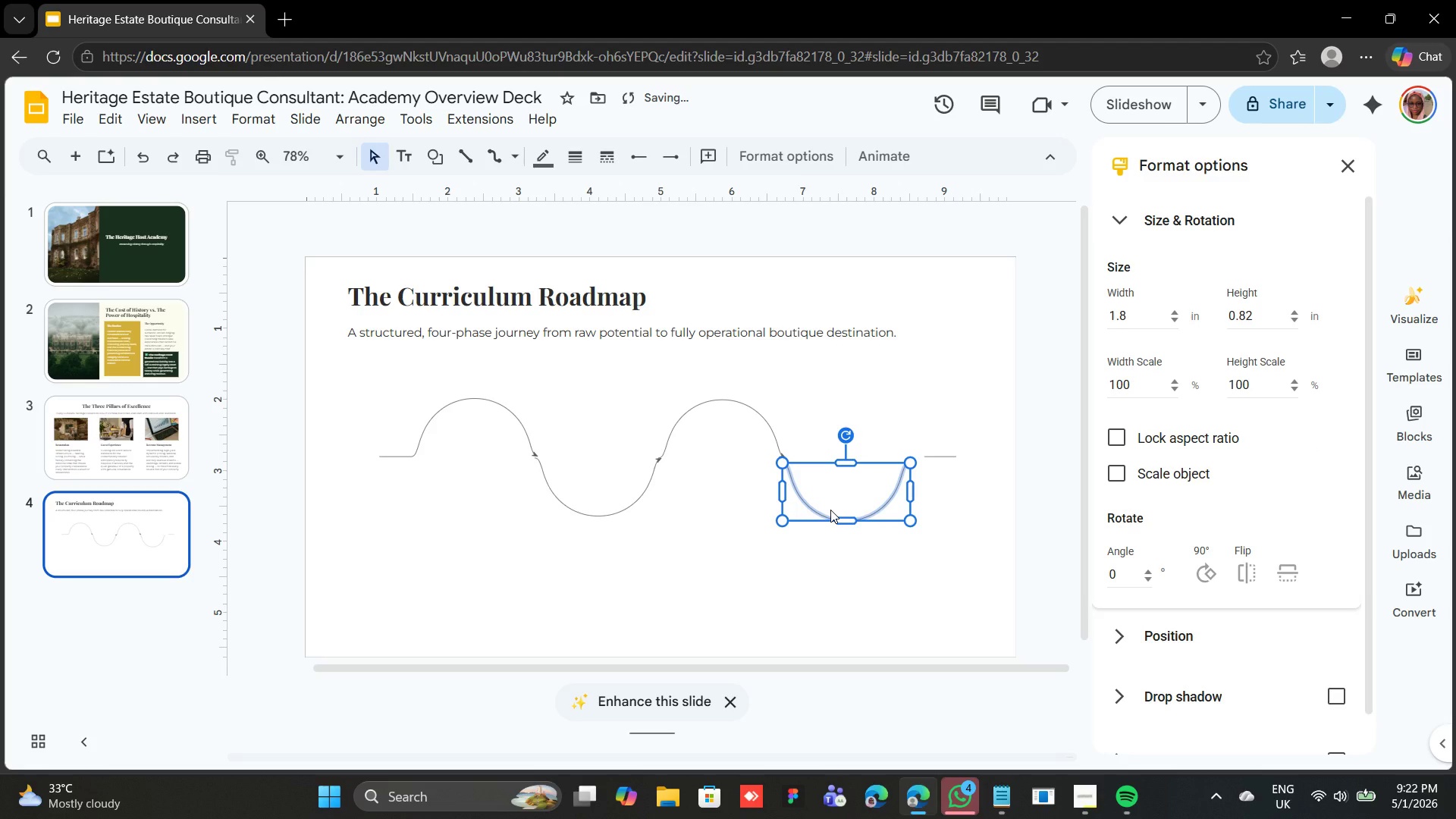 
left_click([941, 453])
 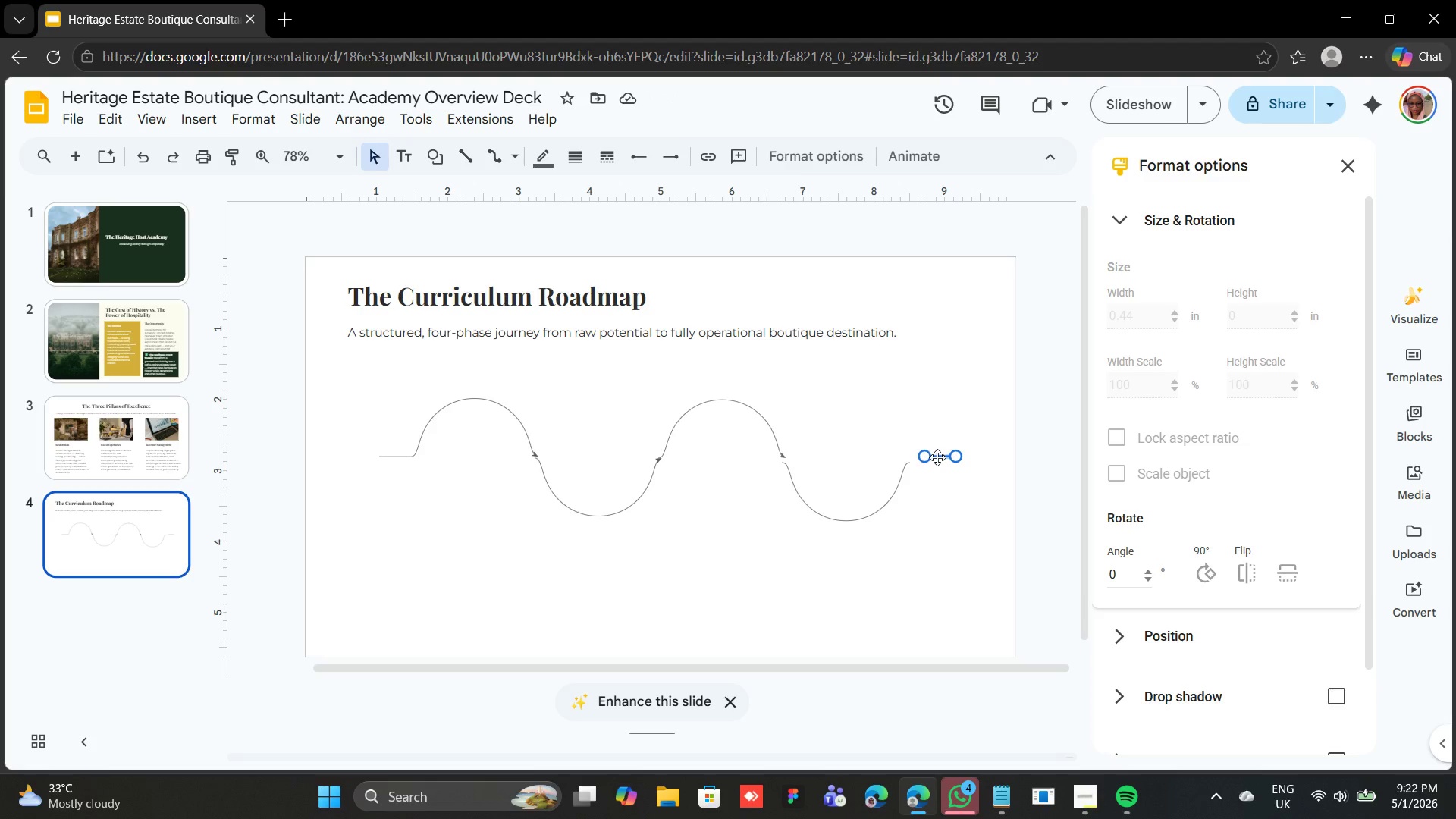 
left_click_drag(start_coordinate=[938, 457], to_coordinate=[925, 463])
 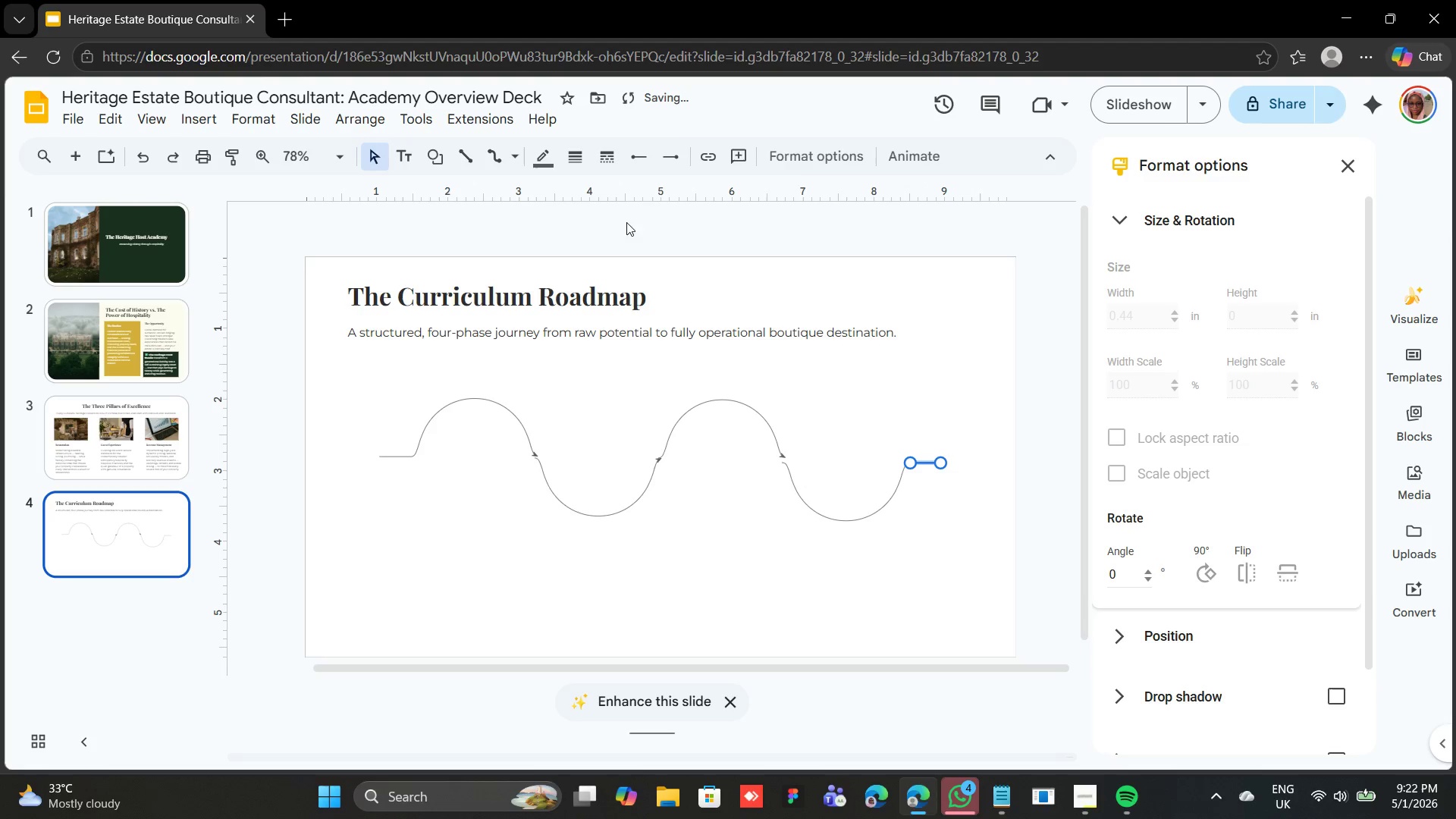 
left_click([675, 159])
 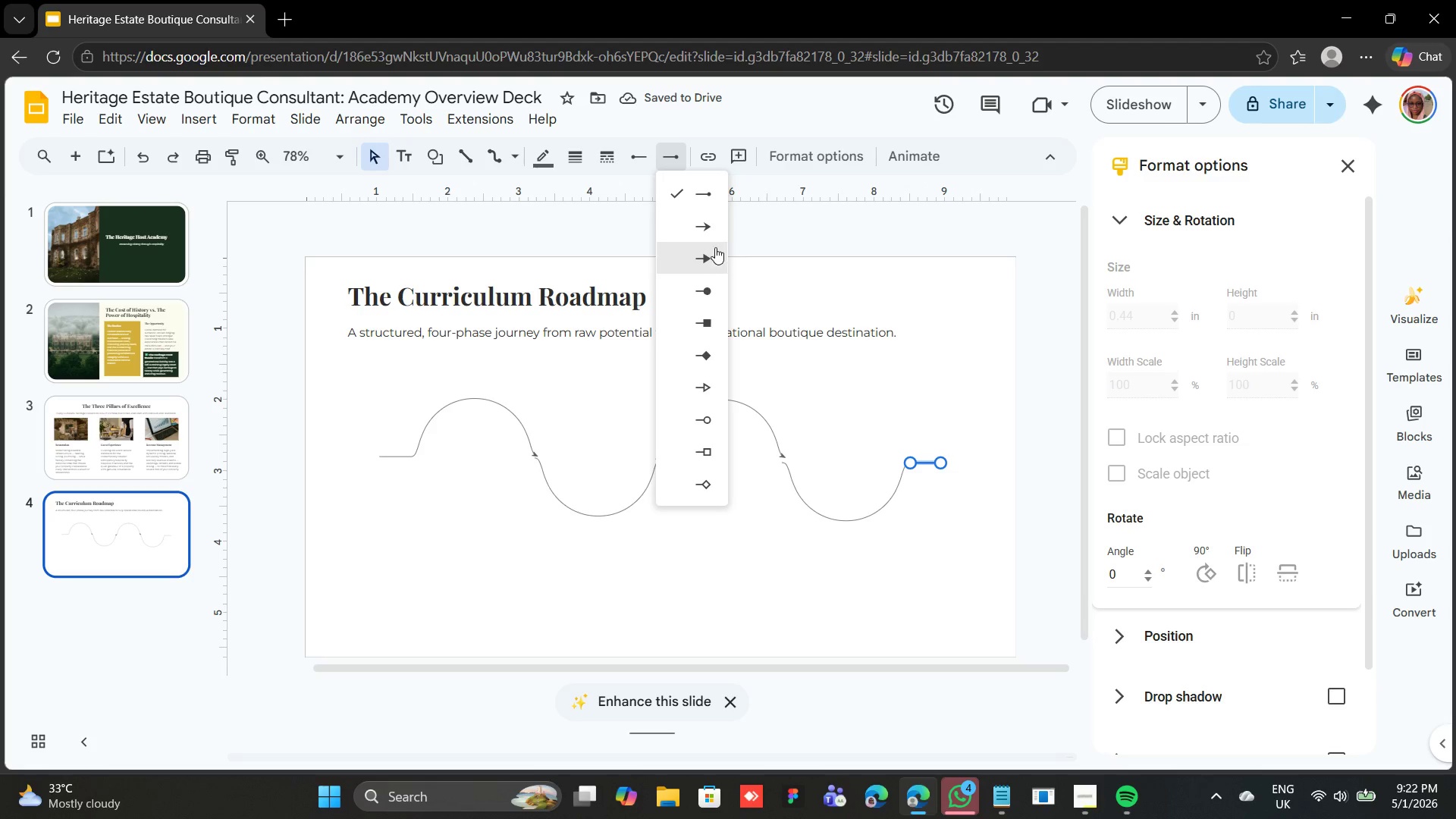 
left_click([720, 224])
 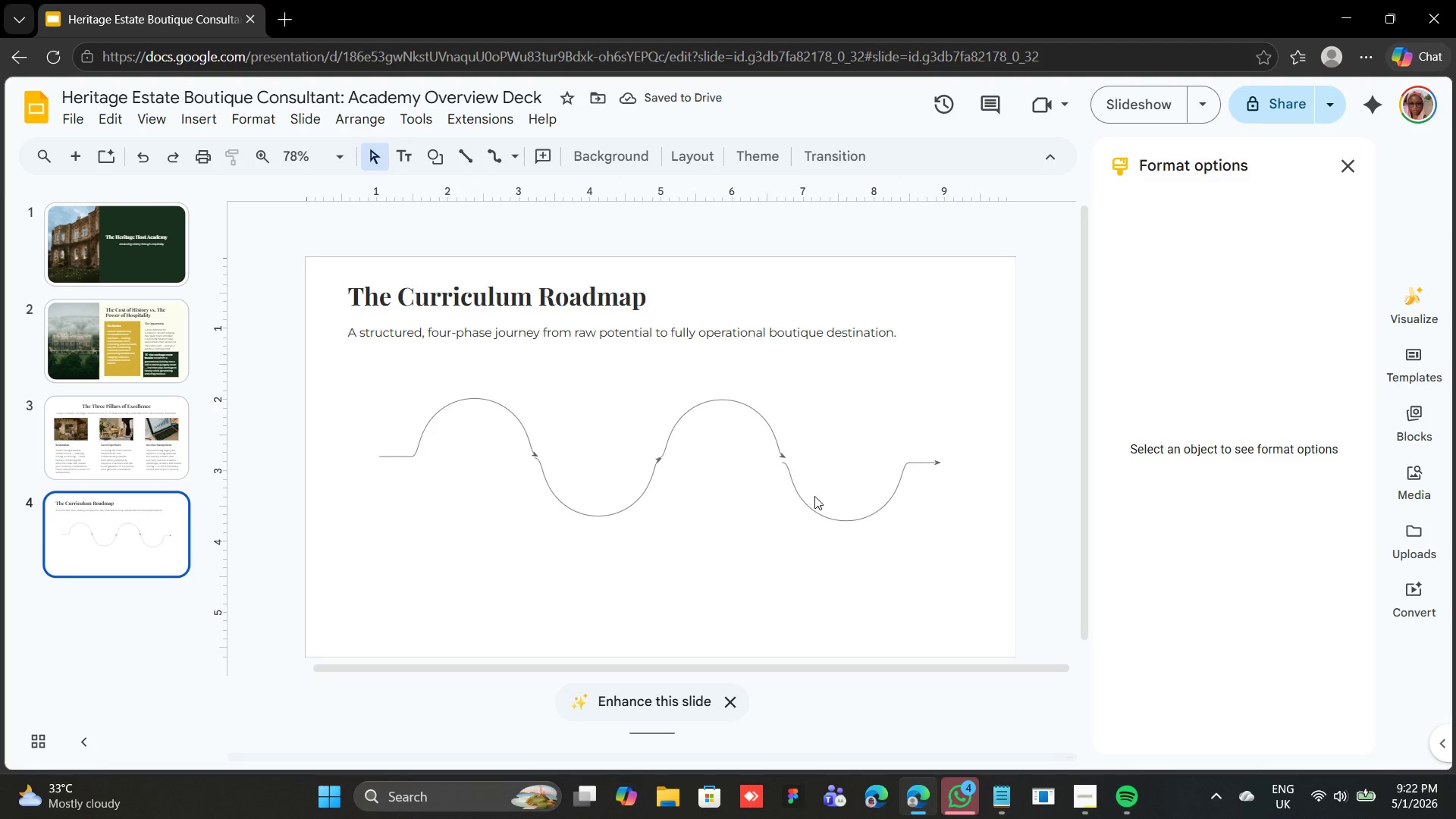 
wait(6.64)
 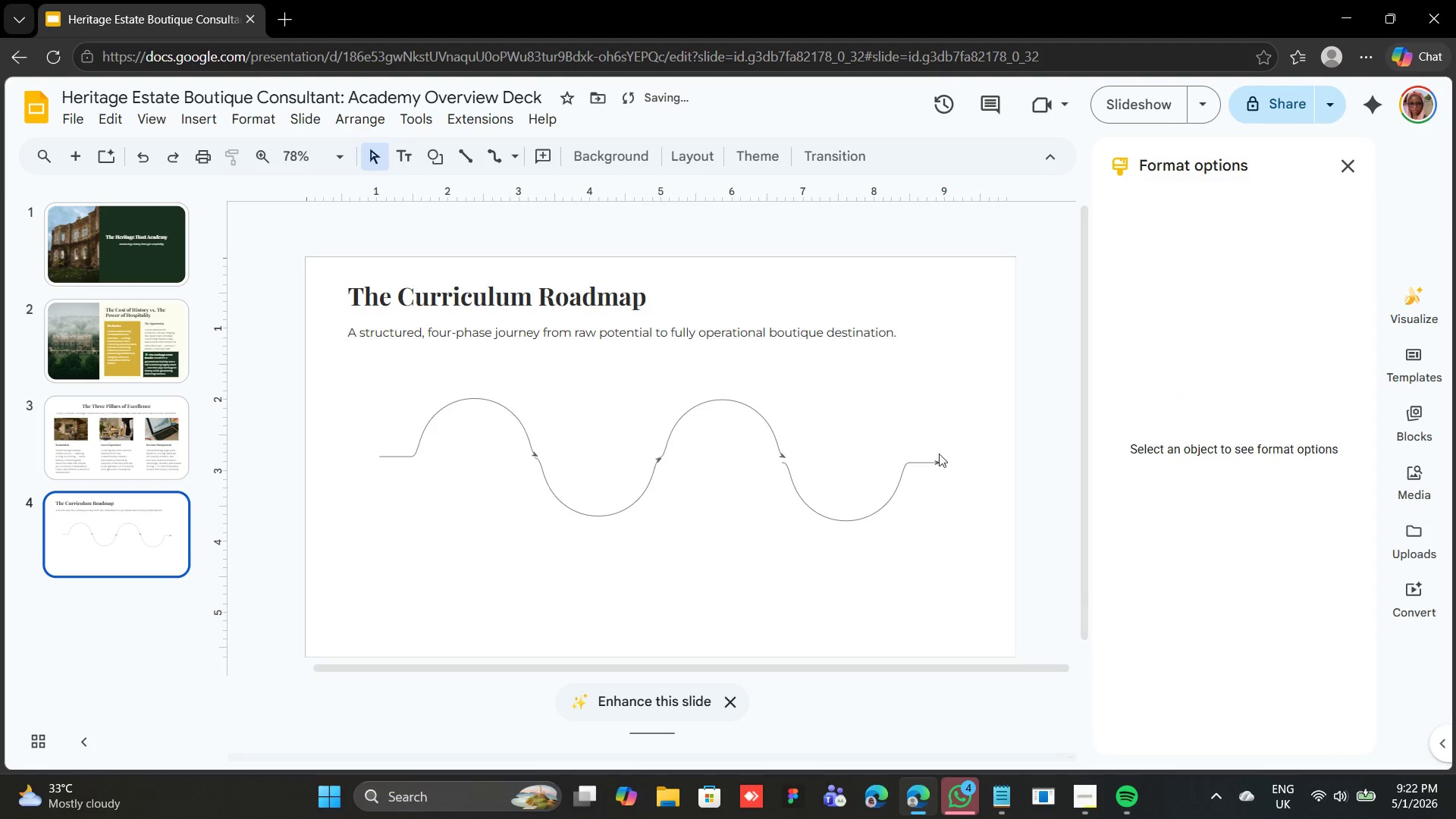 
left_click([592, 507])
 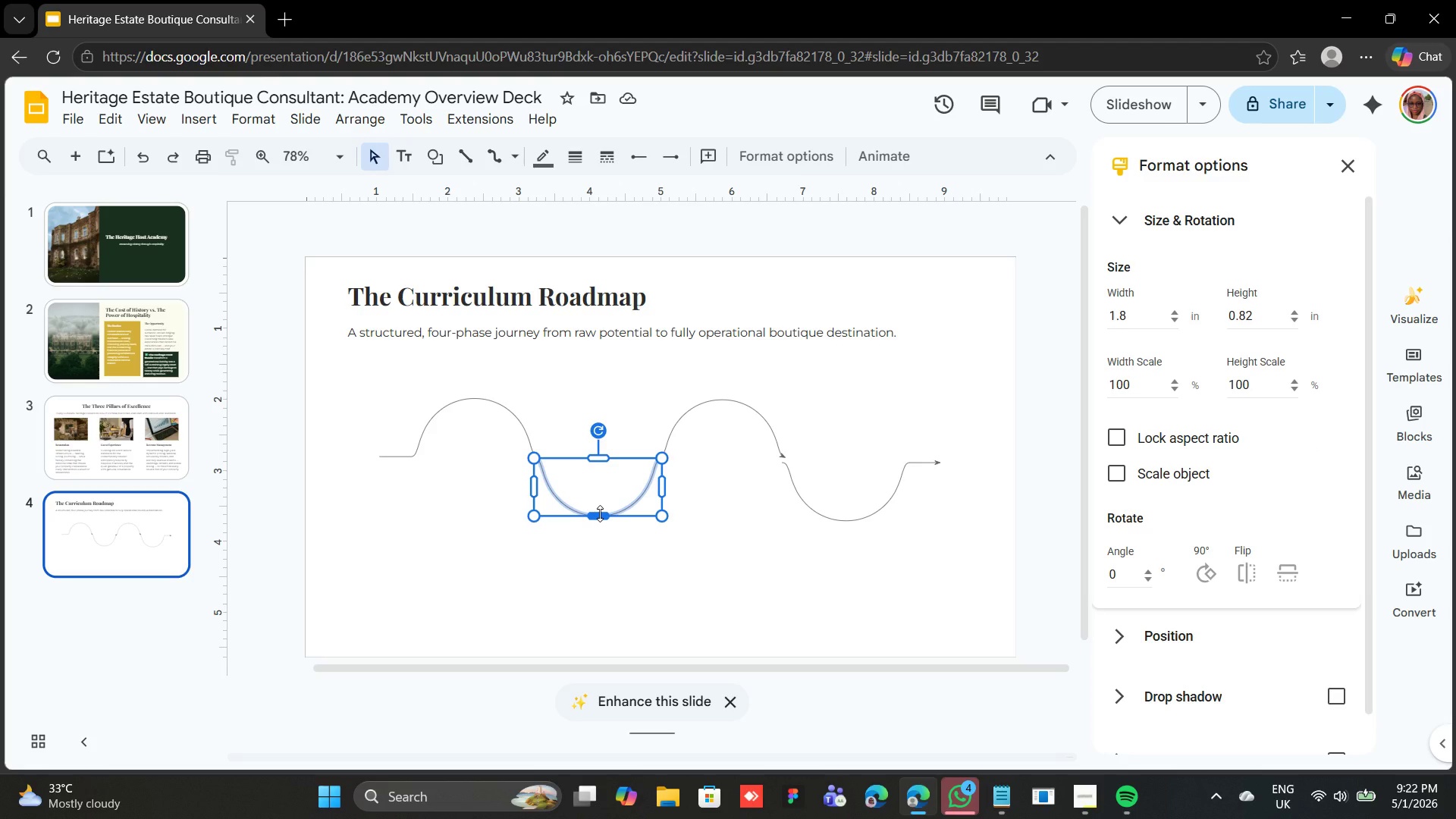 
key(ArrowDown)
 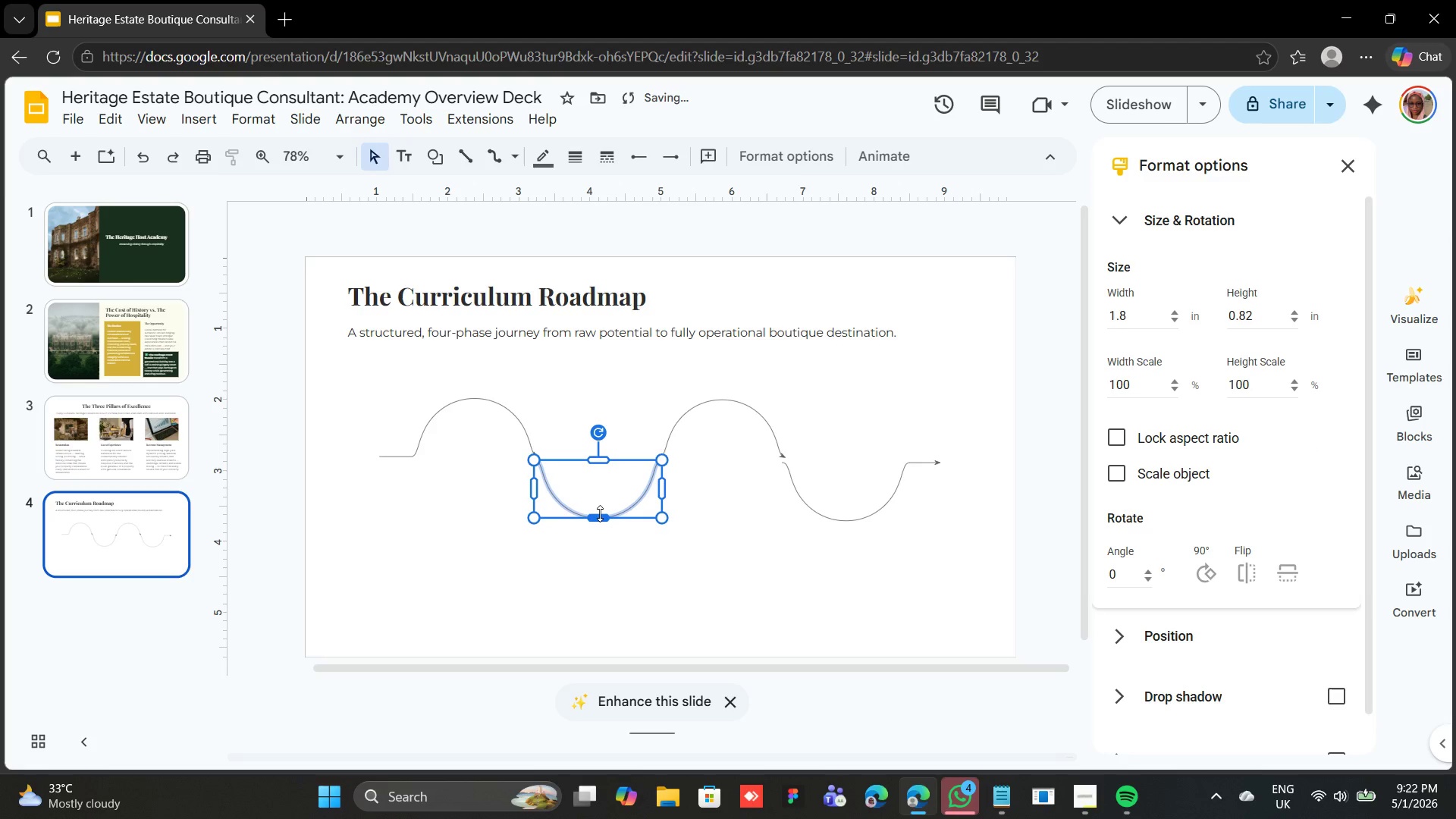 
key(ArrowDown)
 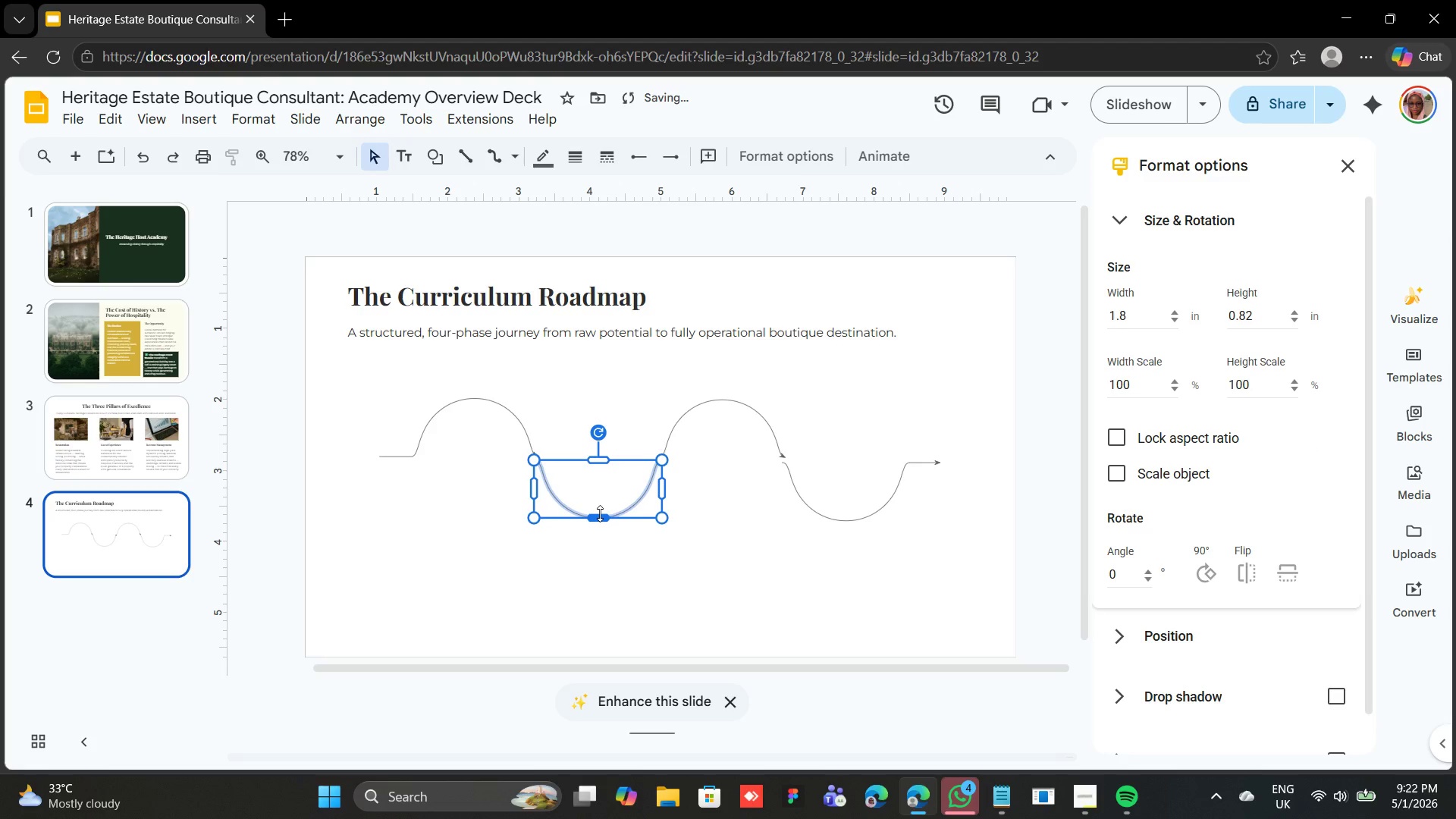 
key(ArrowDown)
 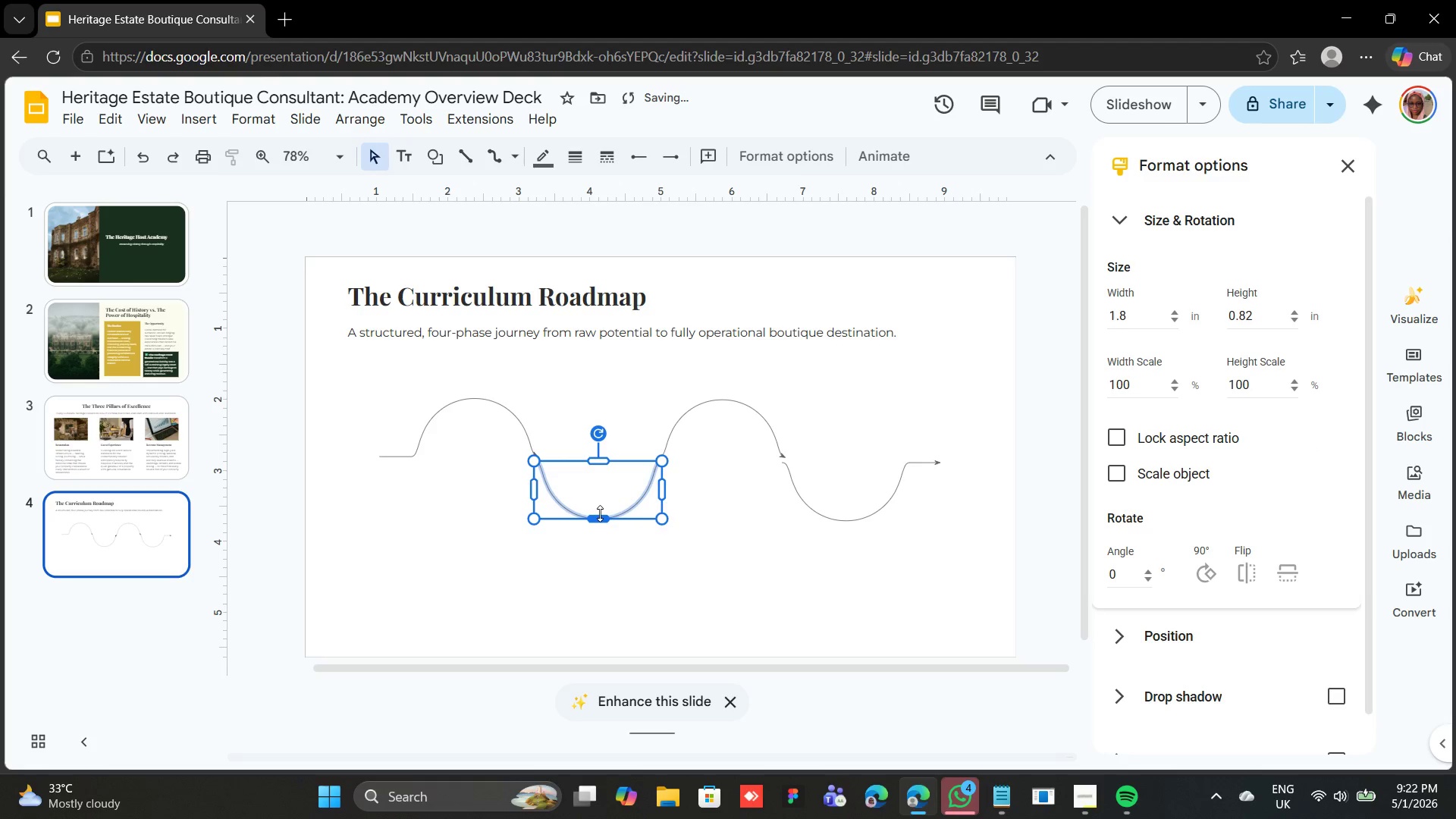 
key(ArrowDown)
 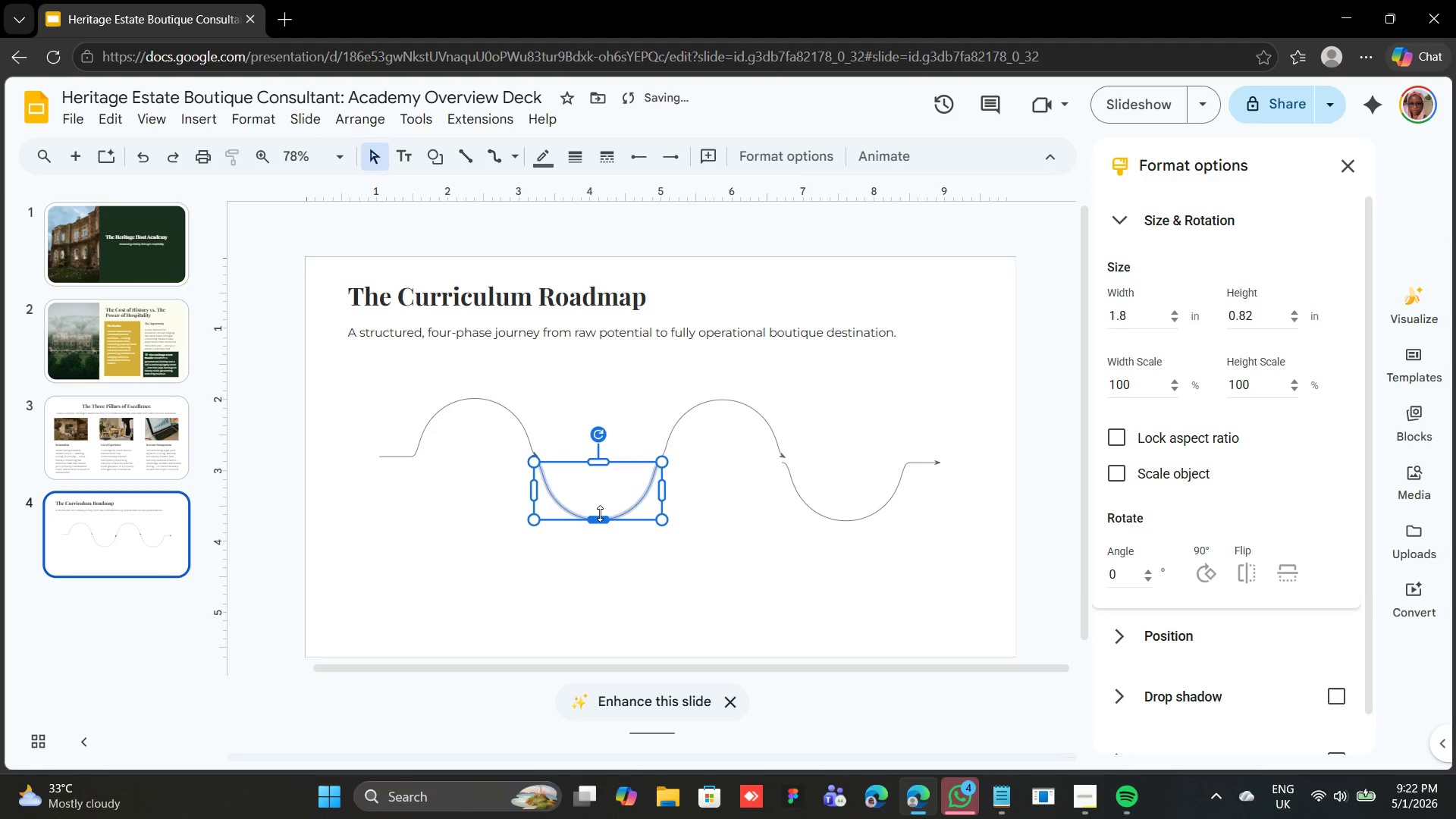 
key(ArrowDown)
 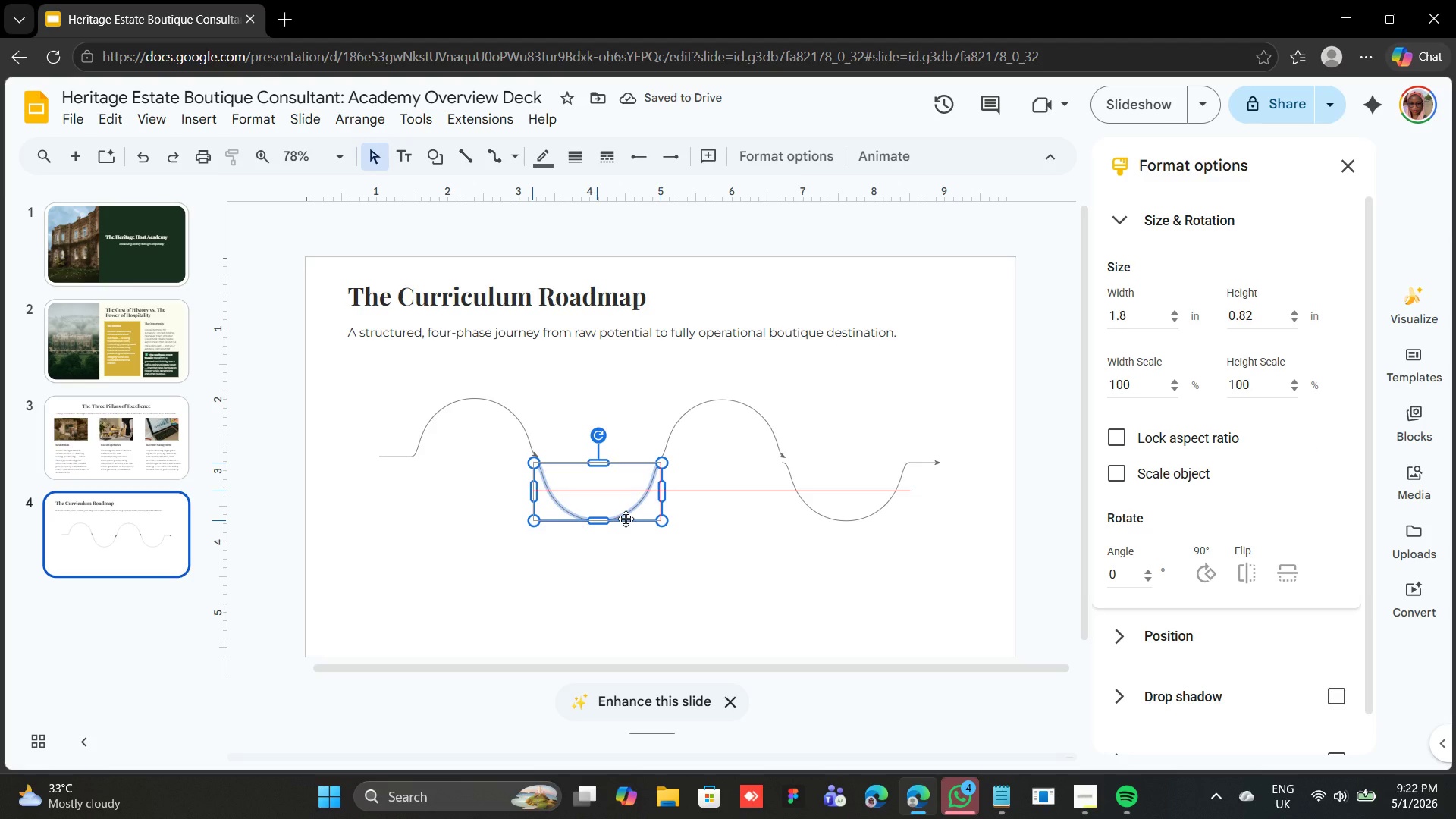 
left_click([754, 544])
 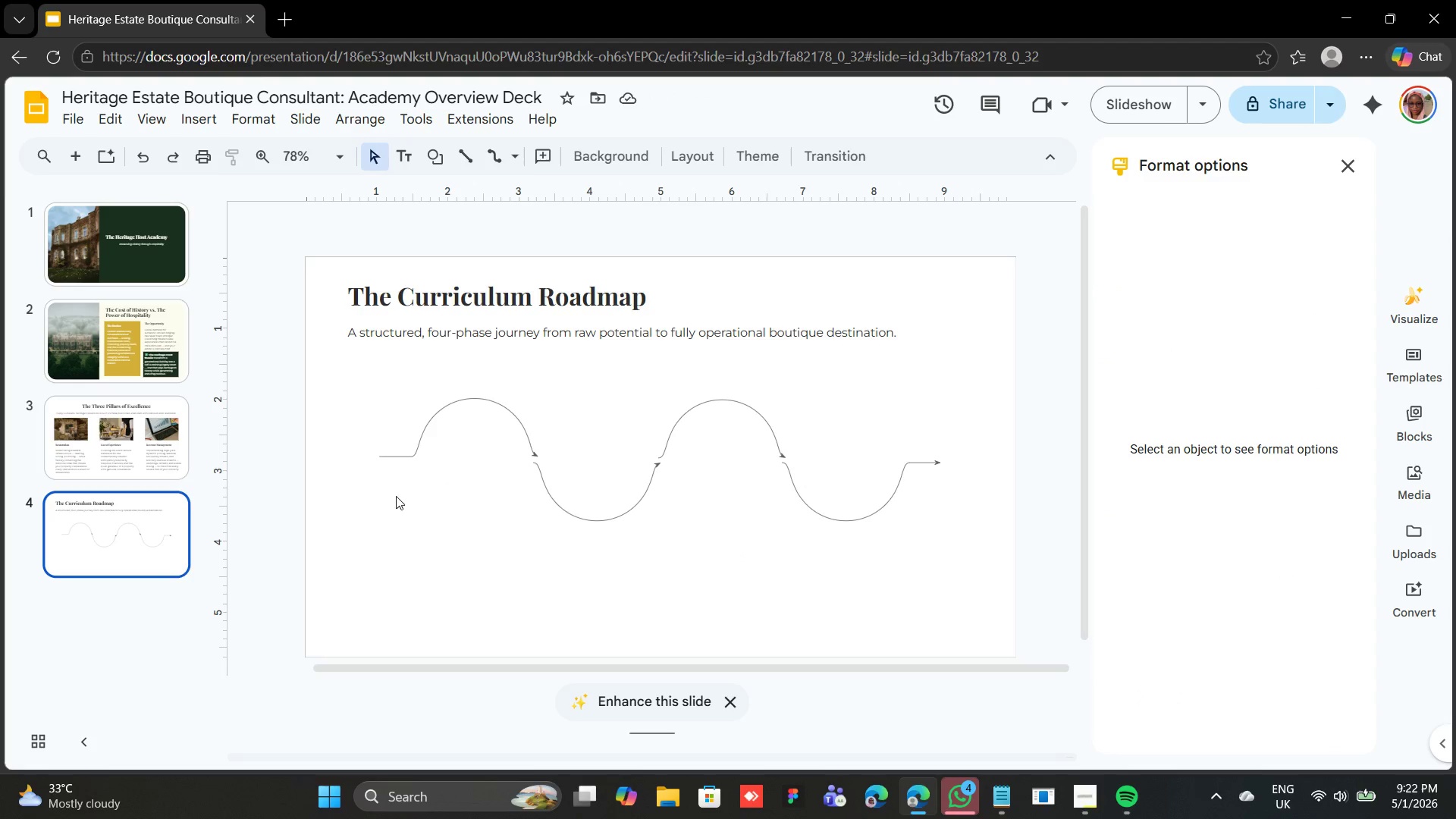 
wait(7.12)
 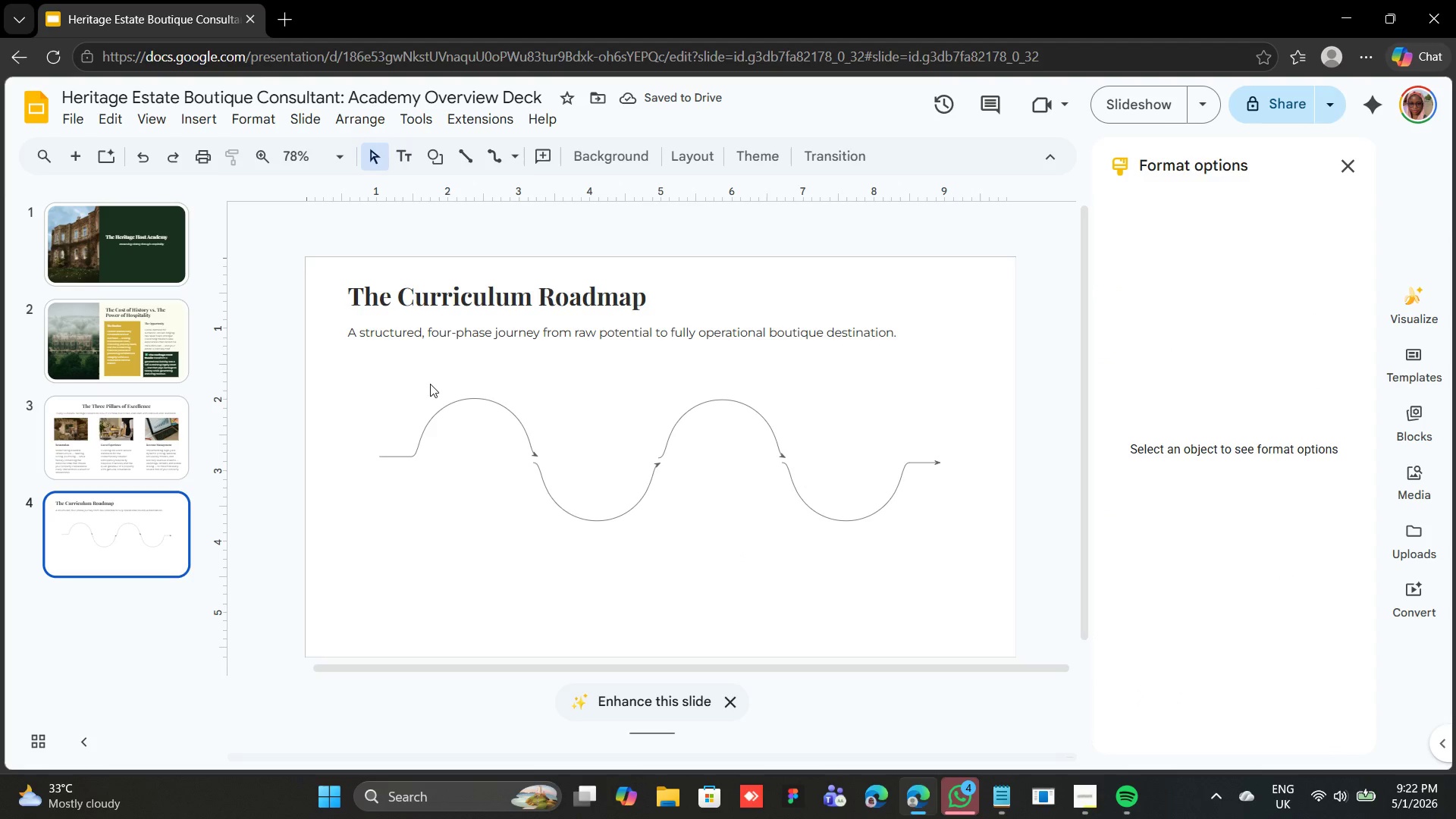 
left_click([395, 453])
 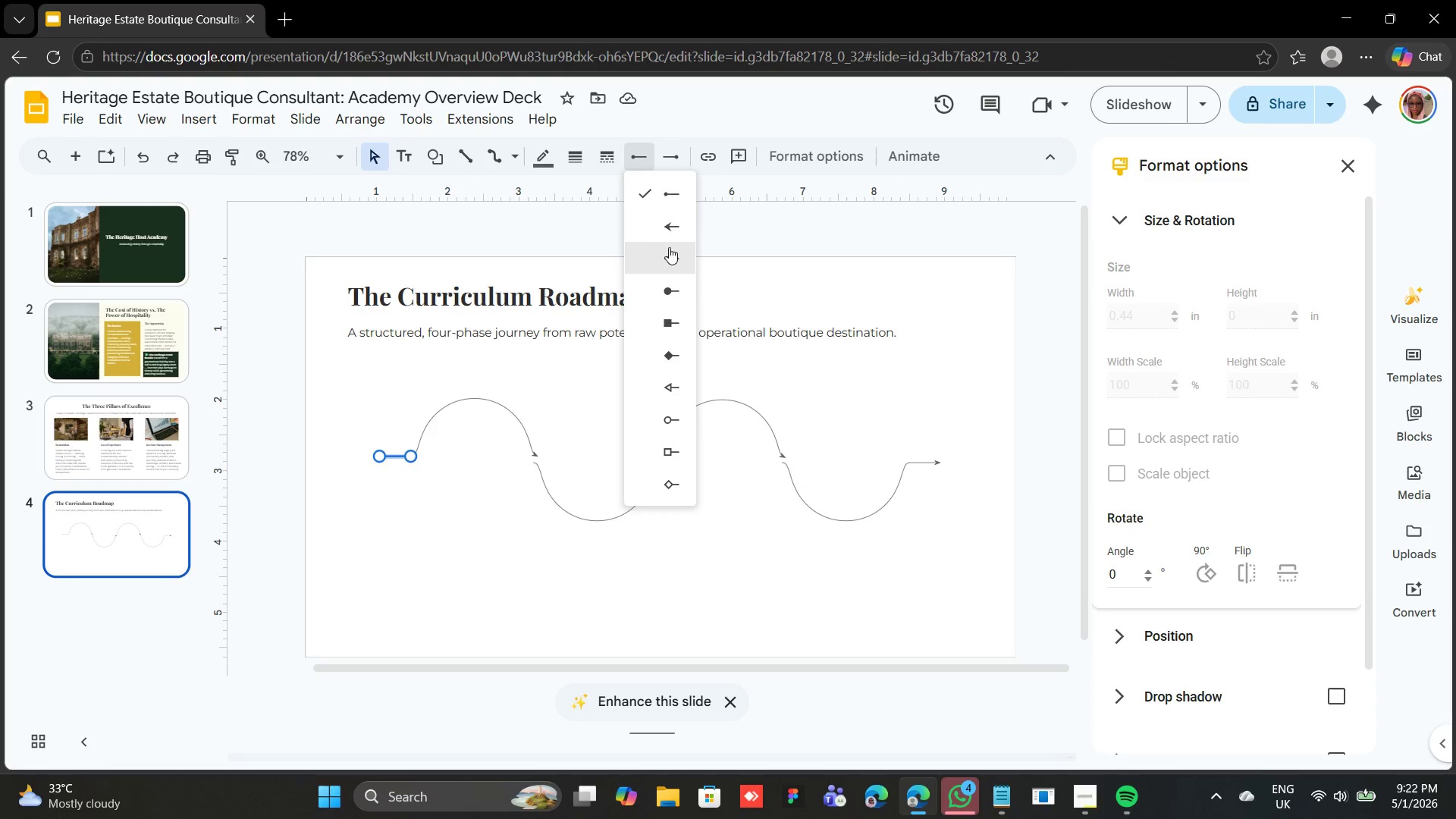 
left_click([669, 293])
 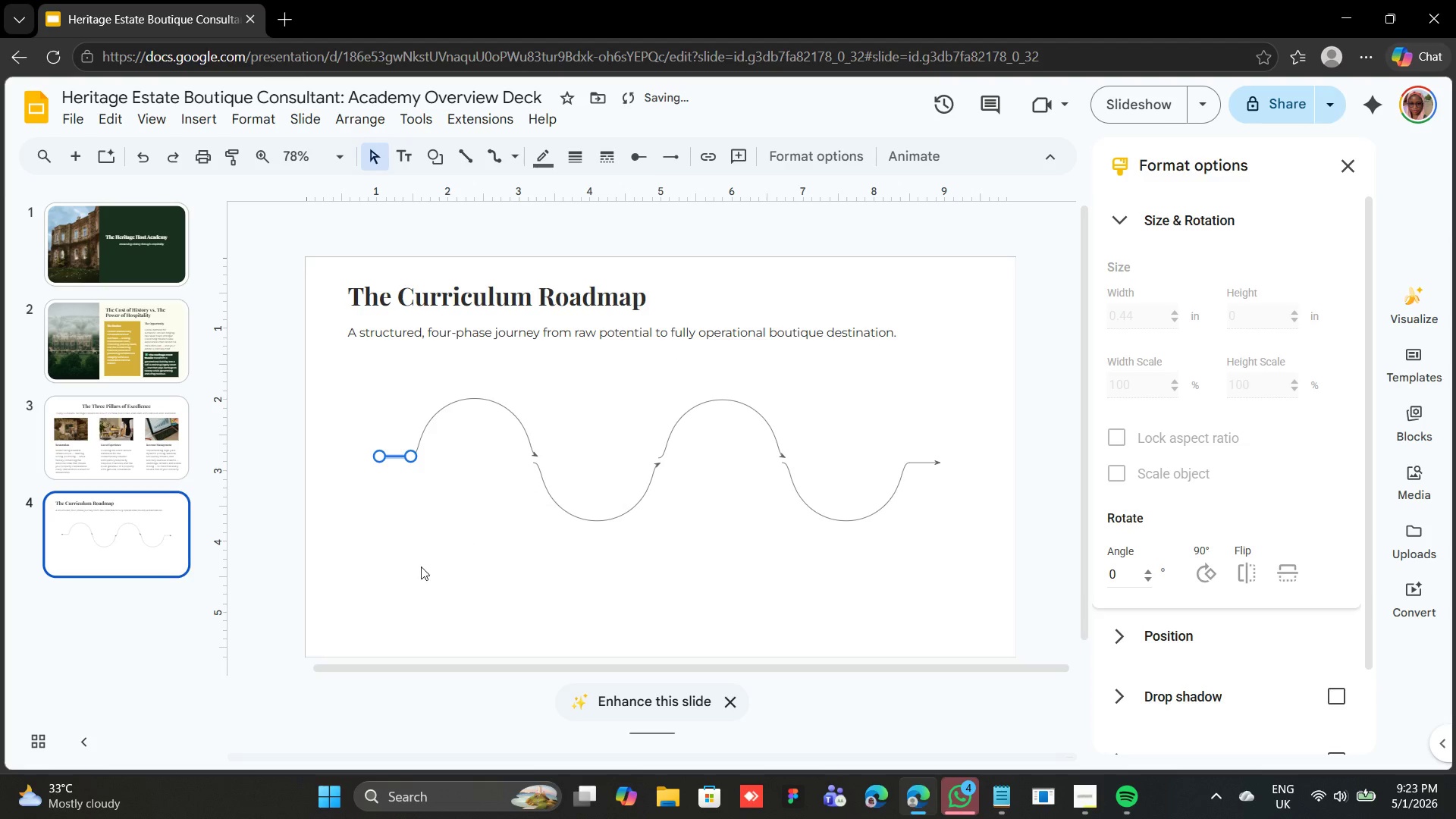 
left_click([406, 575])
 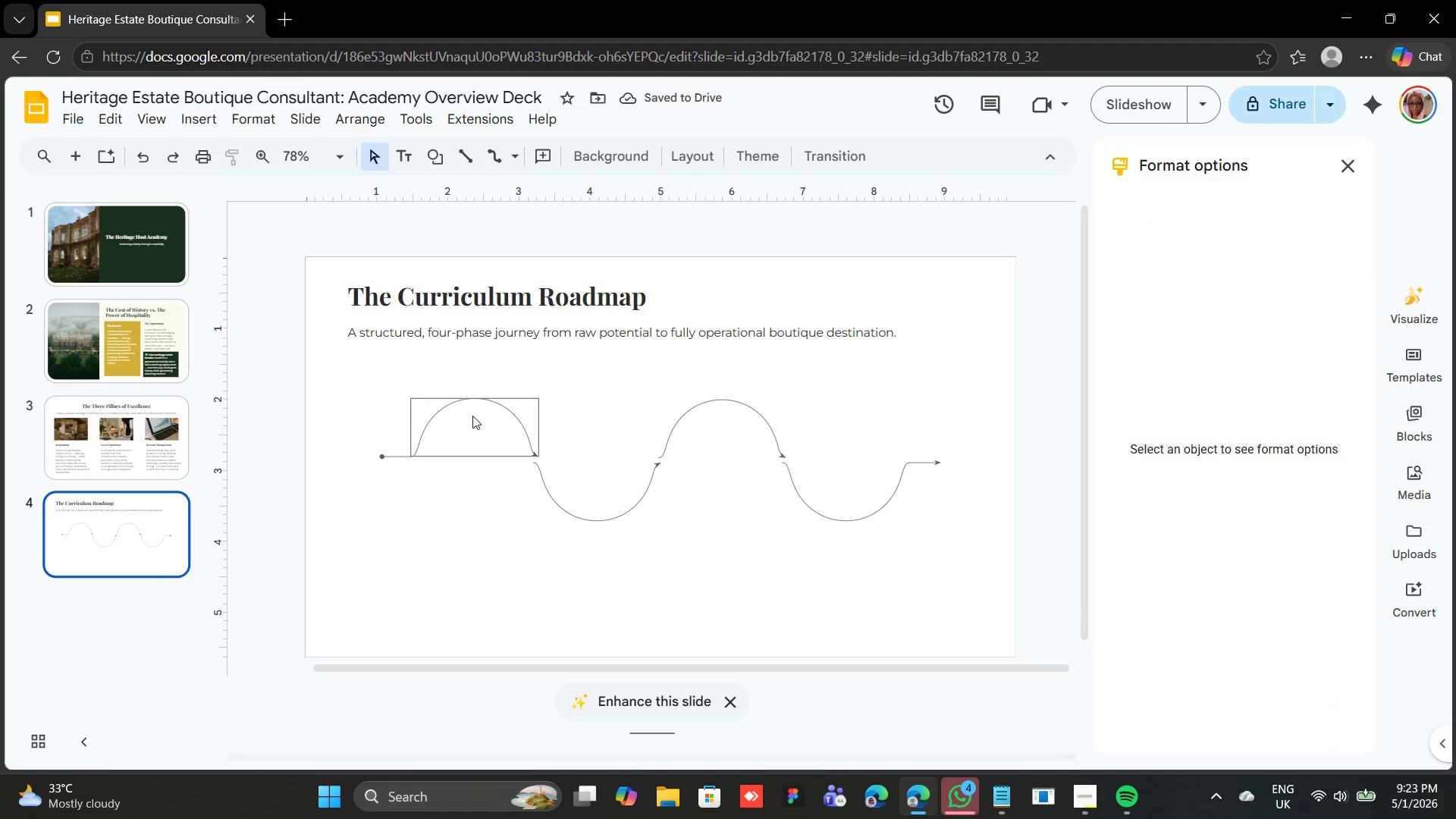 
left_click_drag(start_coordinate=[372, 370], to_coordinate=[956, 561])
 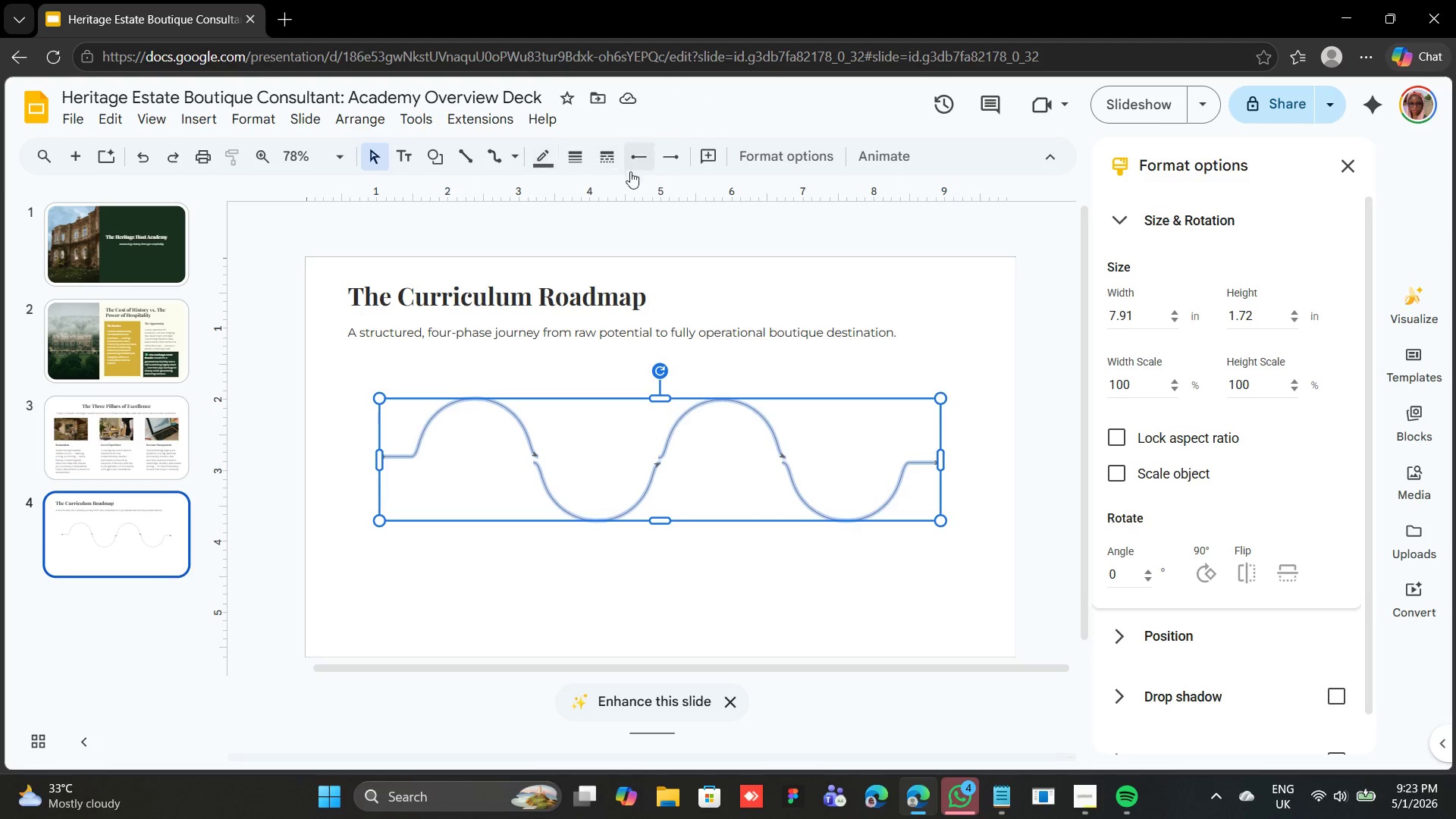 
left_click([566, 158])
 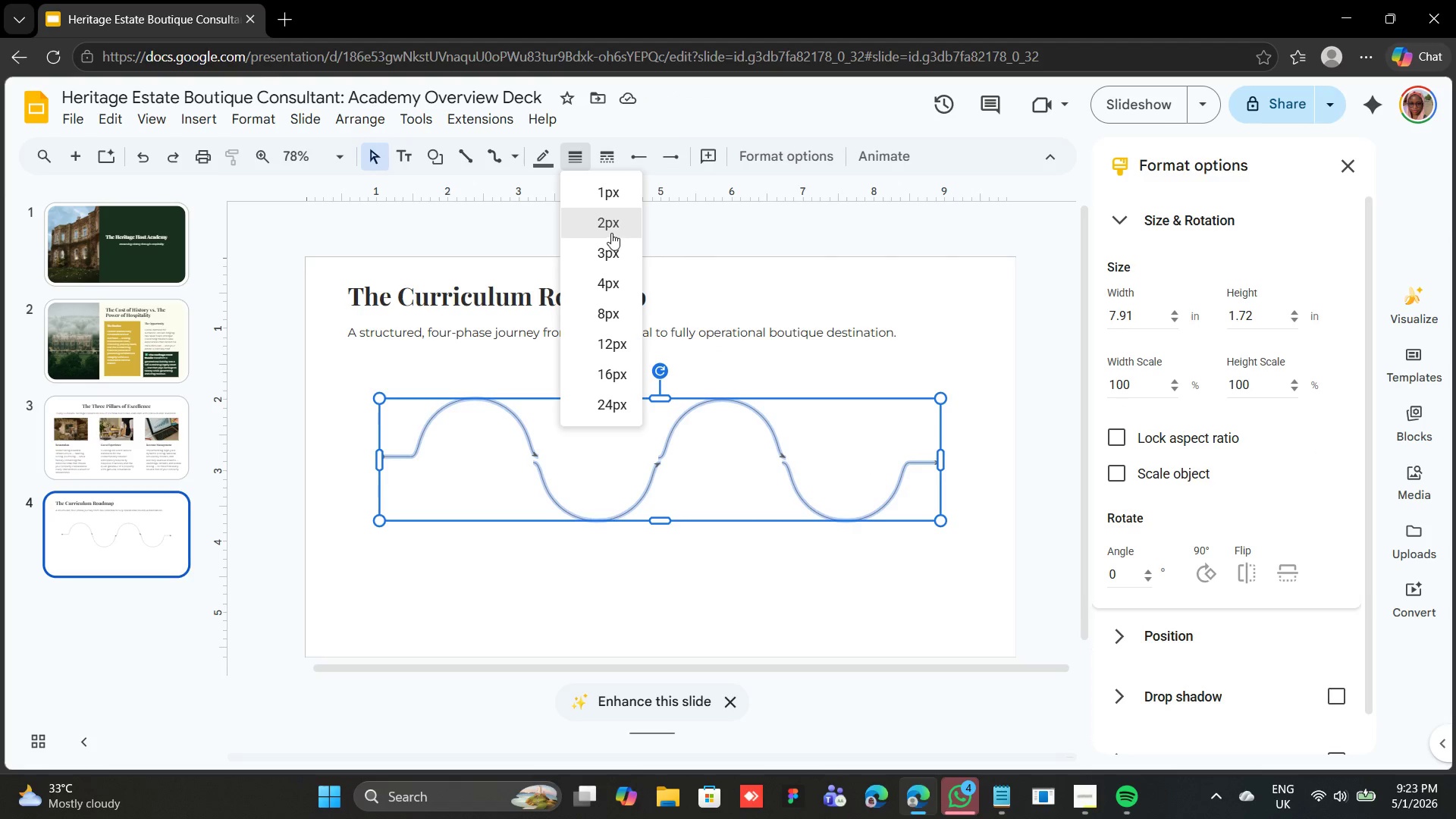 
left_click([611, 223])
 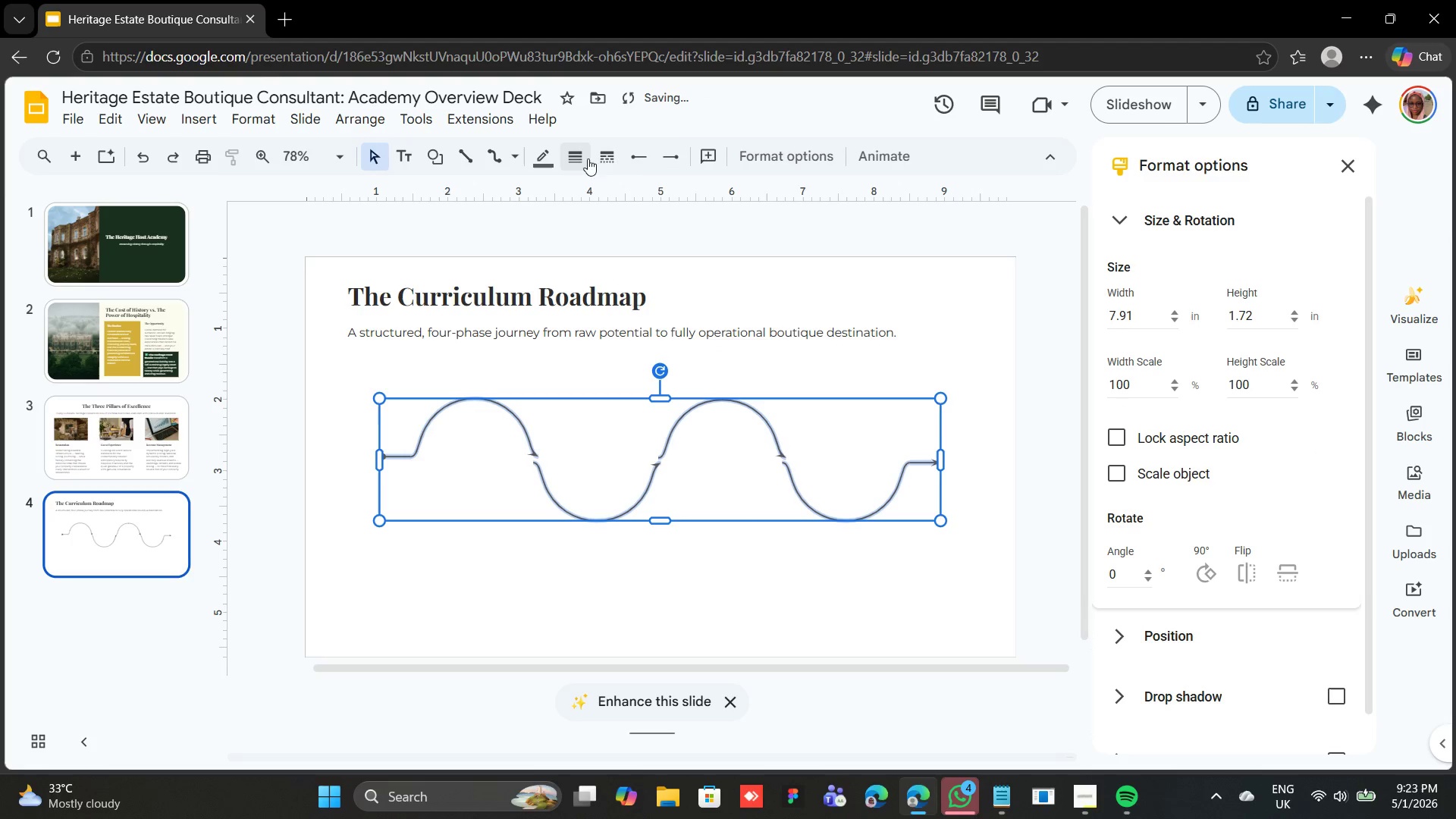 
left_click([573, 166])
 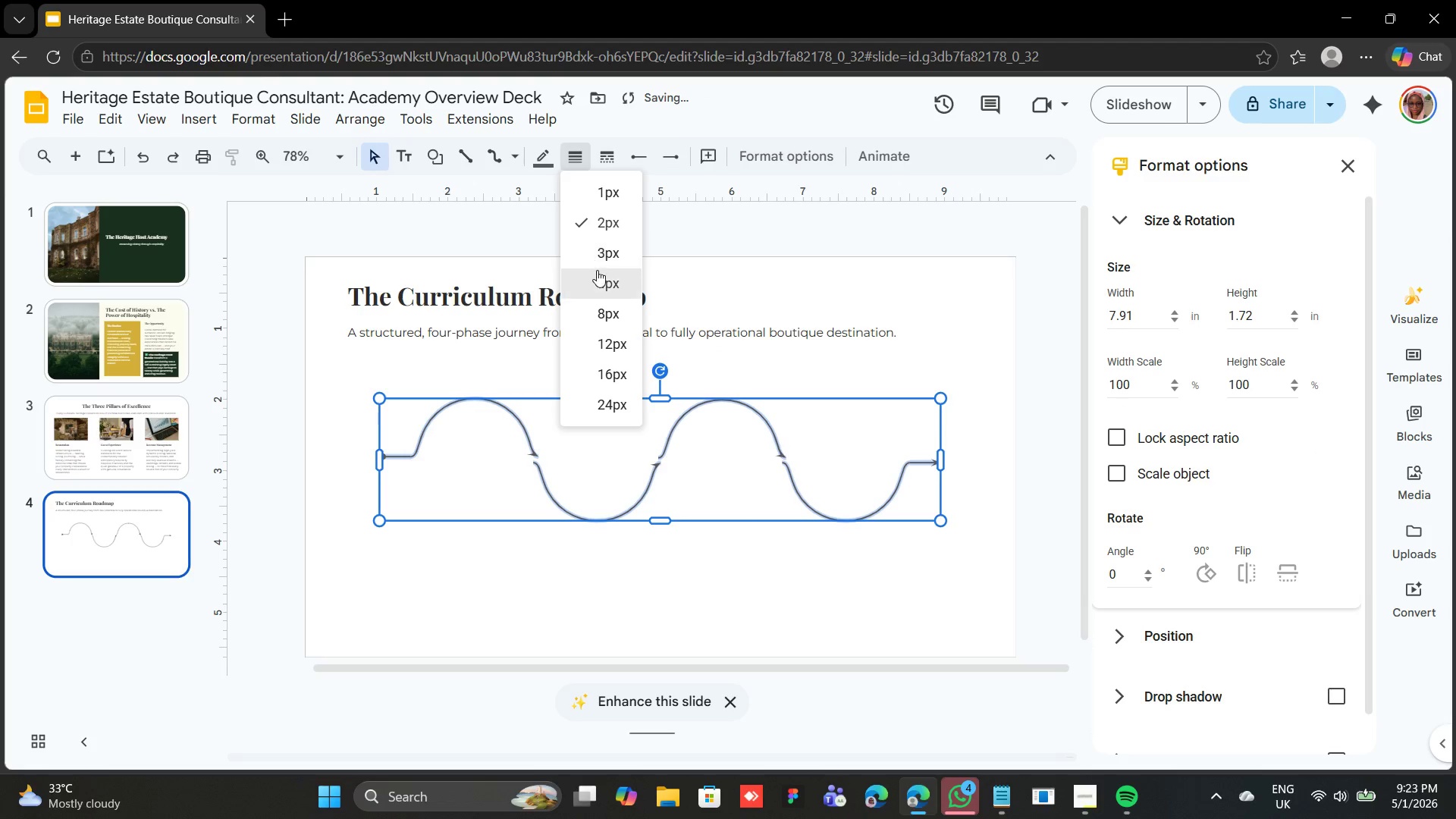 
left_click([598, 275])
 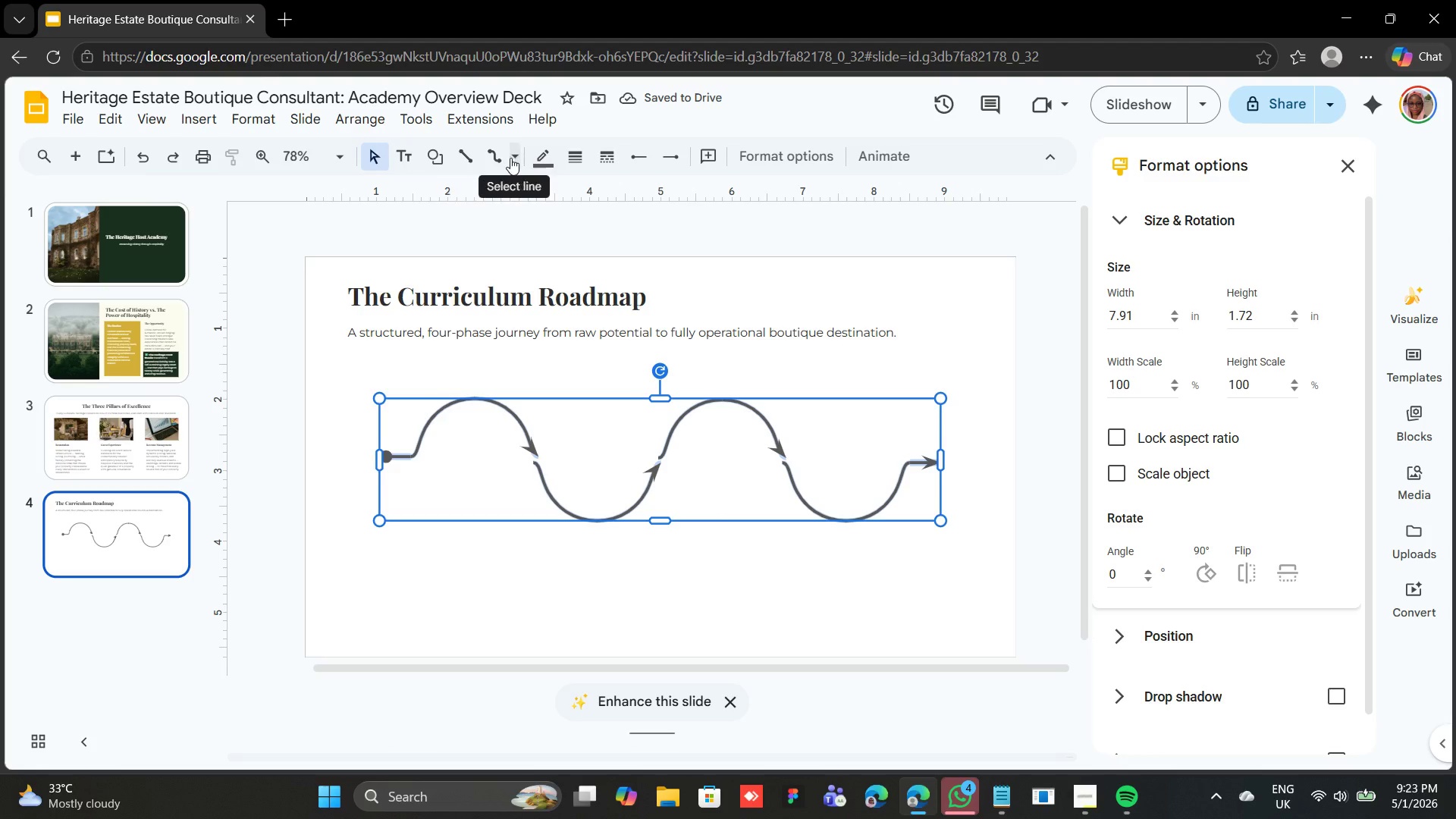 
wait(5.17)
 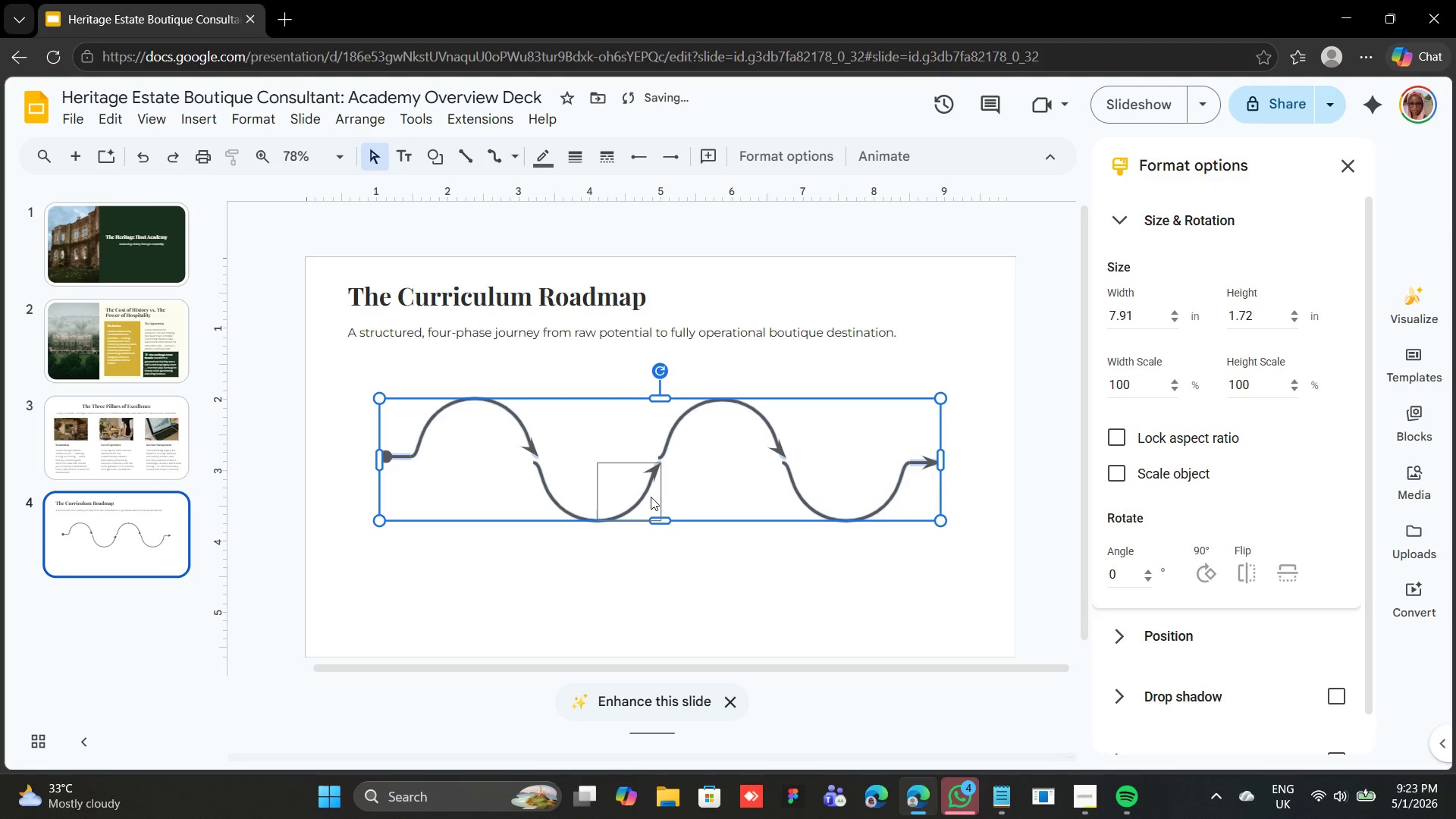 
left_click([548, 165])
 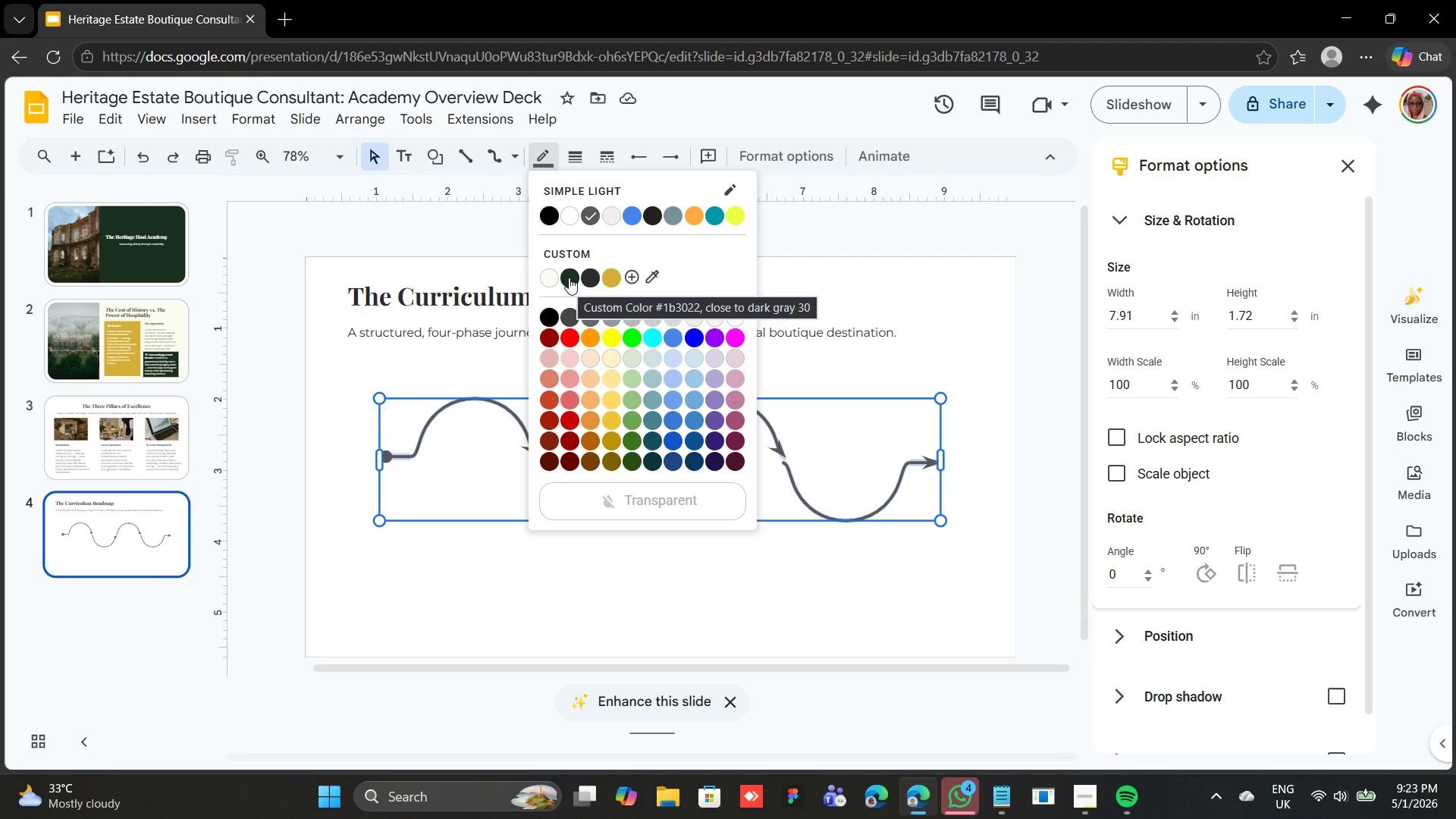 
left_click([571, 272])
 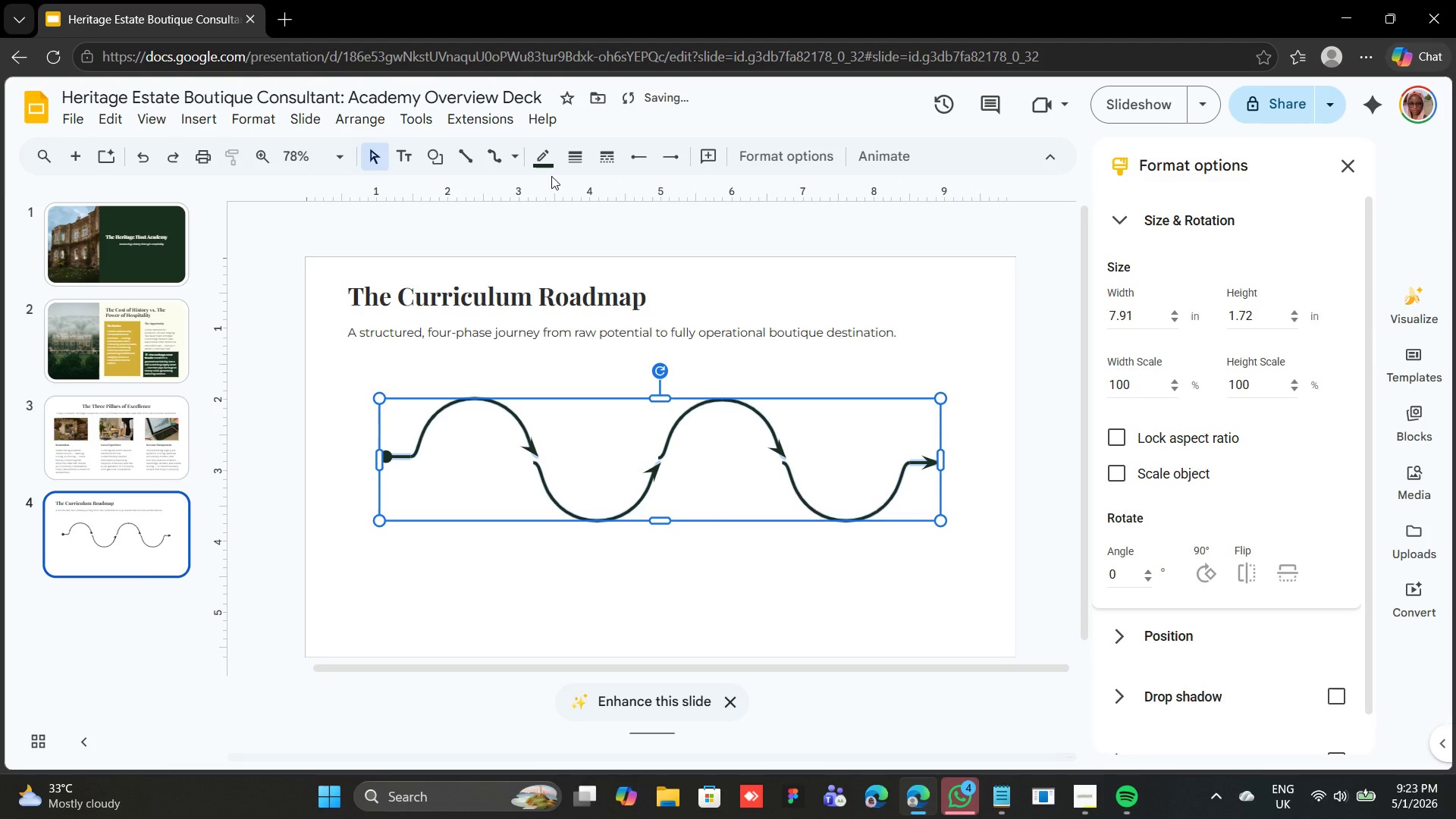 
left_click([548, 164])
 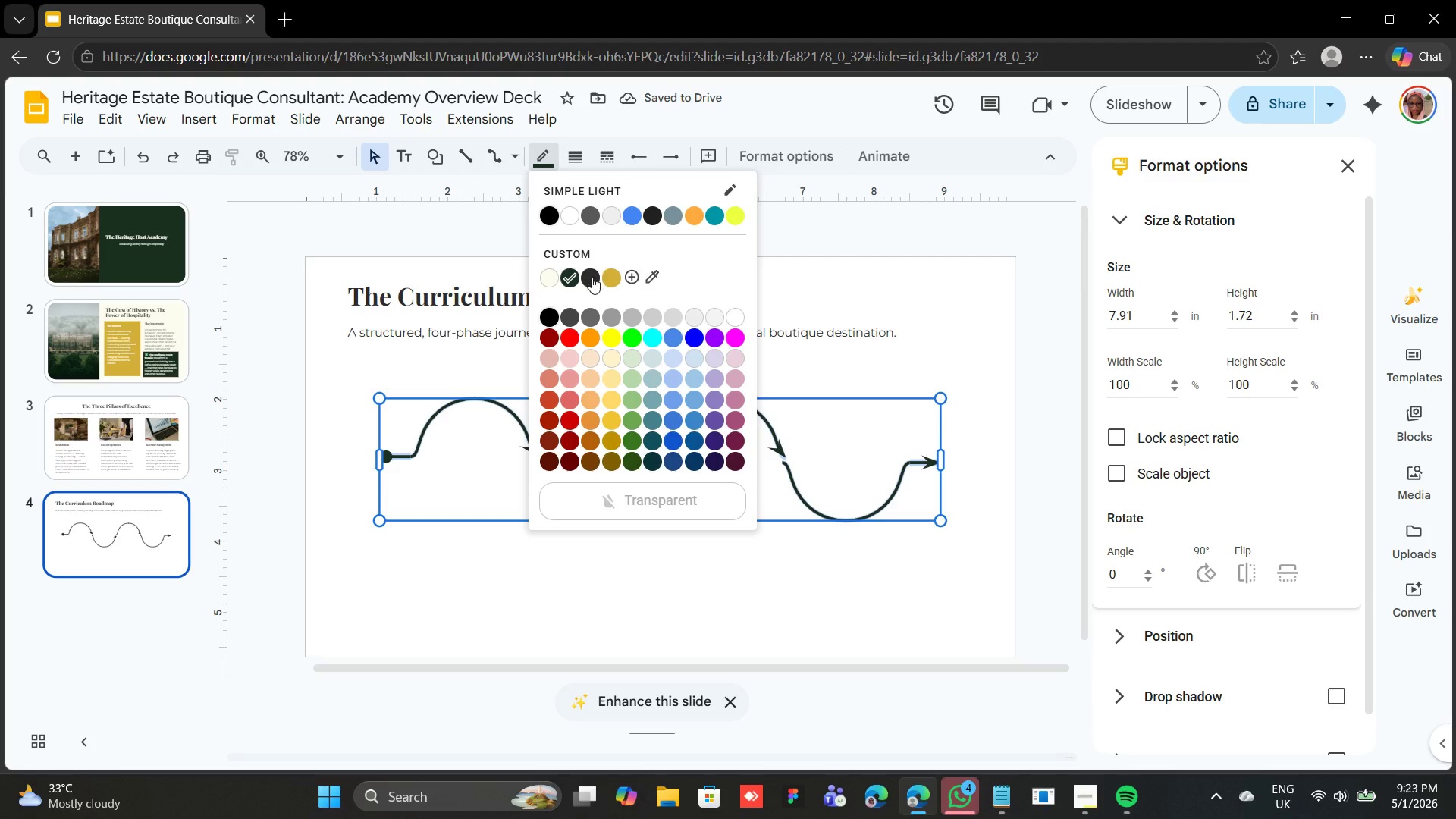 
left_click([591, 274])
 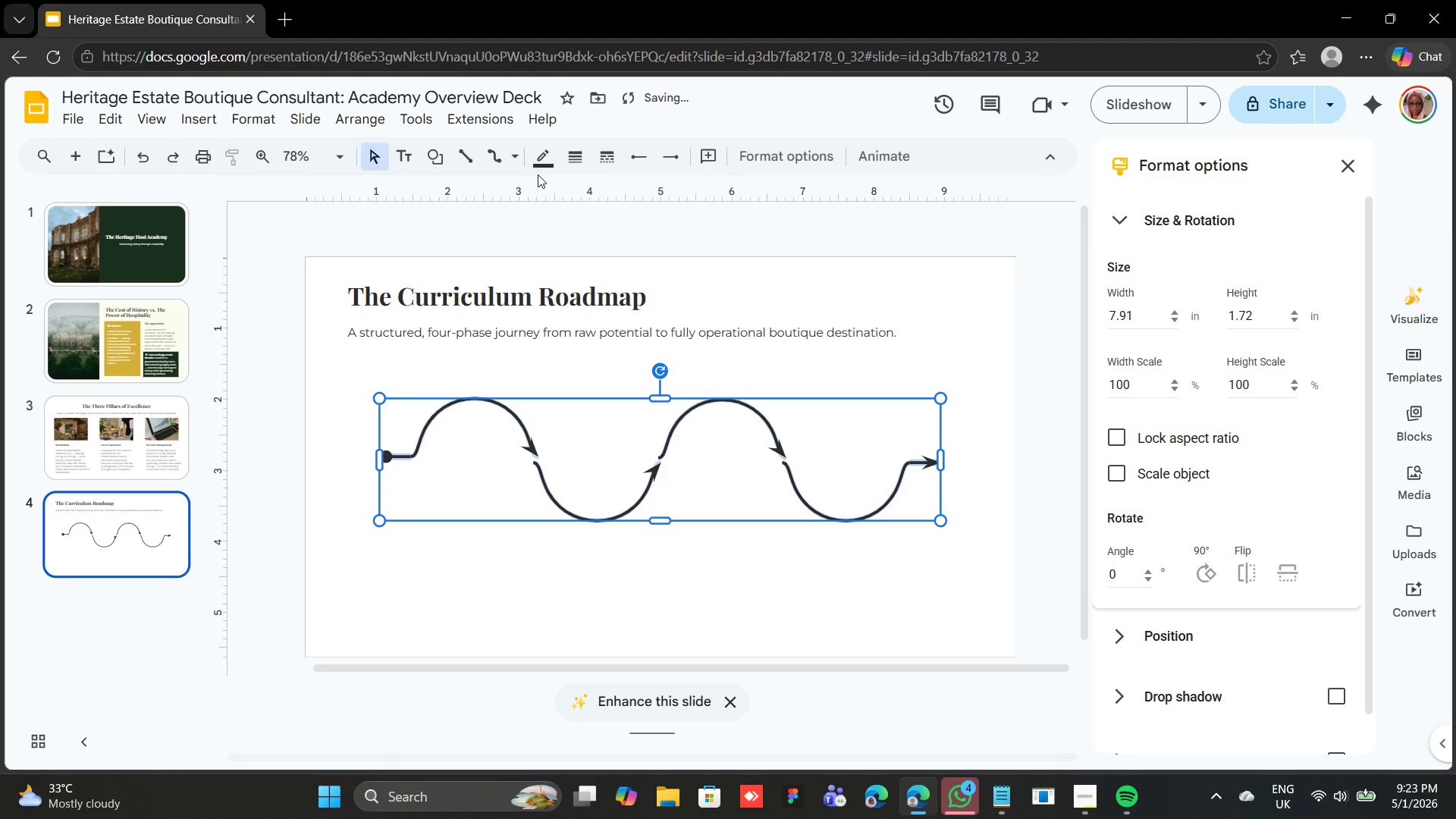 
left_click([551, 160])
 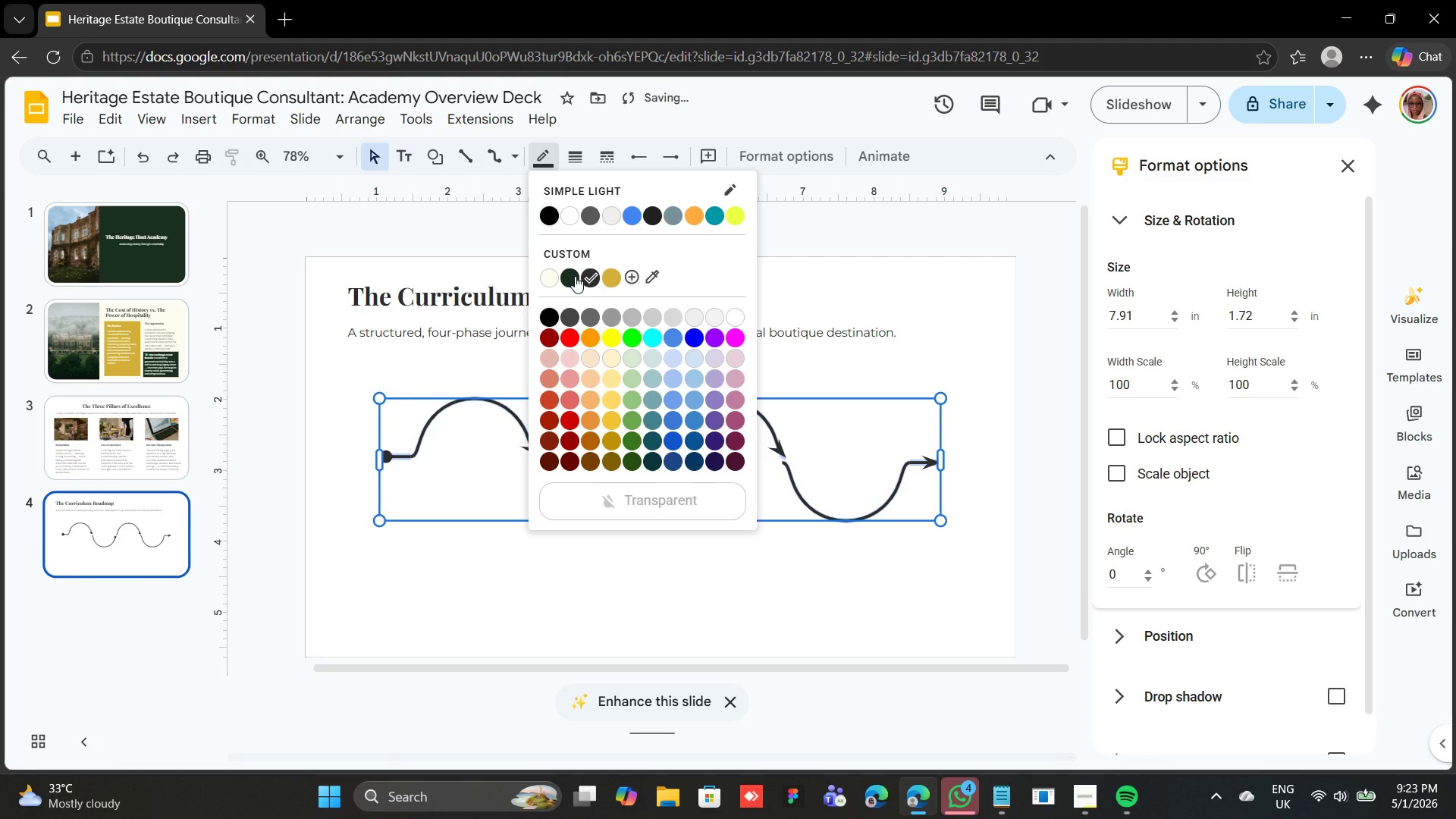 
left_click([575, 276])
 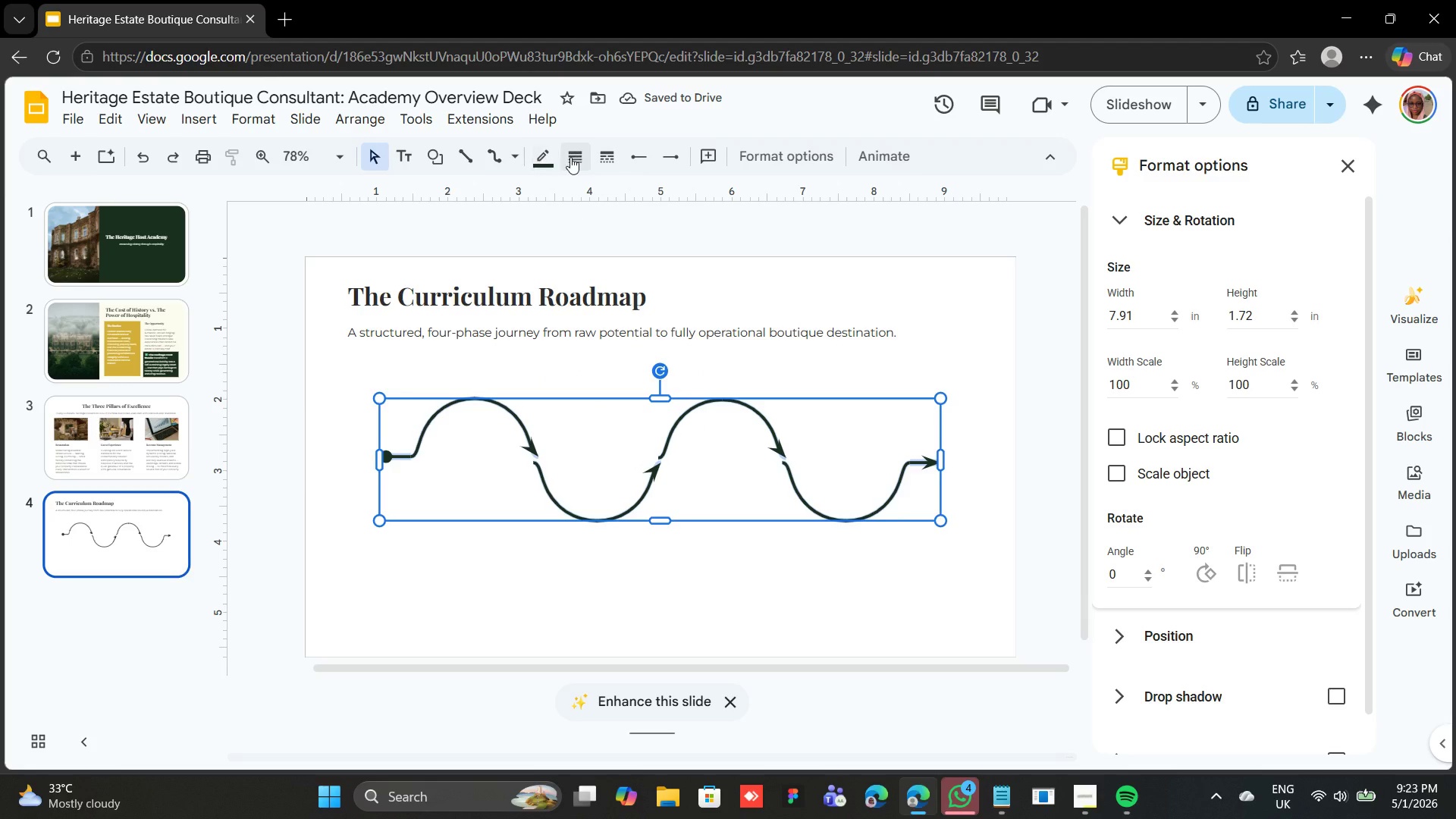 
wait(5.06)
 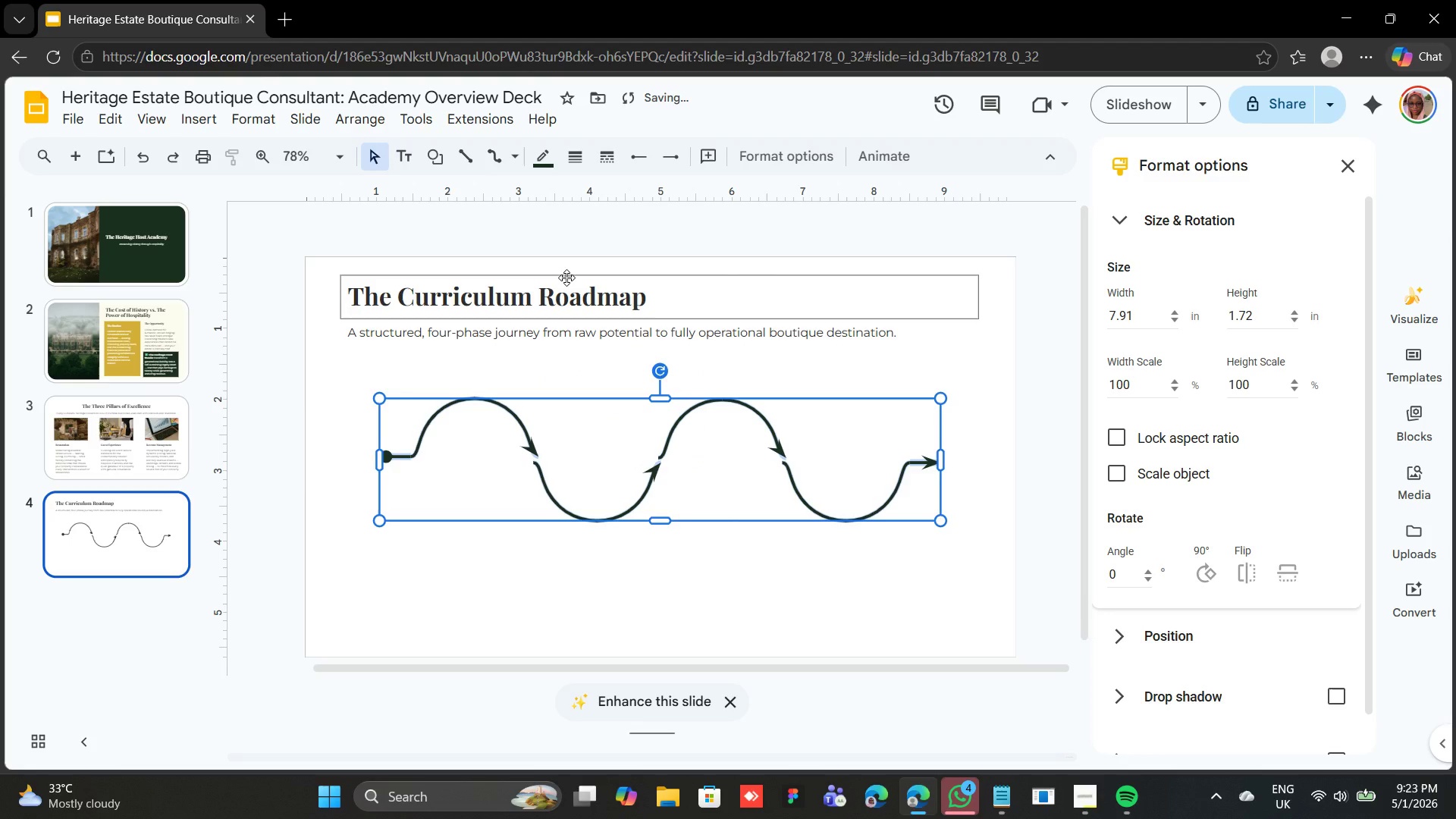 
left_click([610, 275])
 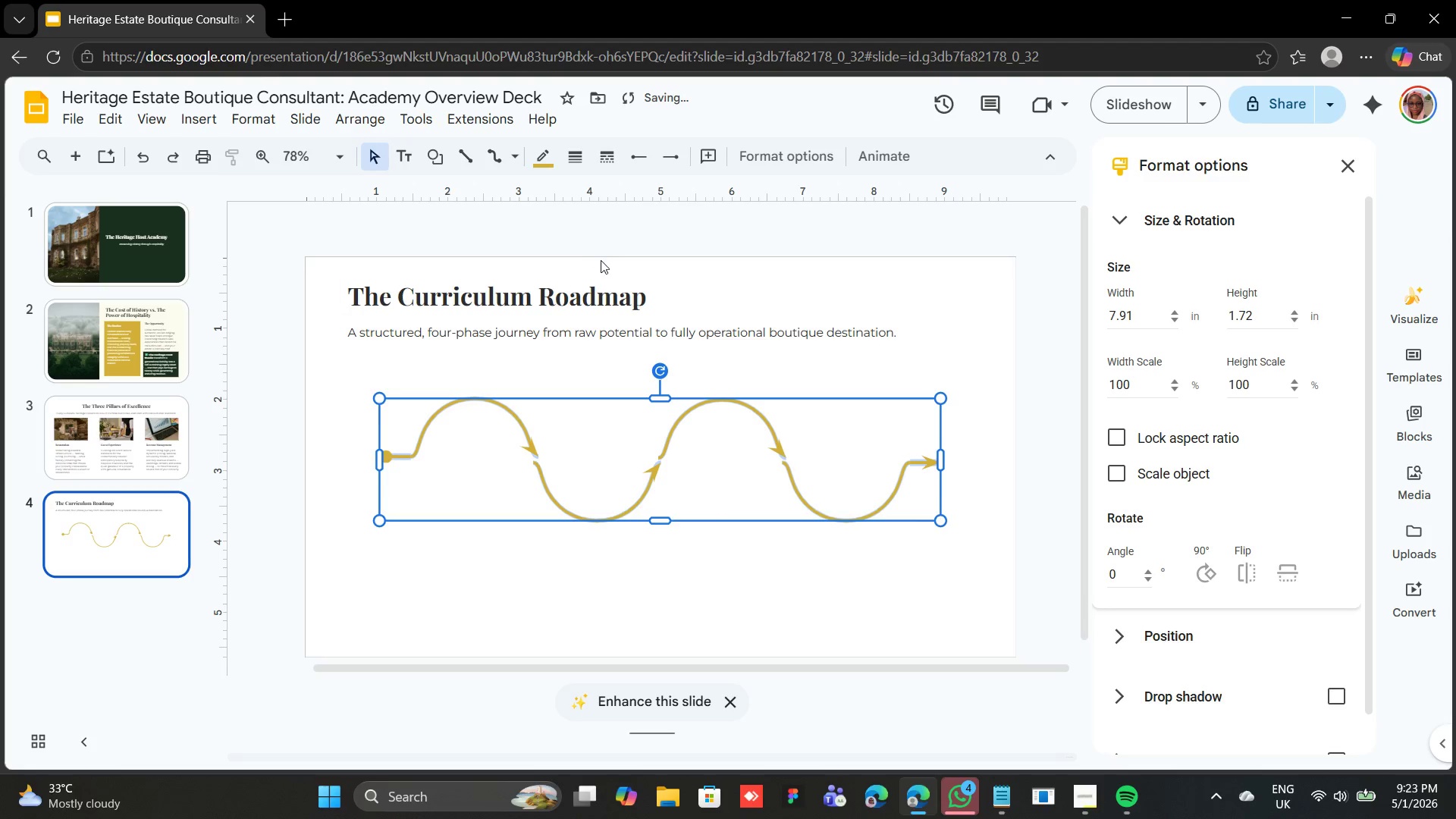 
left_click([545, 145])
 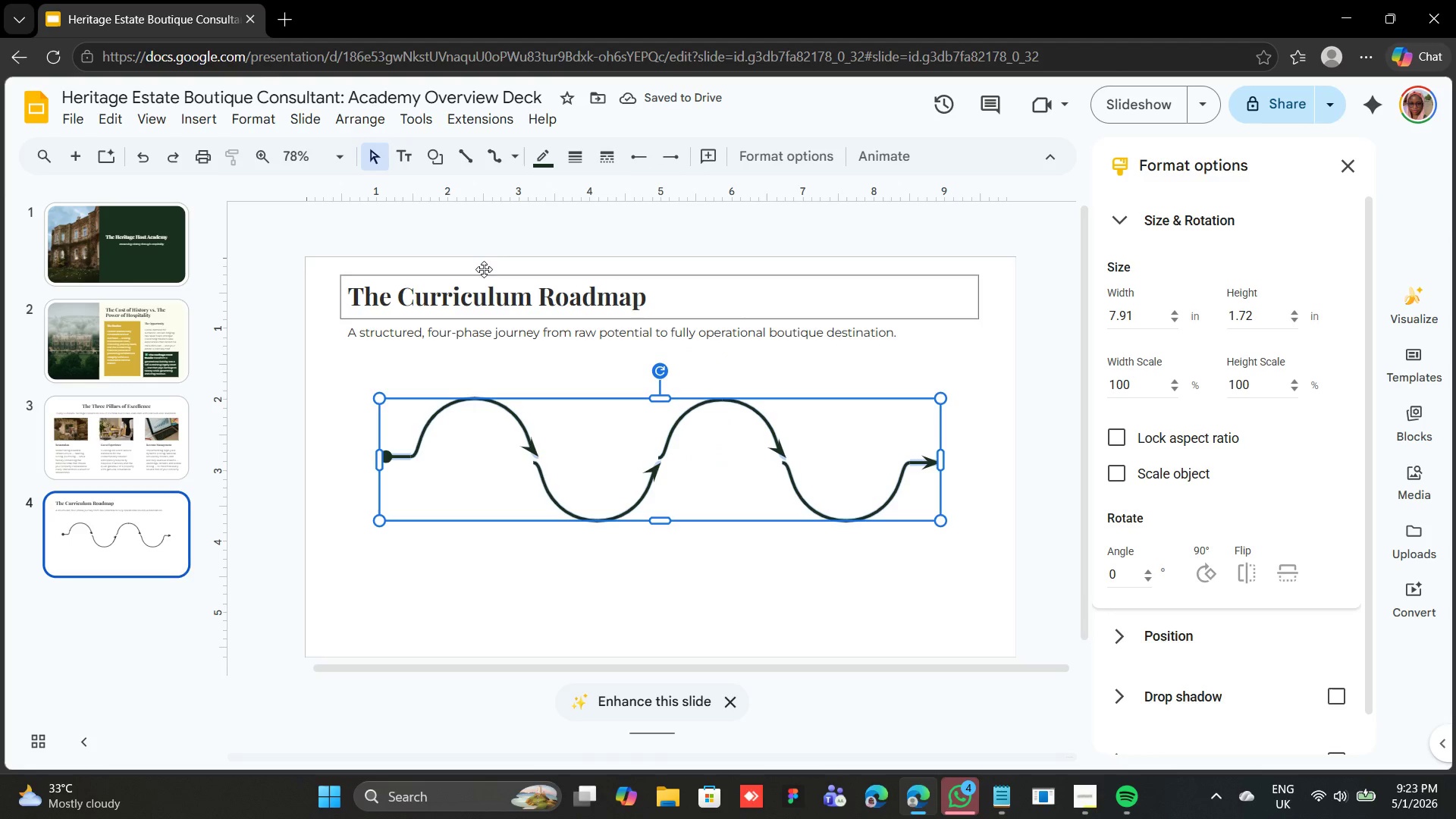 
wait(5.42)
 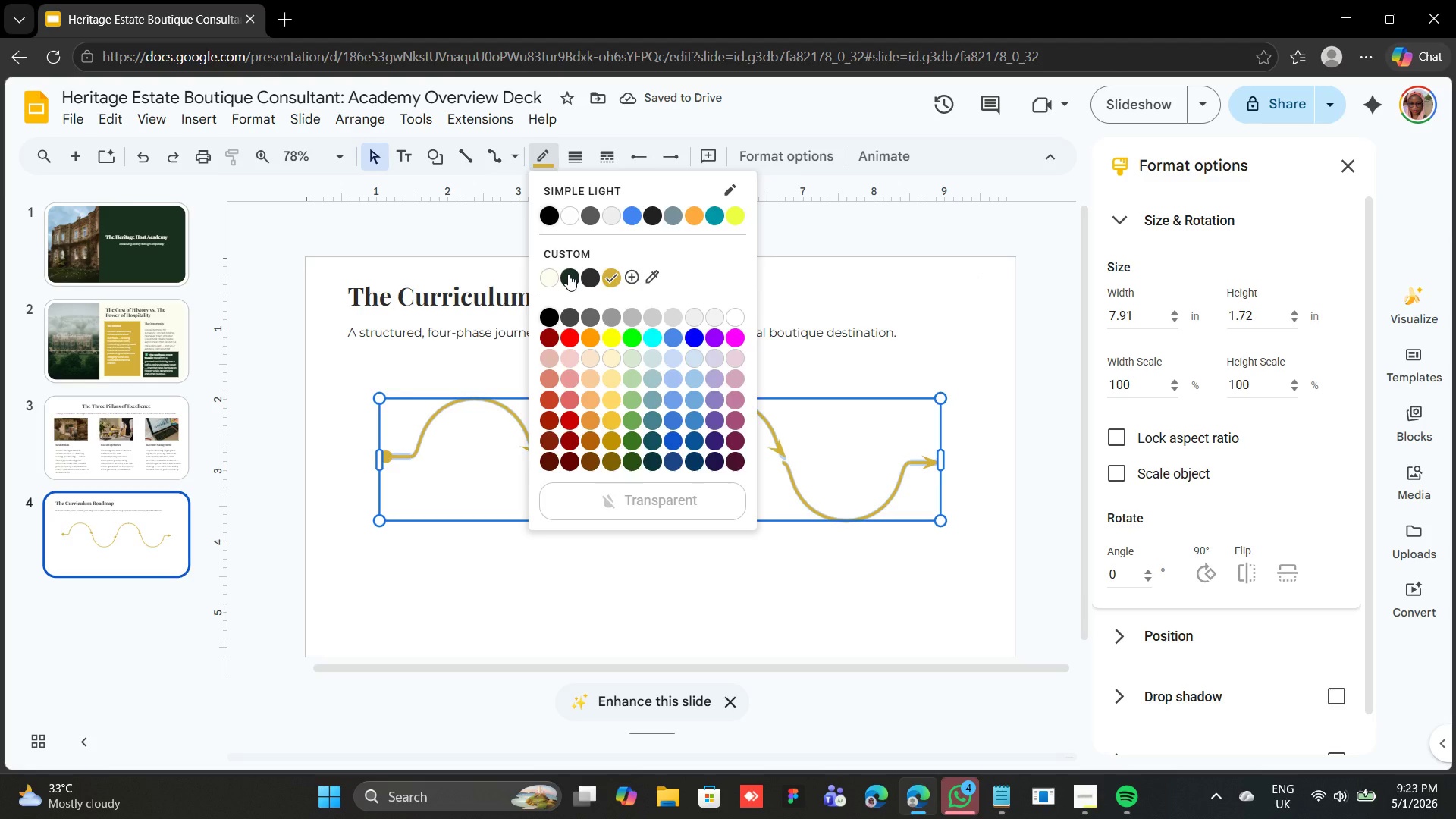 
left_click([544, 532])
 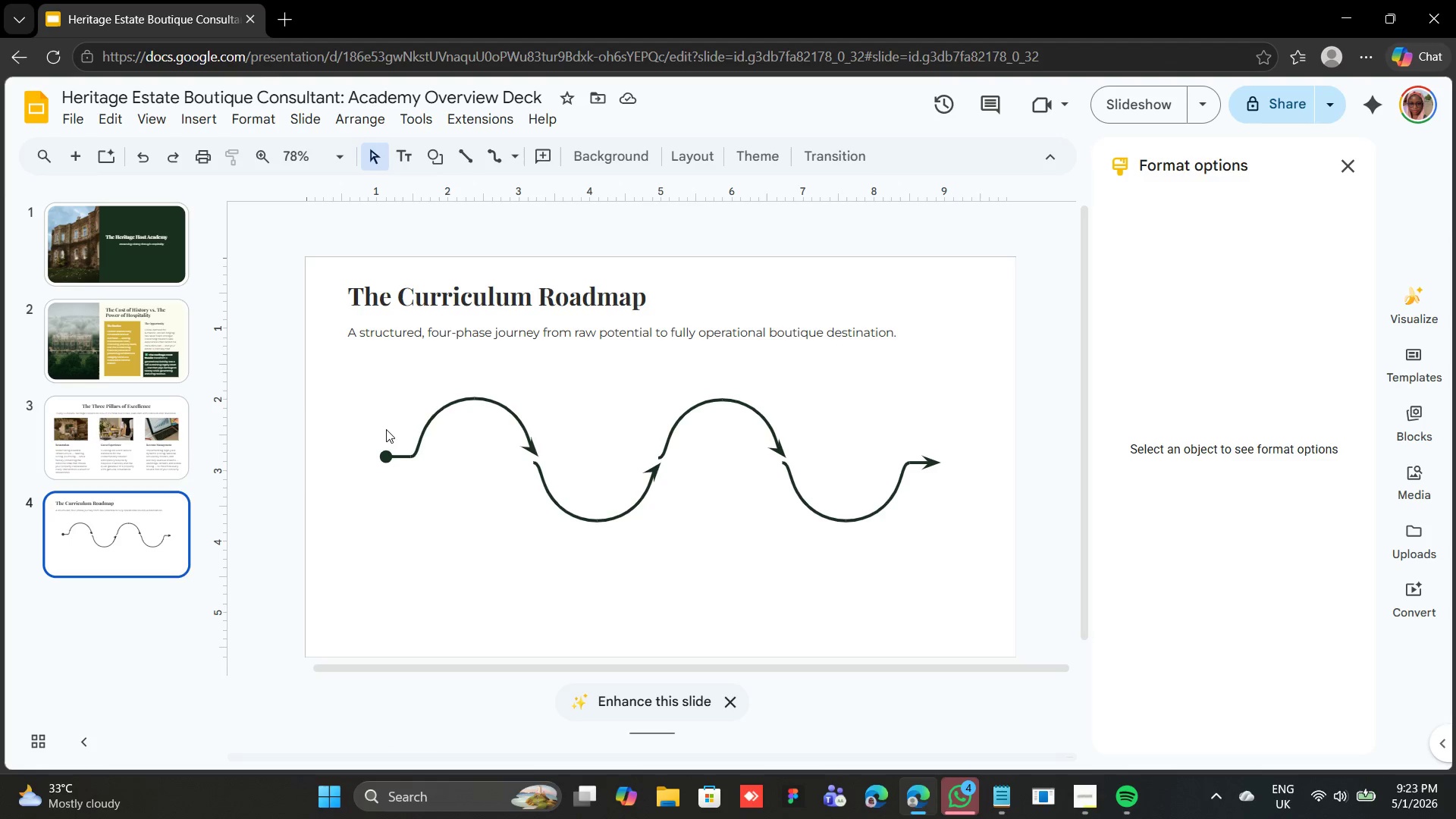 
wait(21.05)
 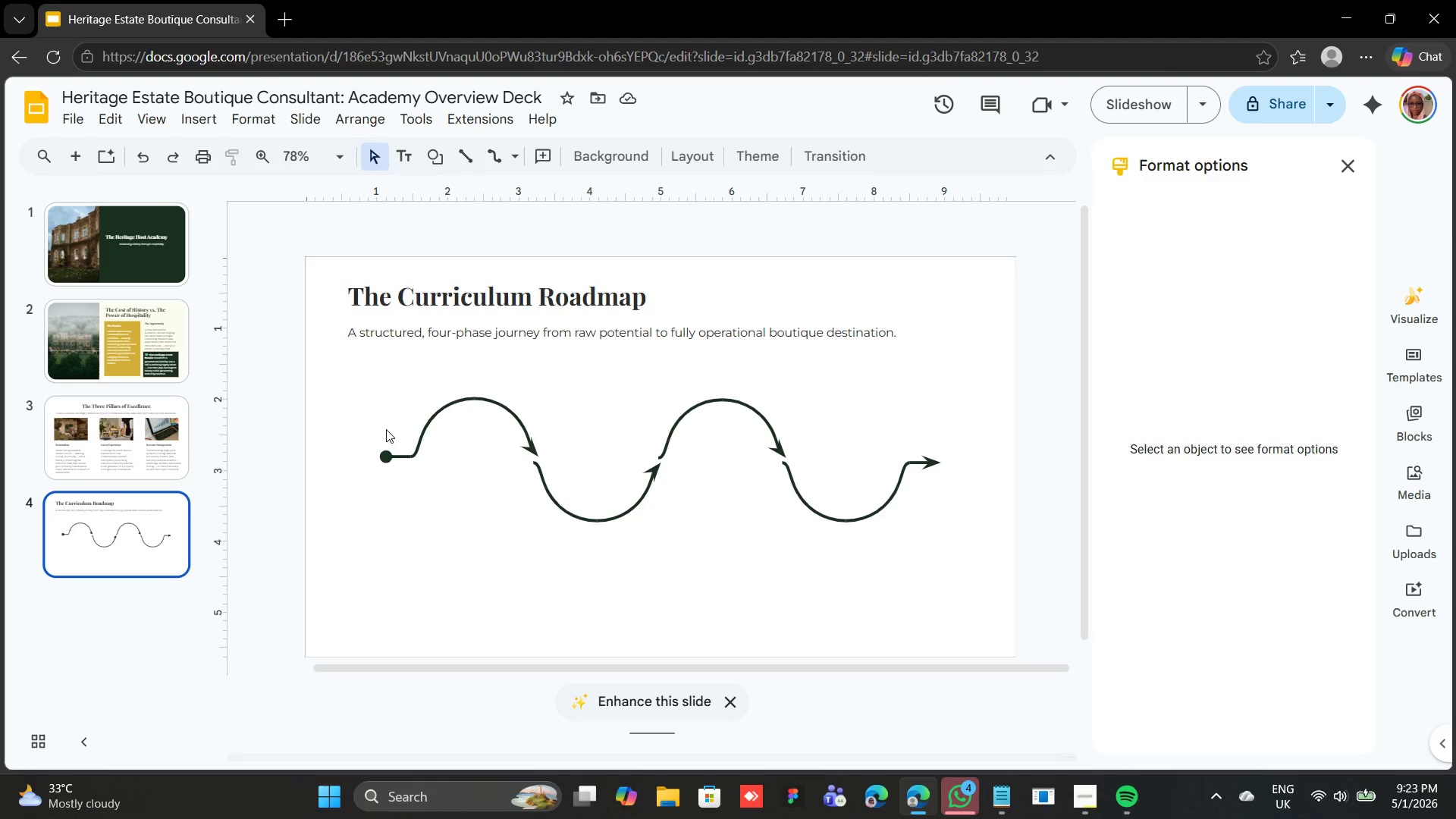 
scroll: coordinate [464, 431], scroll_direction: down, amount: 1.0
 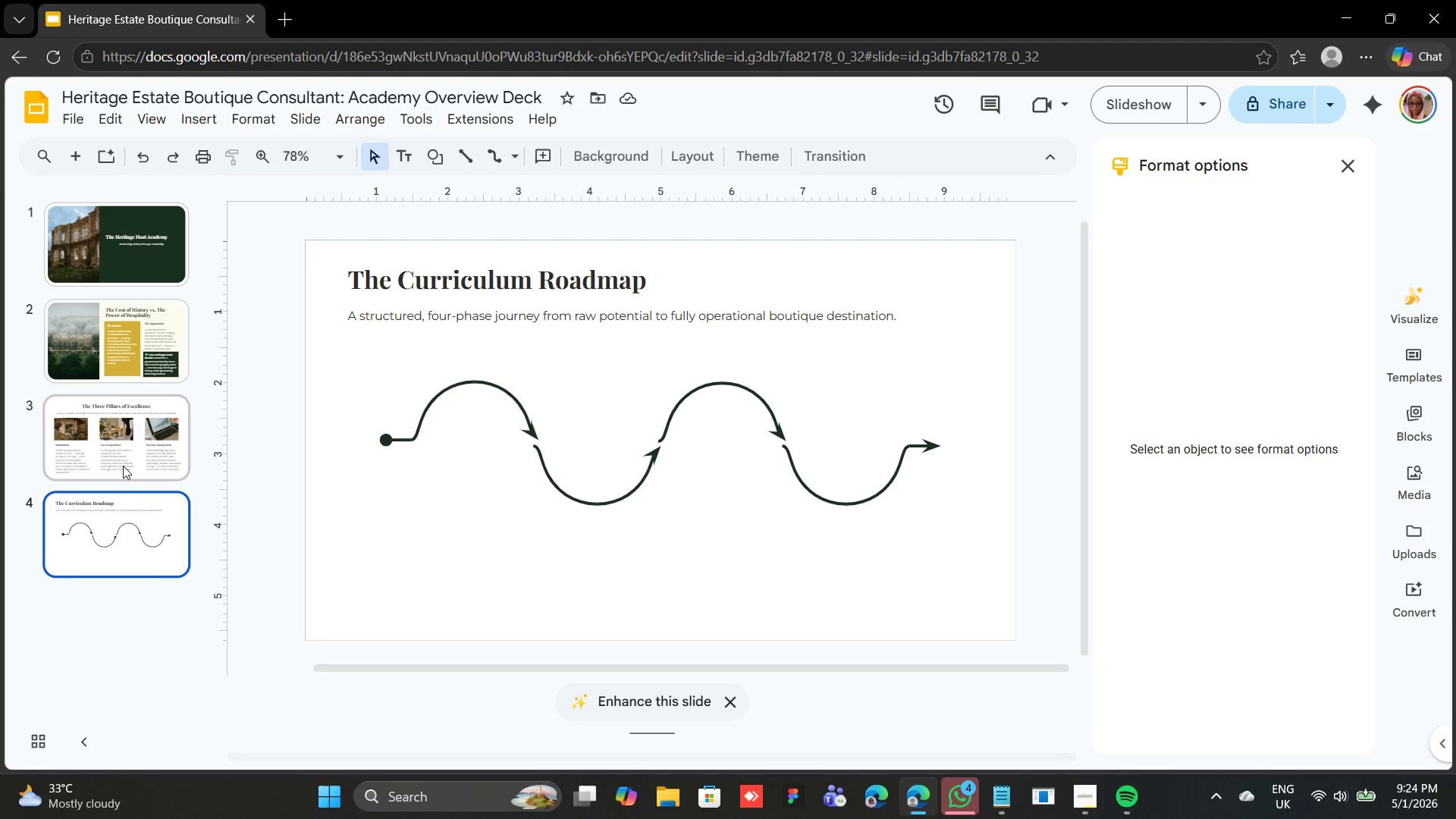 
left_click([121, 463])
 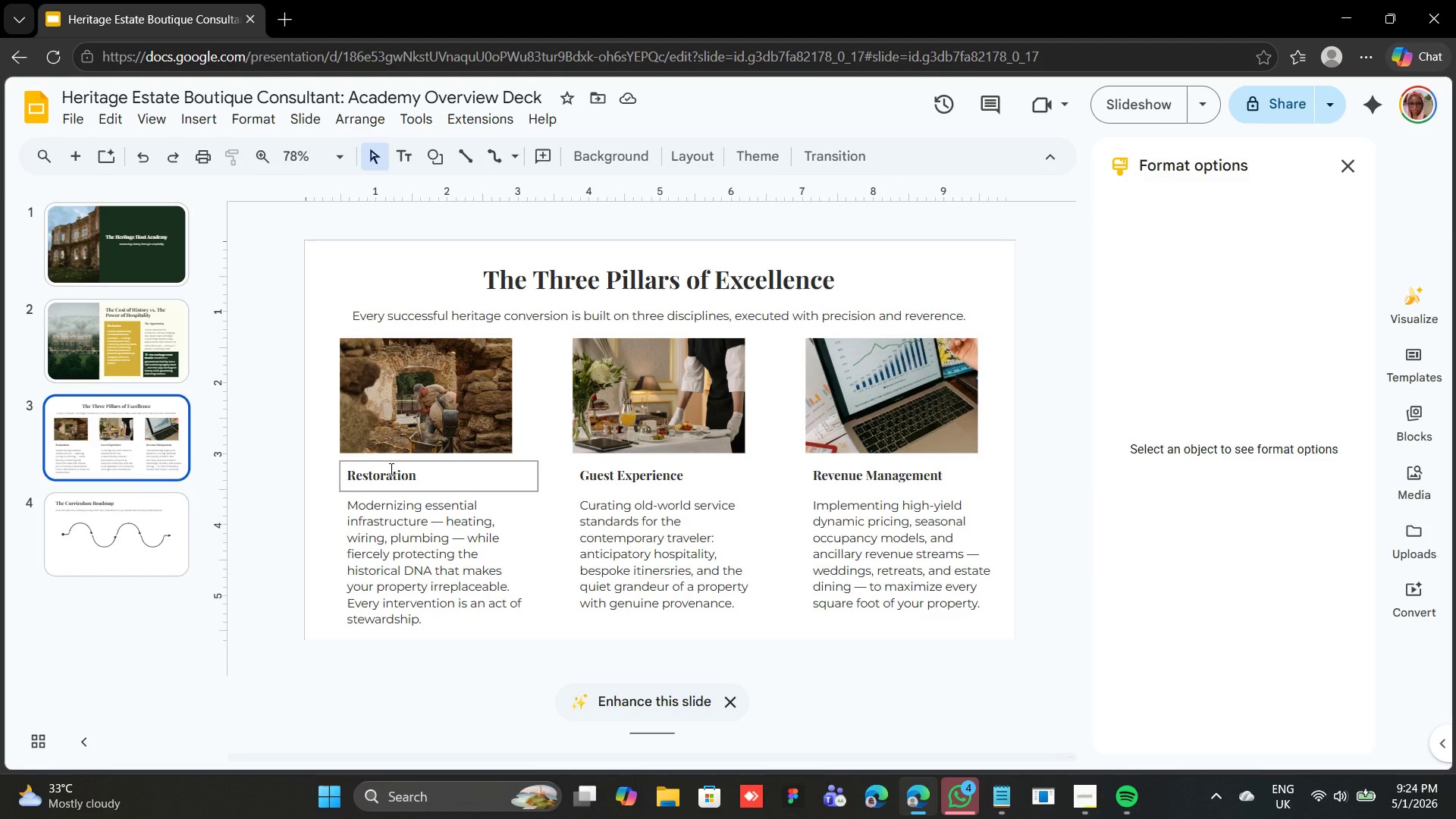 
left_click([390, 469])
 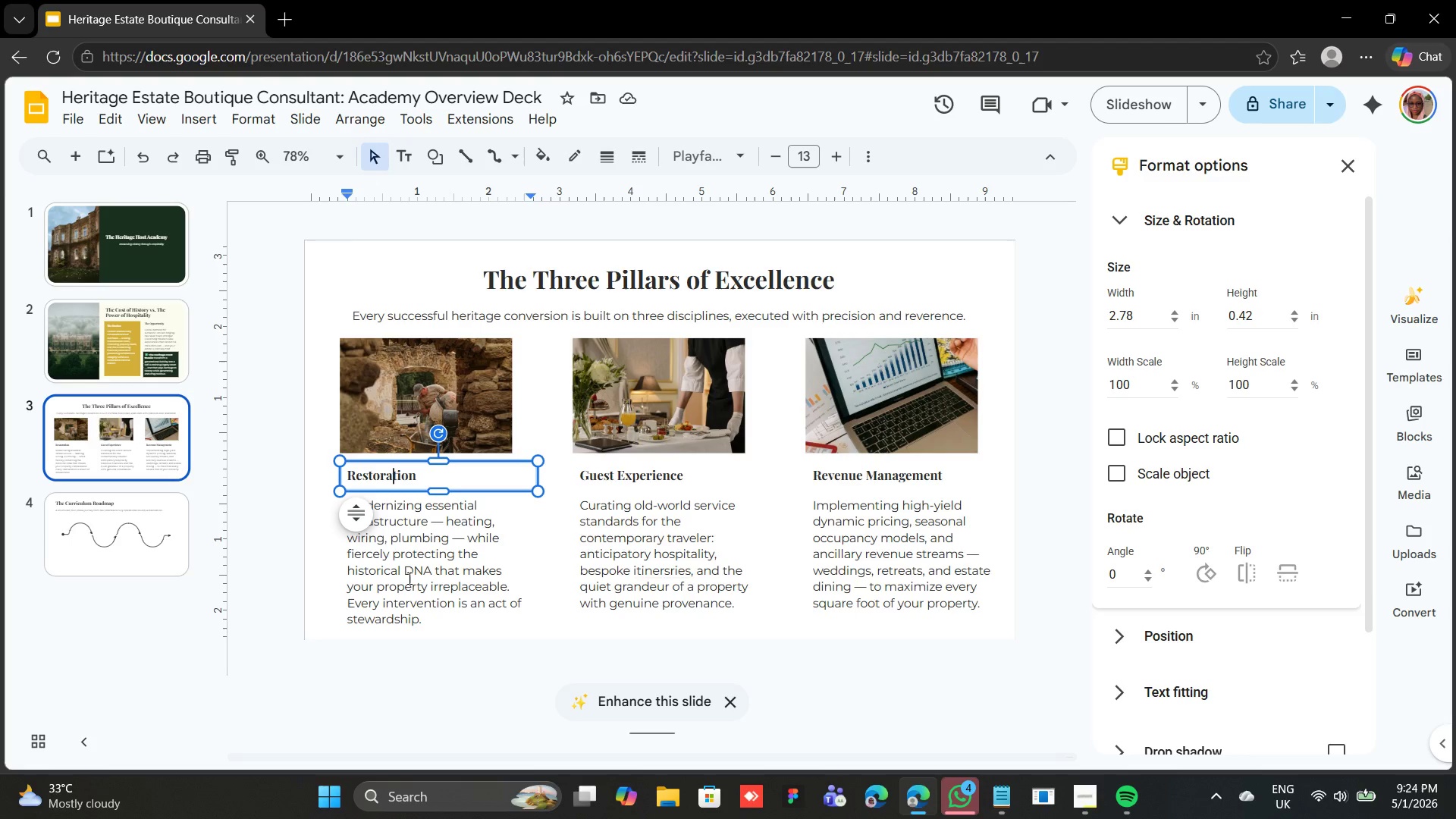 
hold_key(key=ShiftLeft, duration=0.5)
left_click([408, 578])
 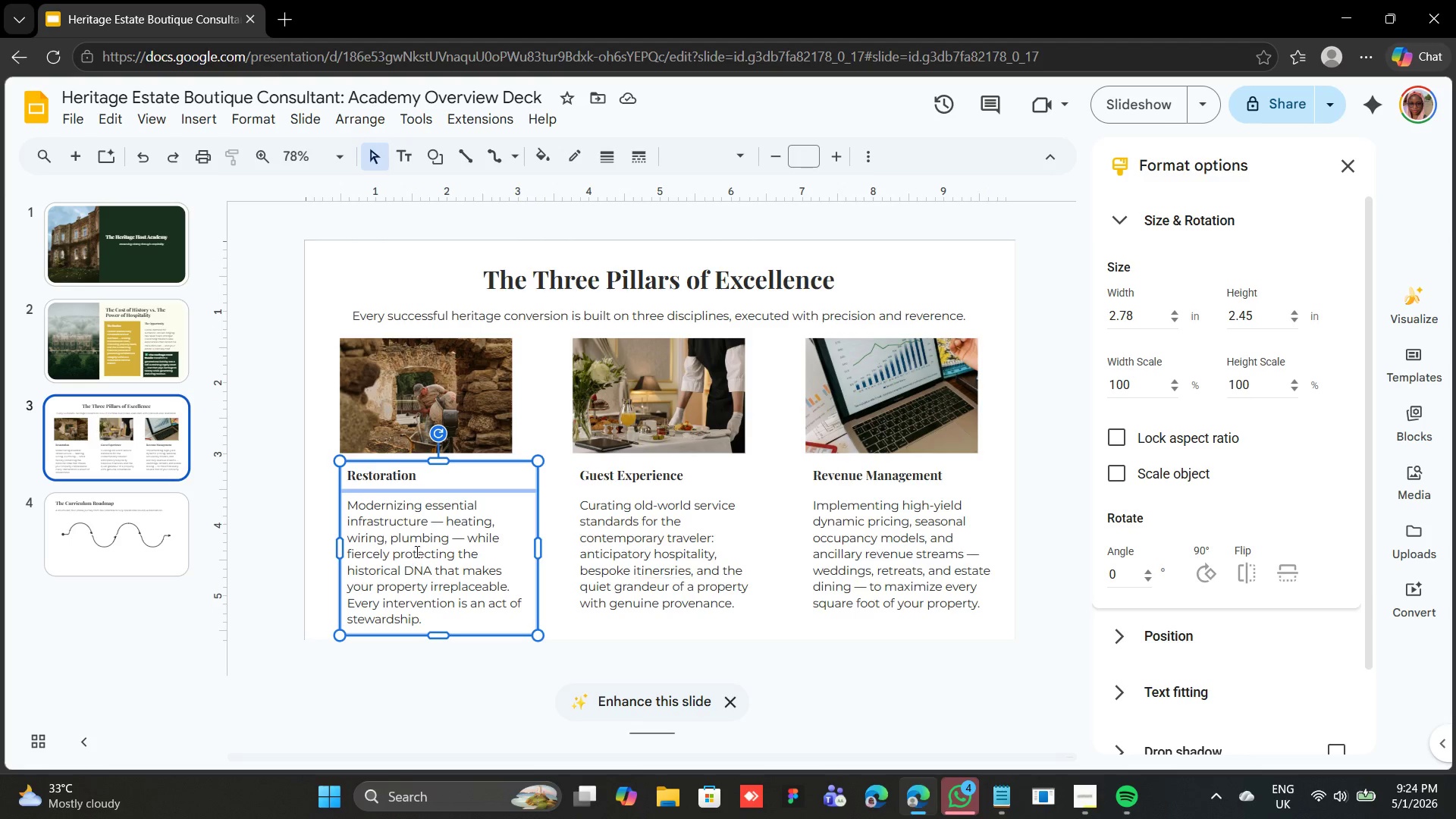 
right_click([416, 551])
 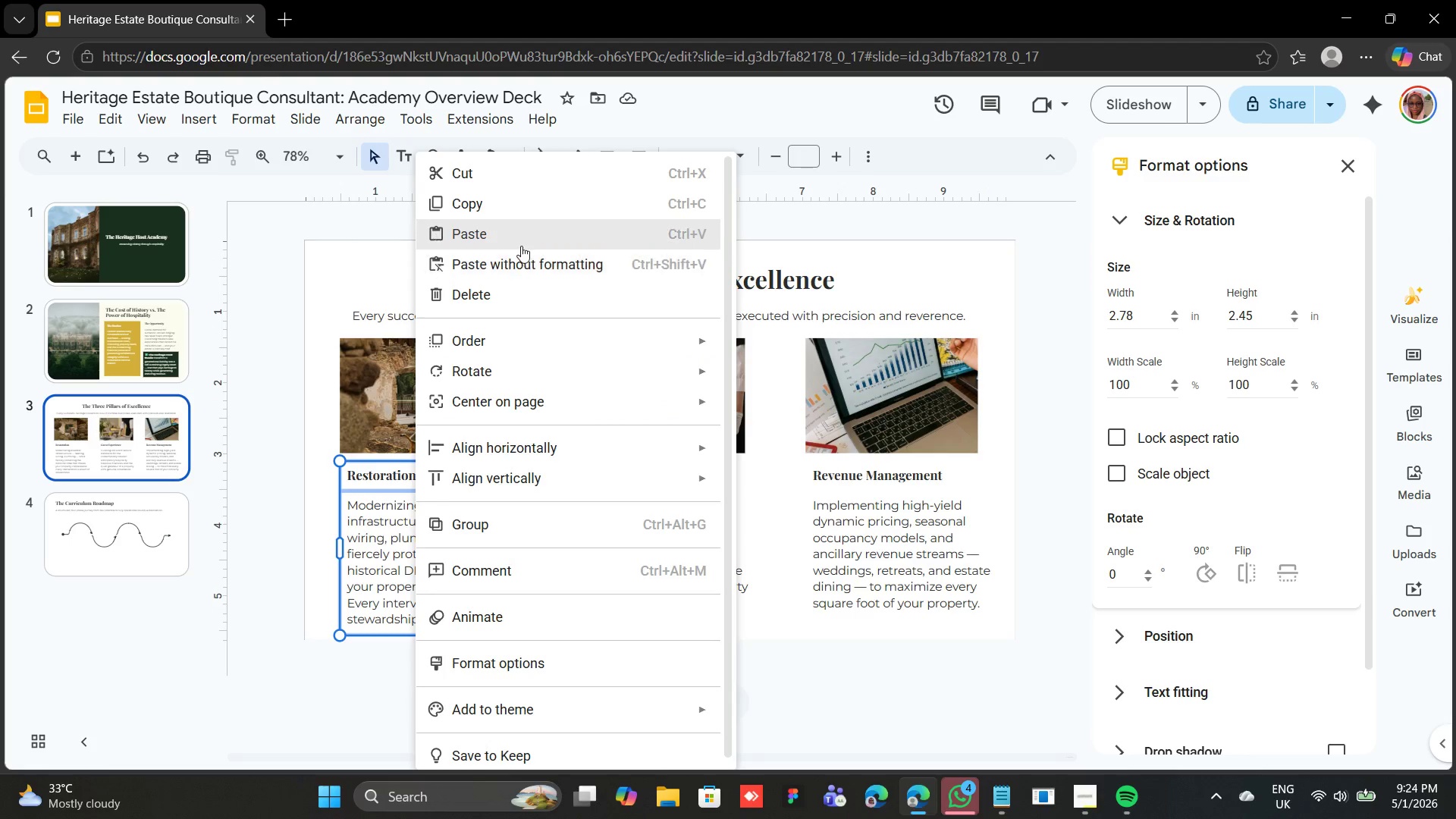 
left_click([539, 212])
 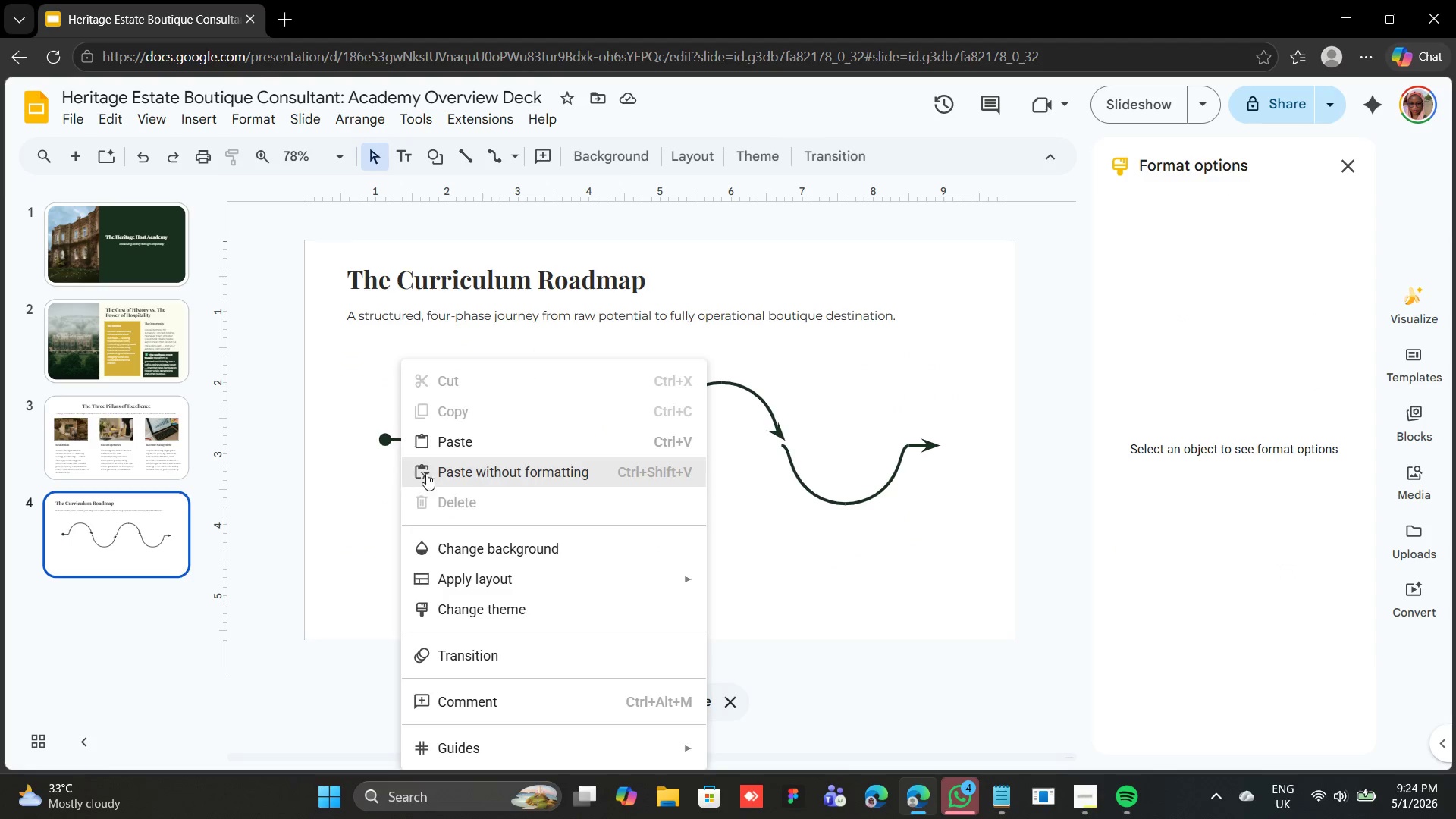 
left_click([466, 443])
 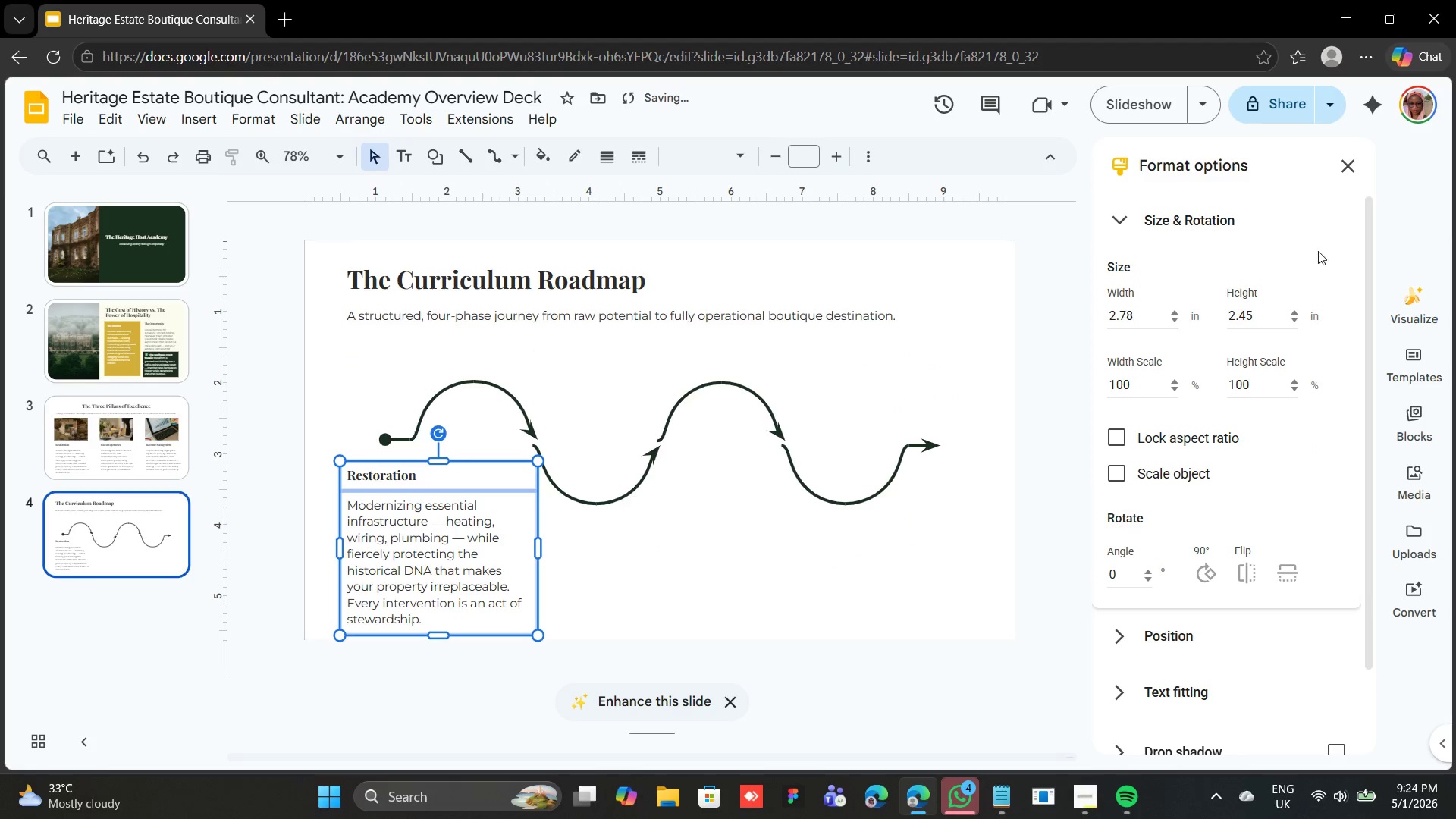 
left_click([1344, 166])
 